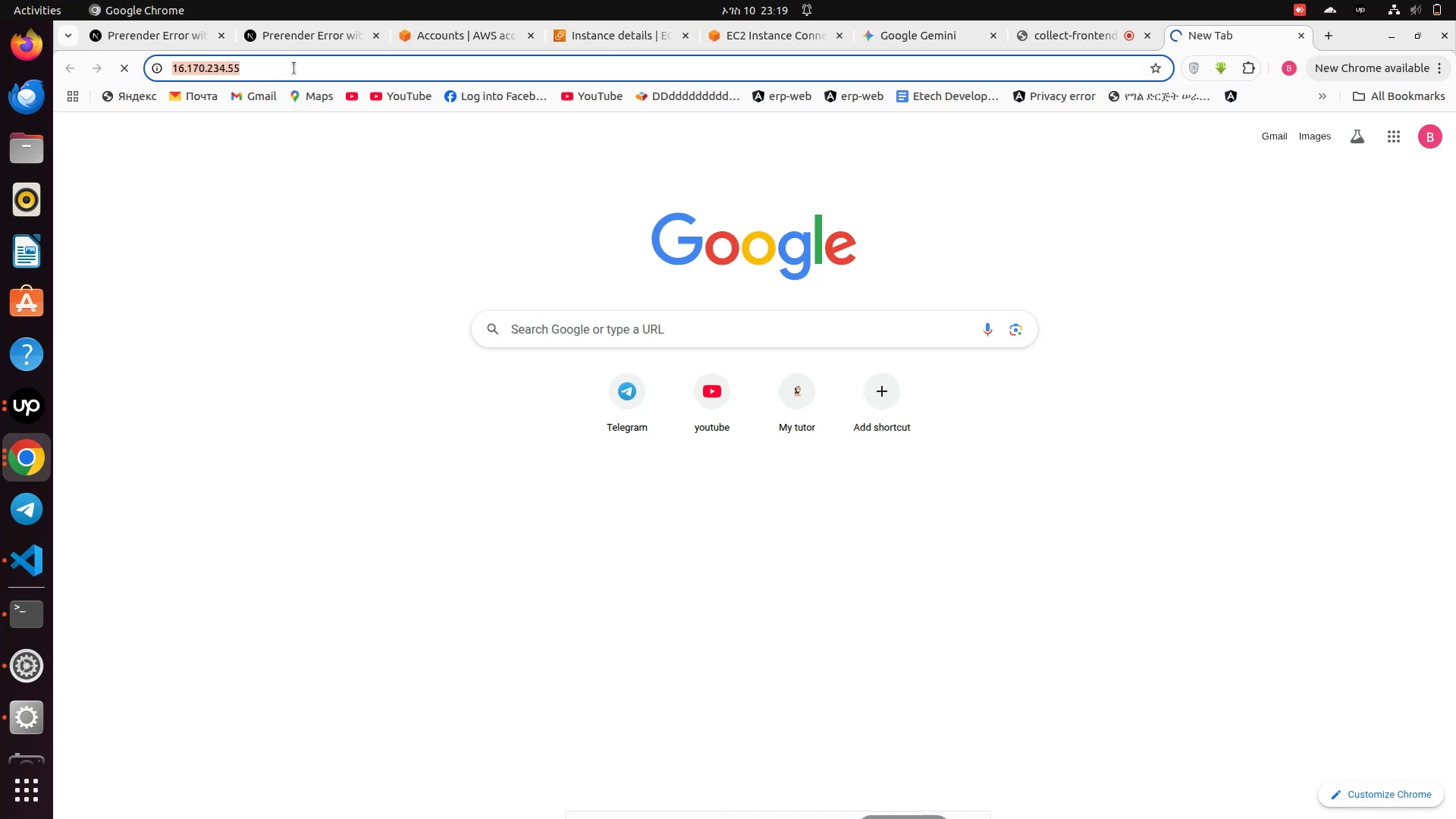 
left_click([294, 68])
 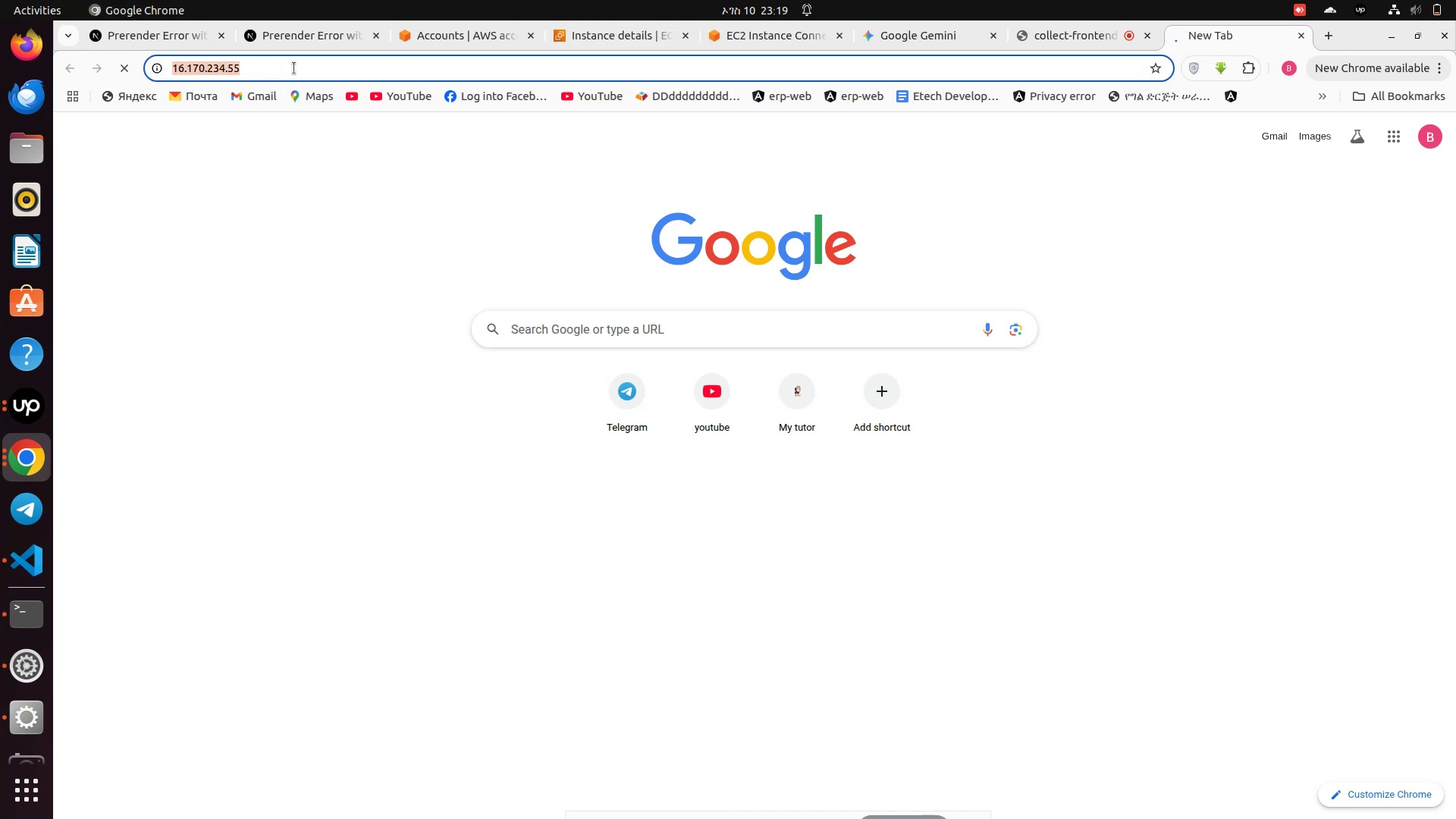 
left_click([294, 68])
 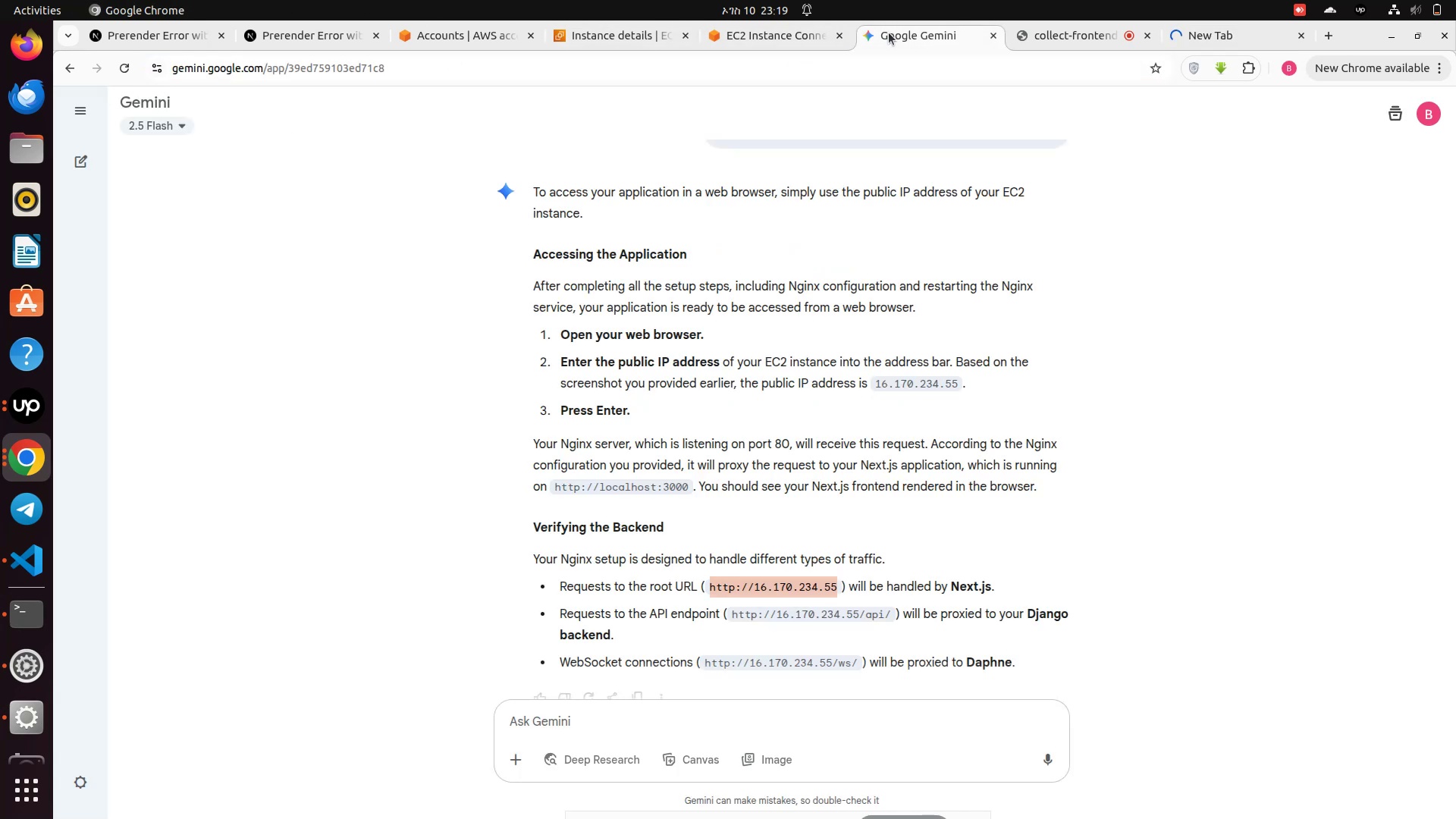 
wait(5.78)
 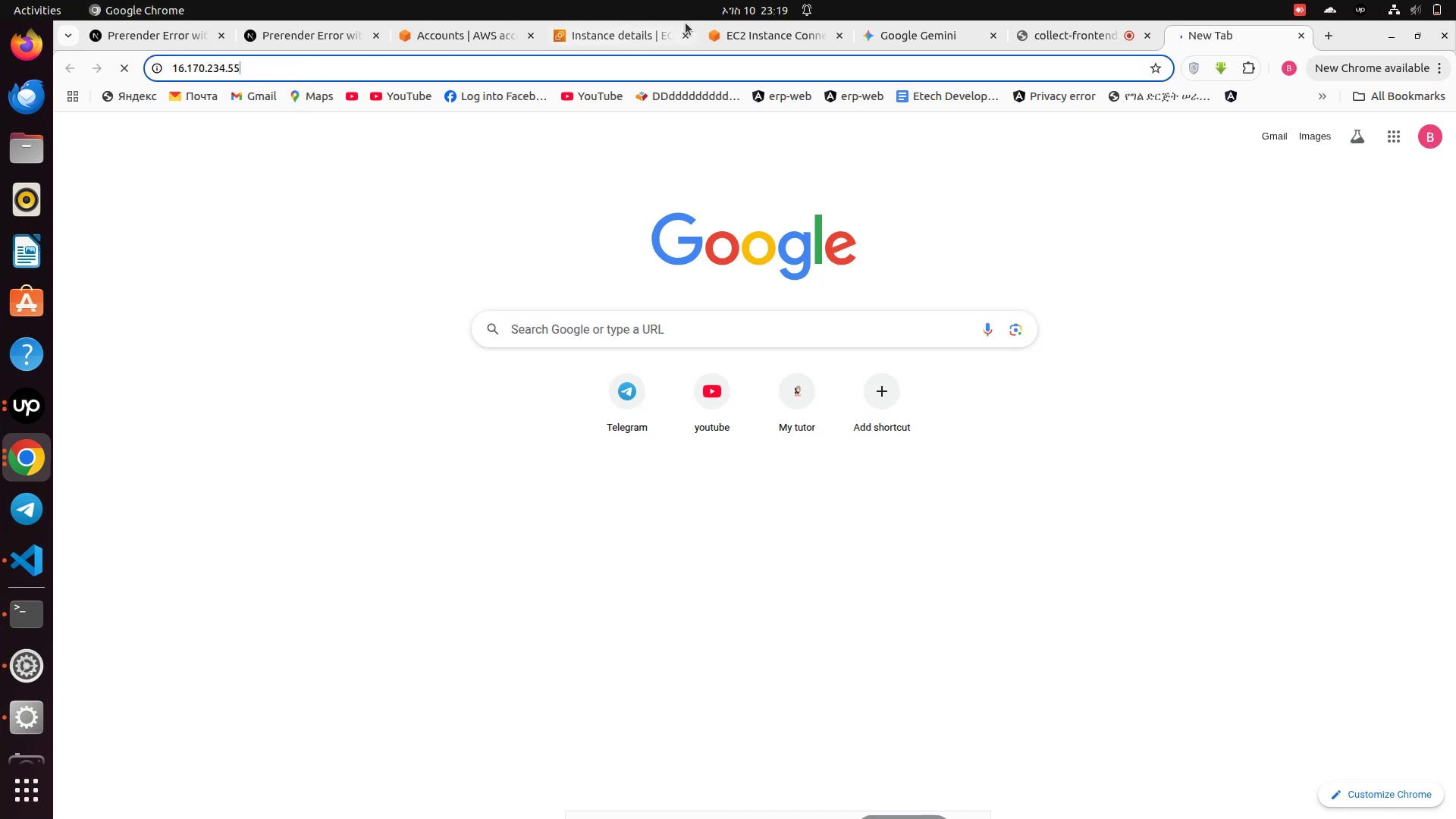 
left_click([758, 32])
 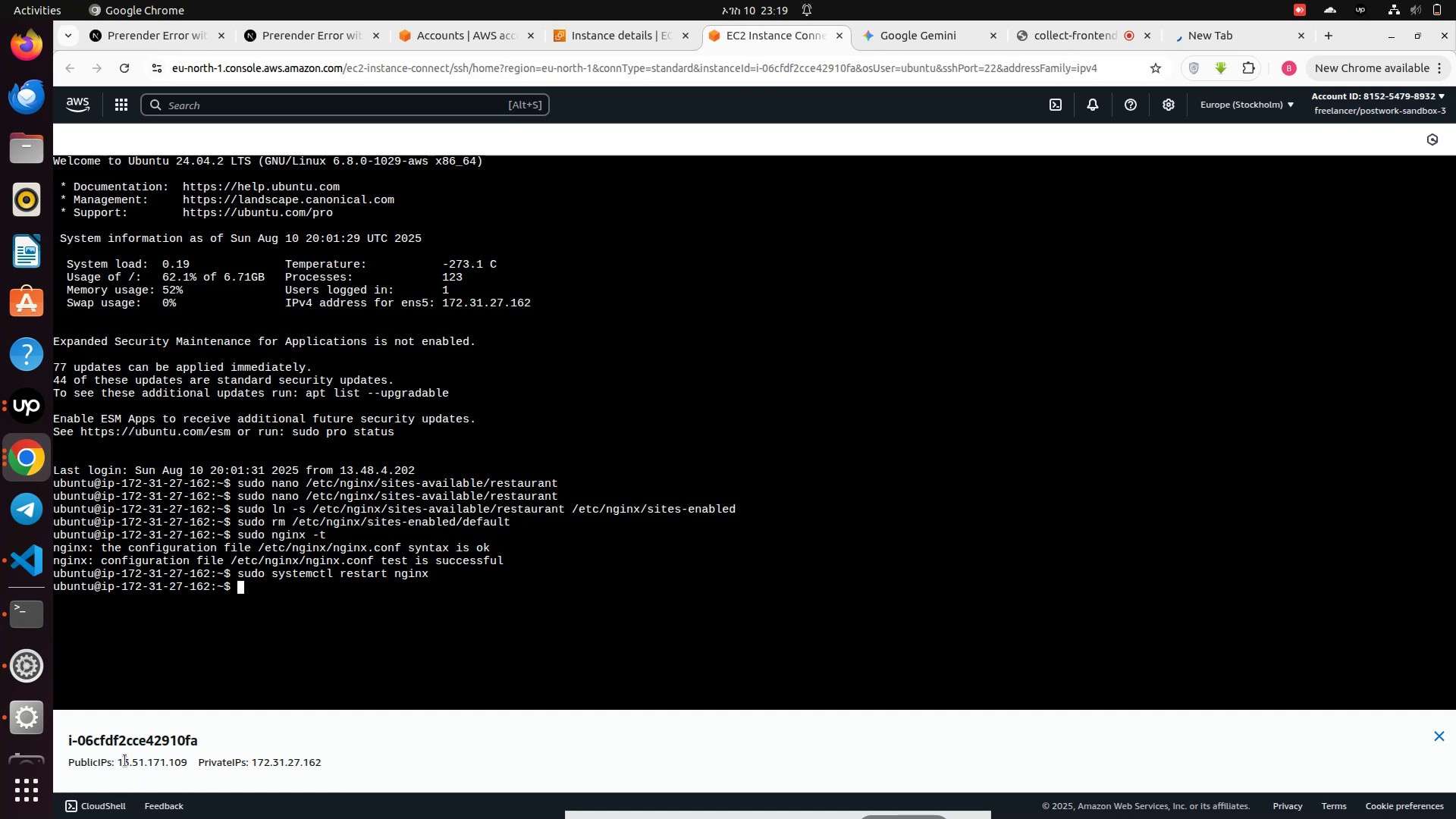 
left_click_drag(start_coordinate=[118, 758], to_coordinate=[189, 764])
 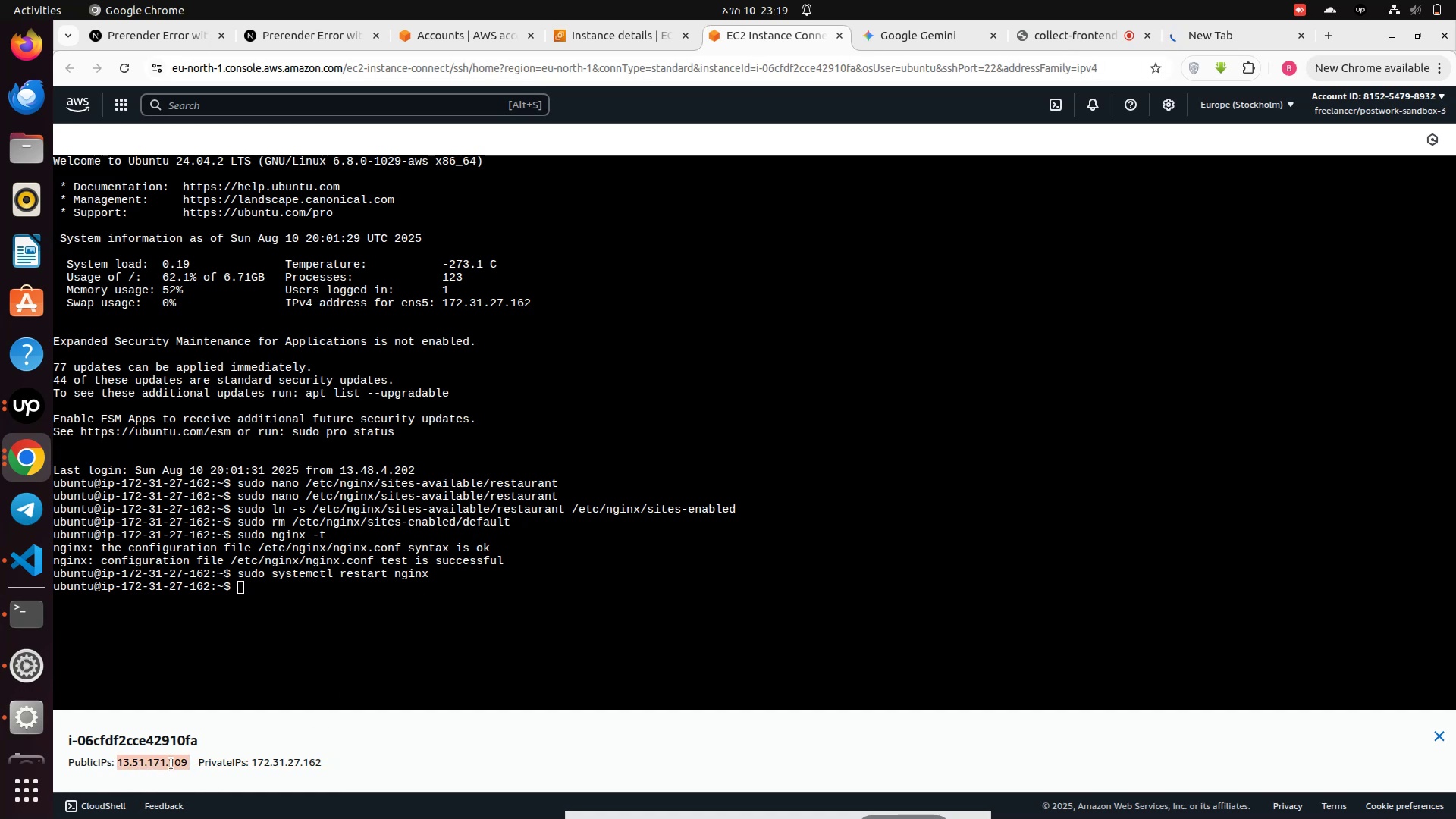 
right_click([171, 764])
 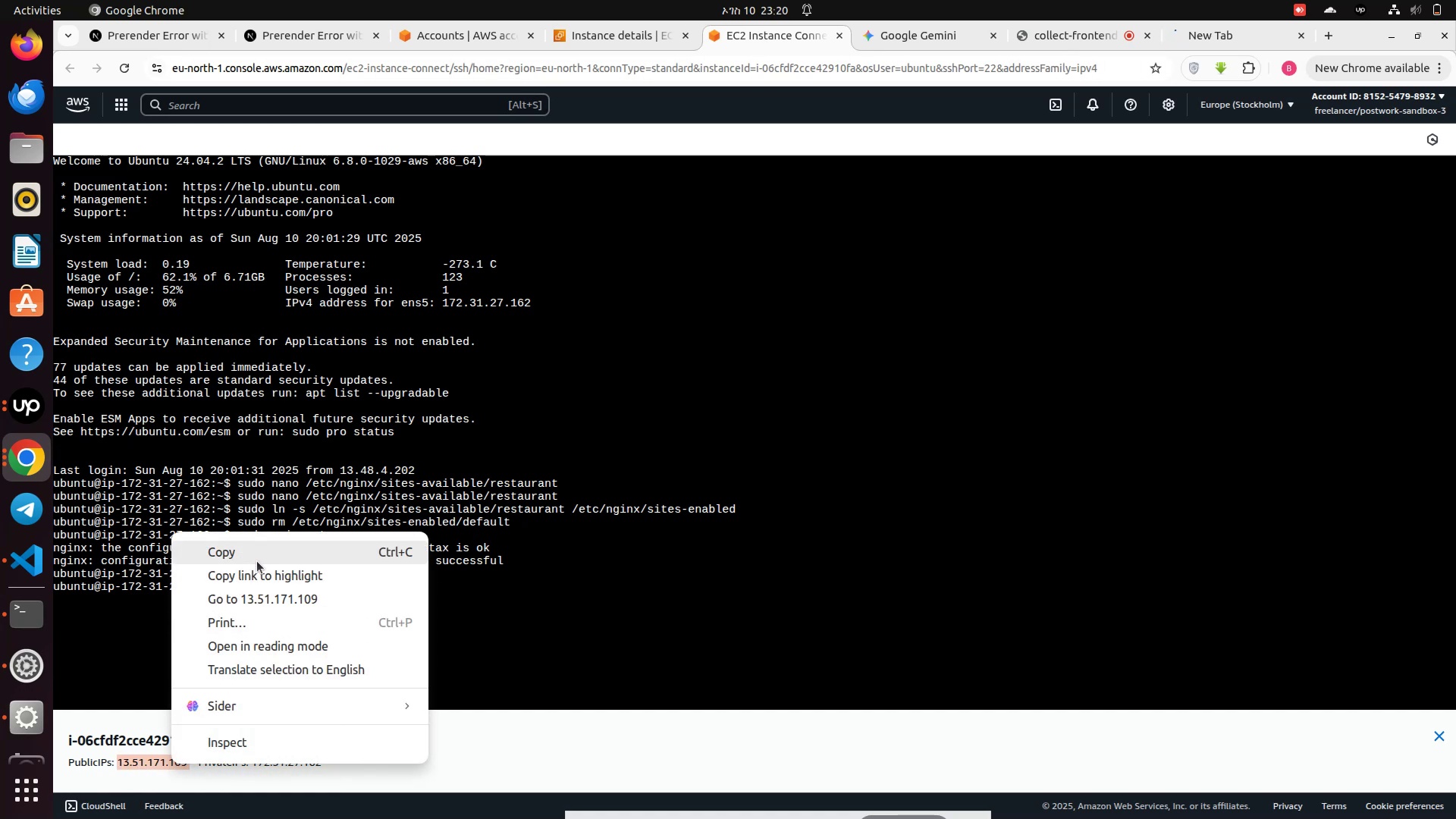 
left_click([256, 560])
 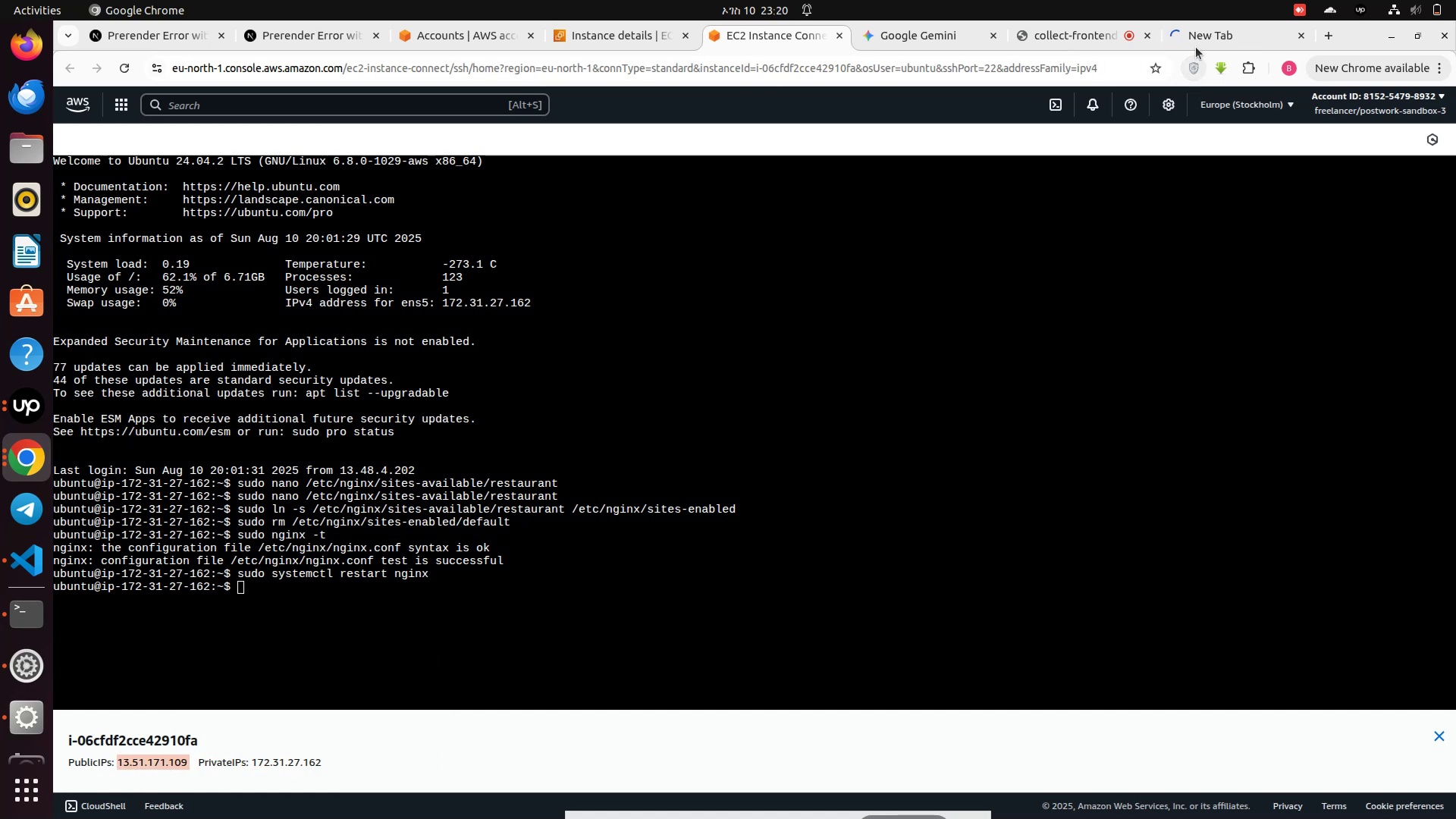 
left_click([1203, 35])
 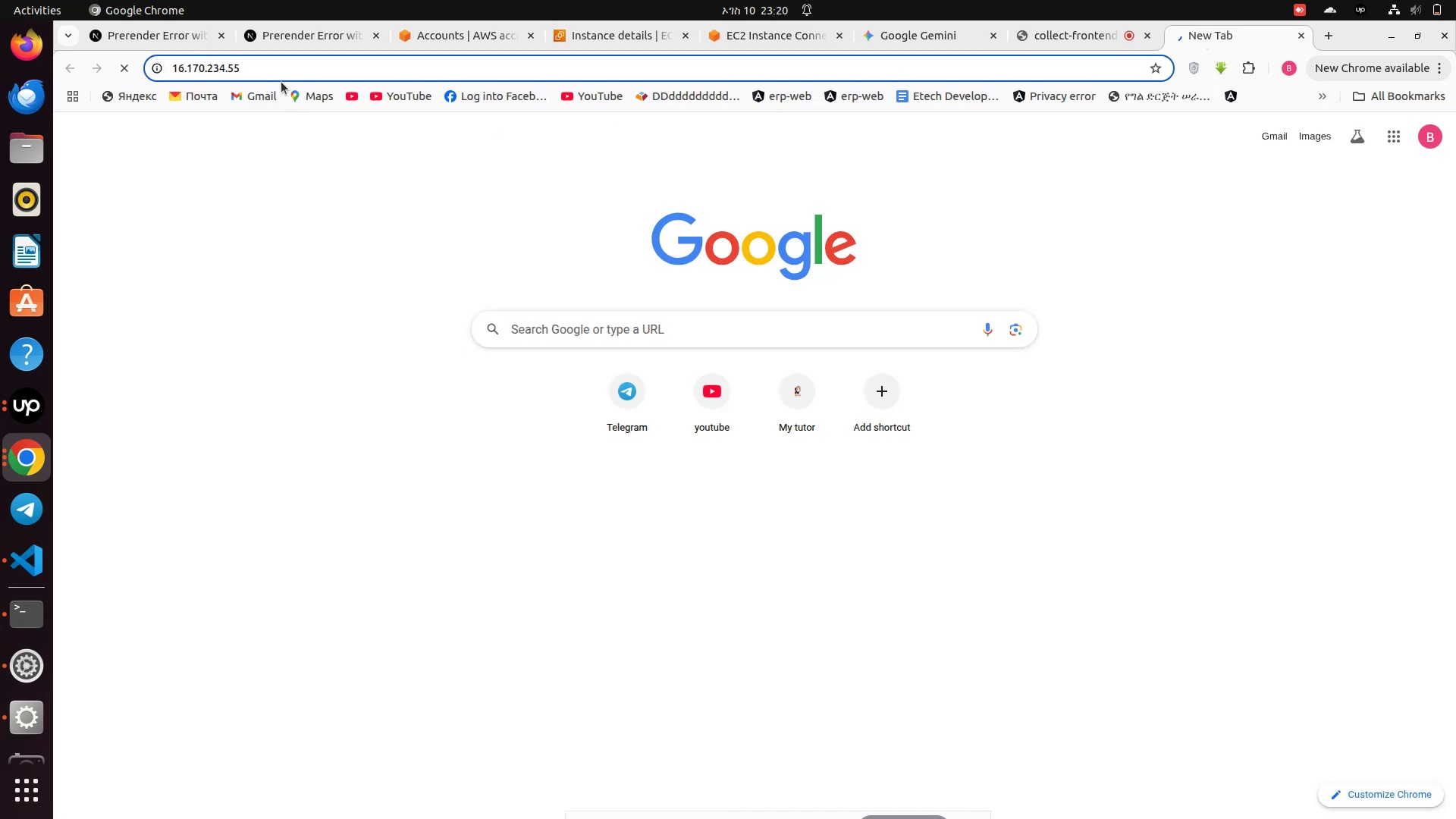 
left_click_drag(start_coordinate=[276, 70], to_coordinate=[165, 67])
 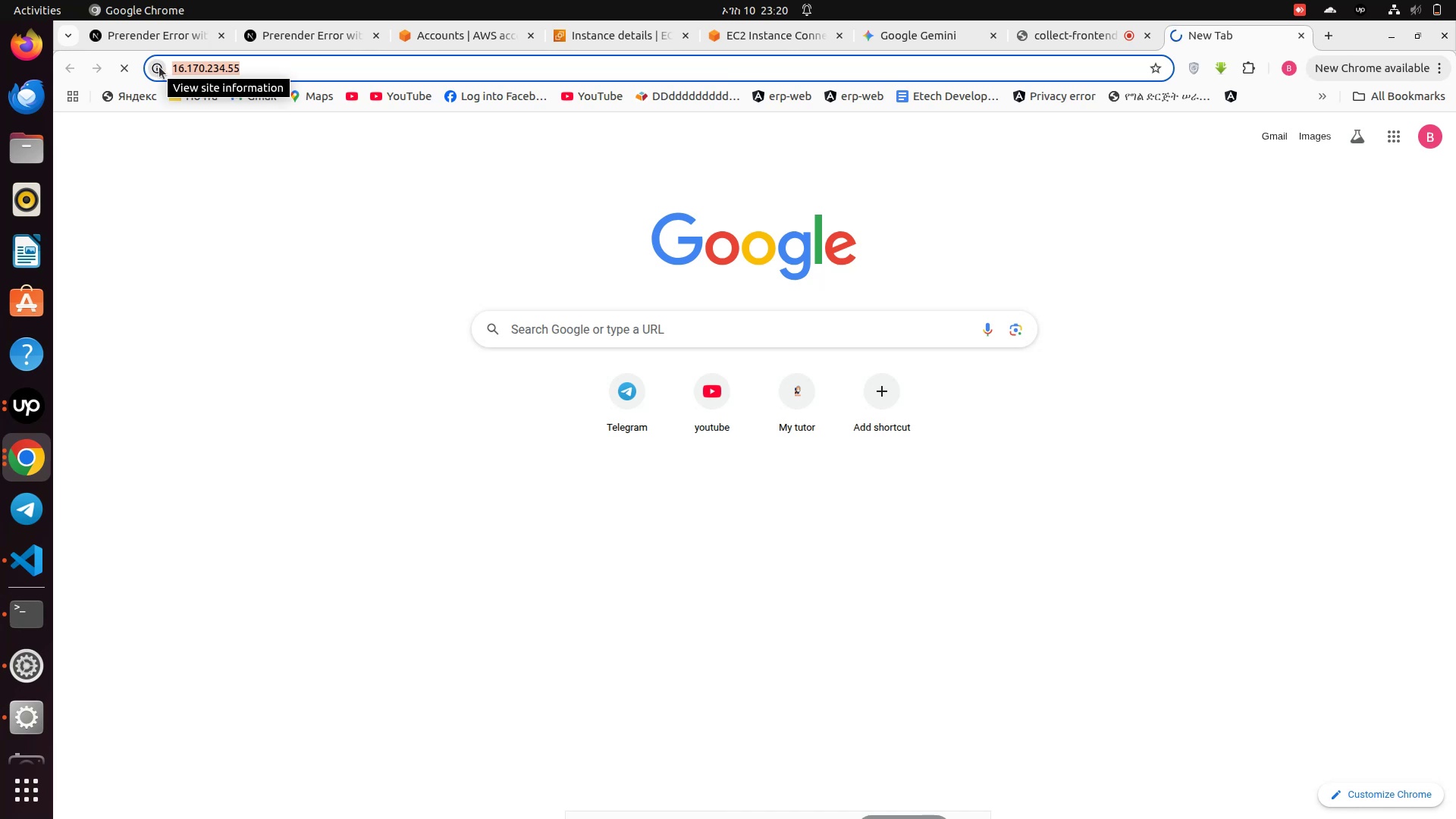 
key(Backspace)
 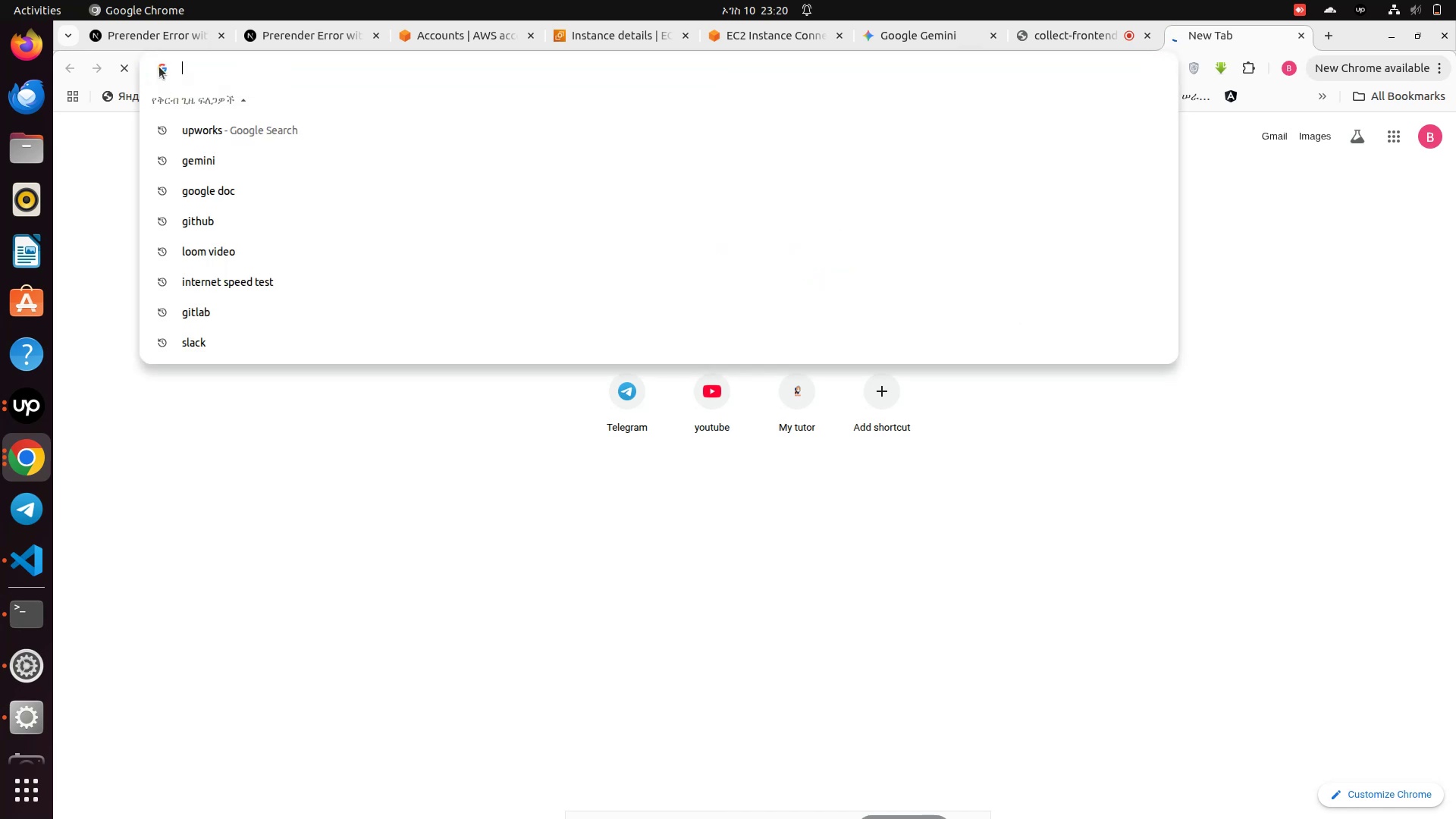 
key(Control+V)
 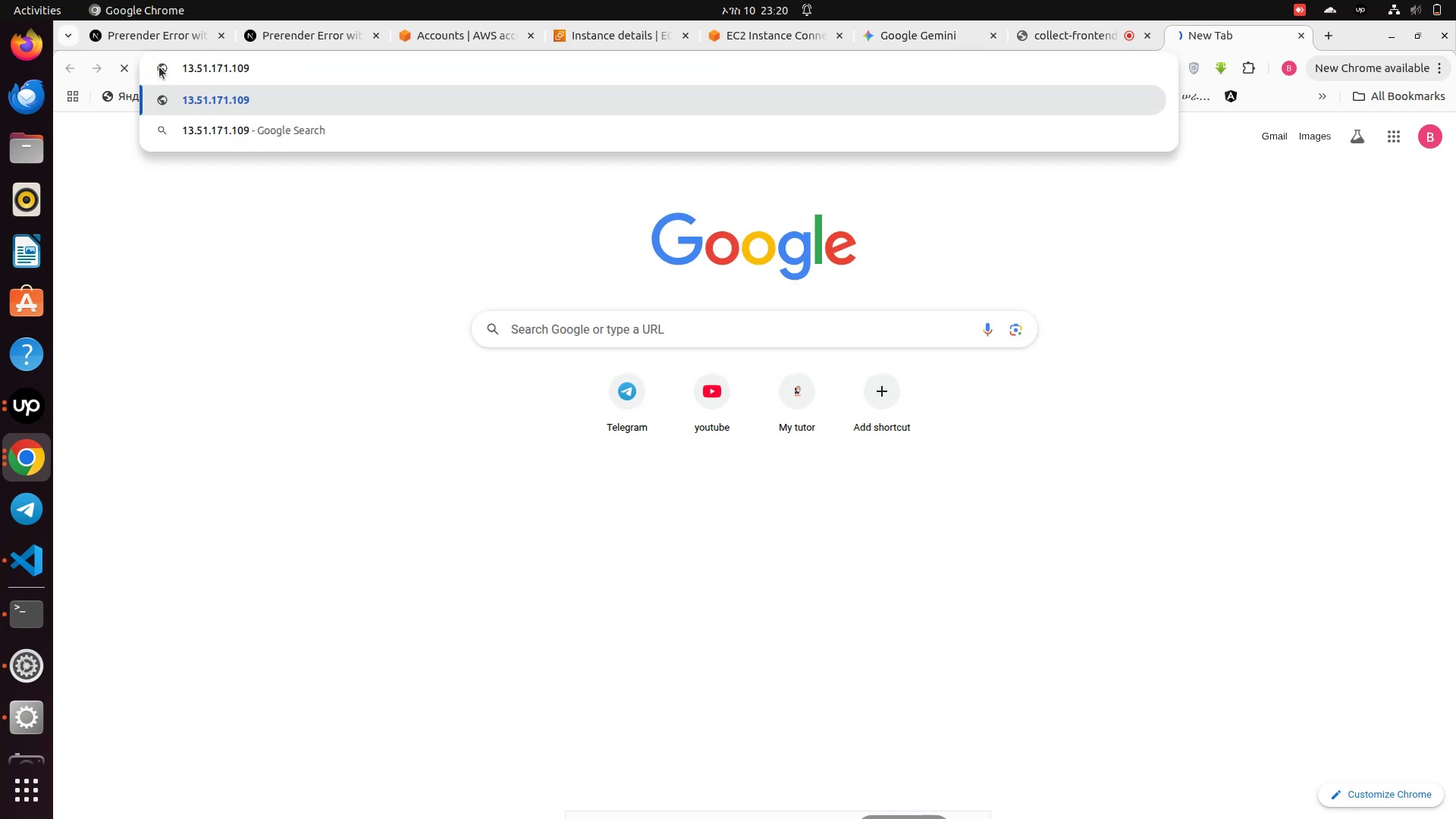 
key(Enter)
 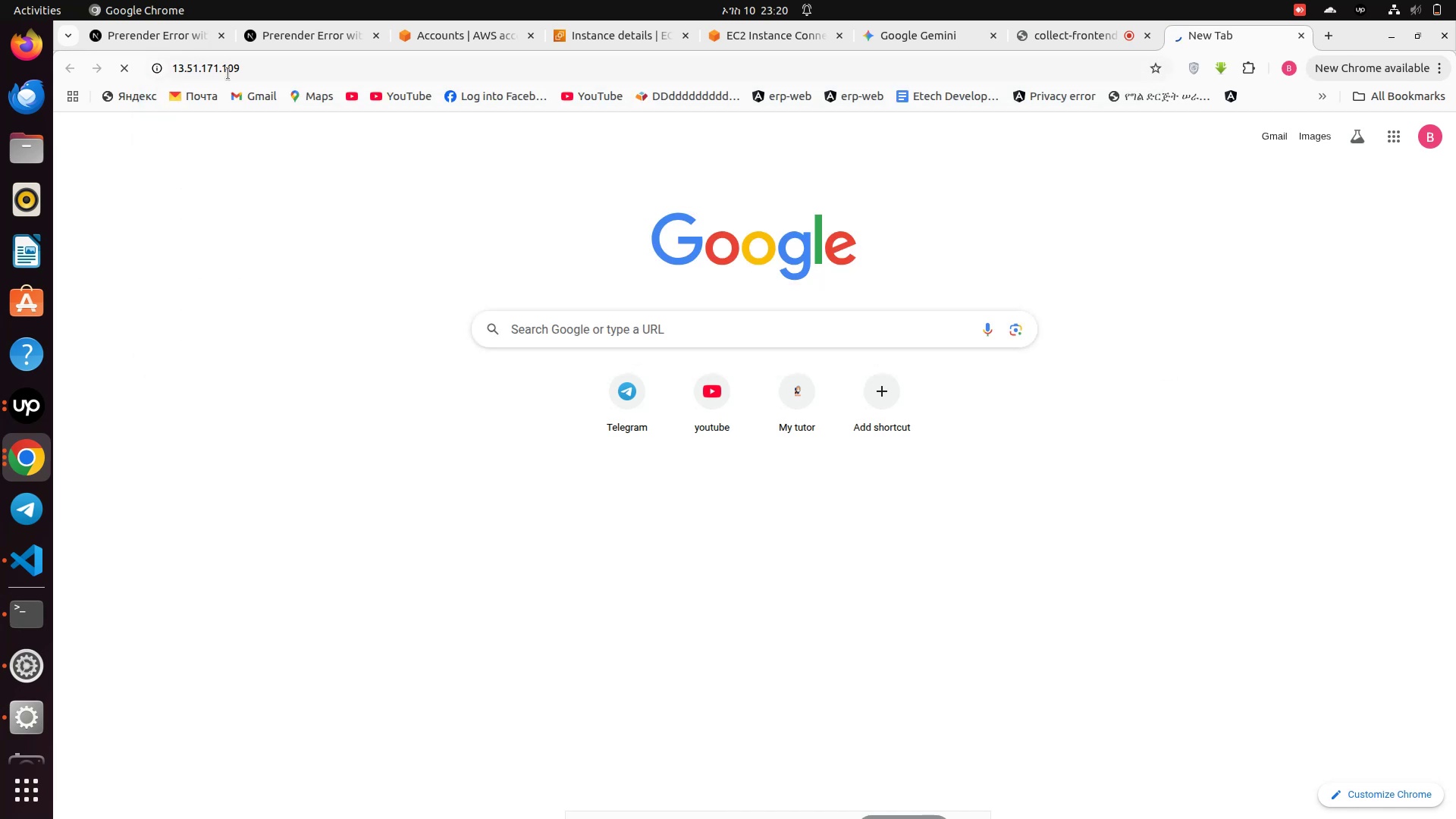 
double_click([266, 71])
 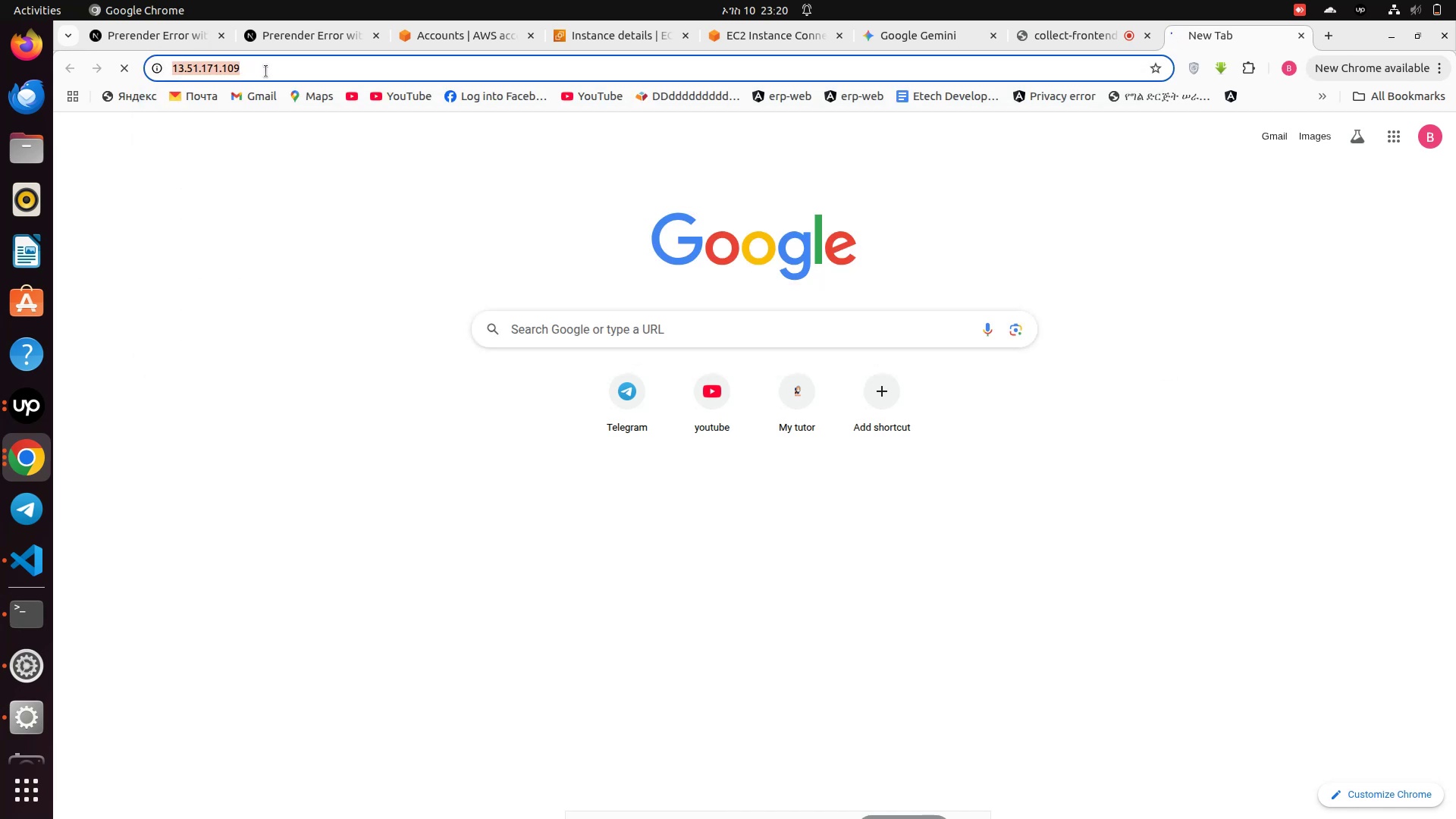 
left_click([266, 71])
 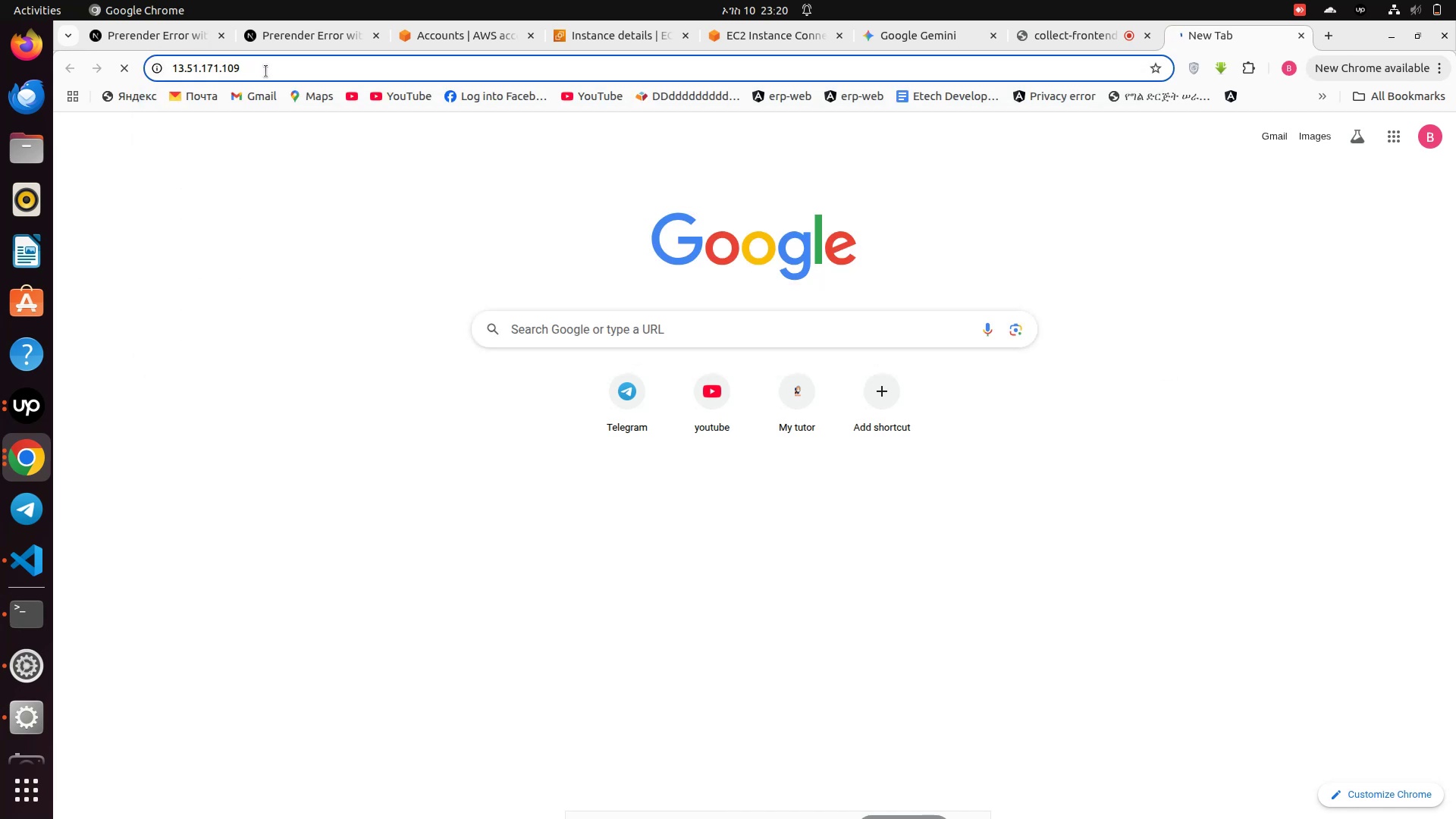 
hold_key(key=ArrowLeft, duration=0.96)
 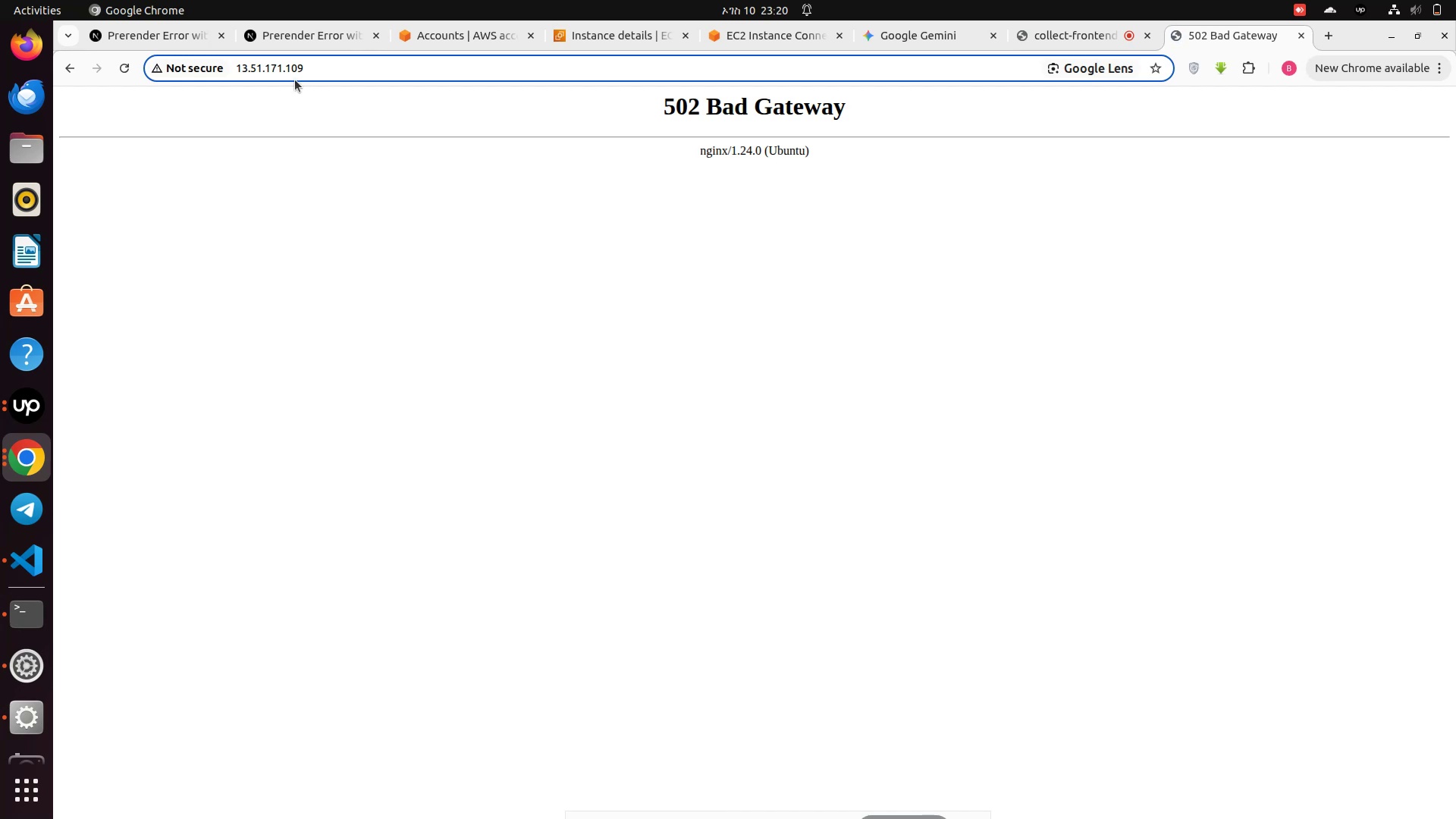 
type(http://)
 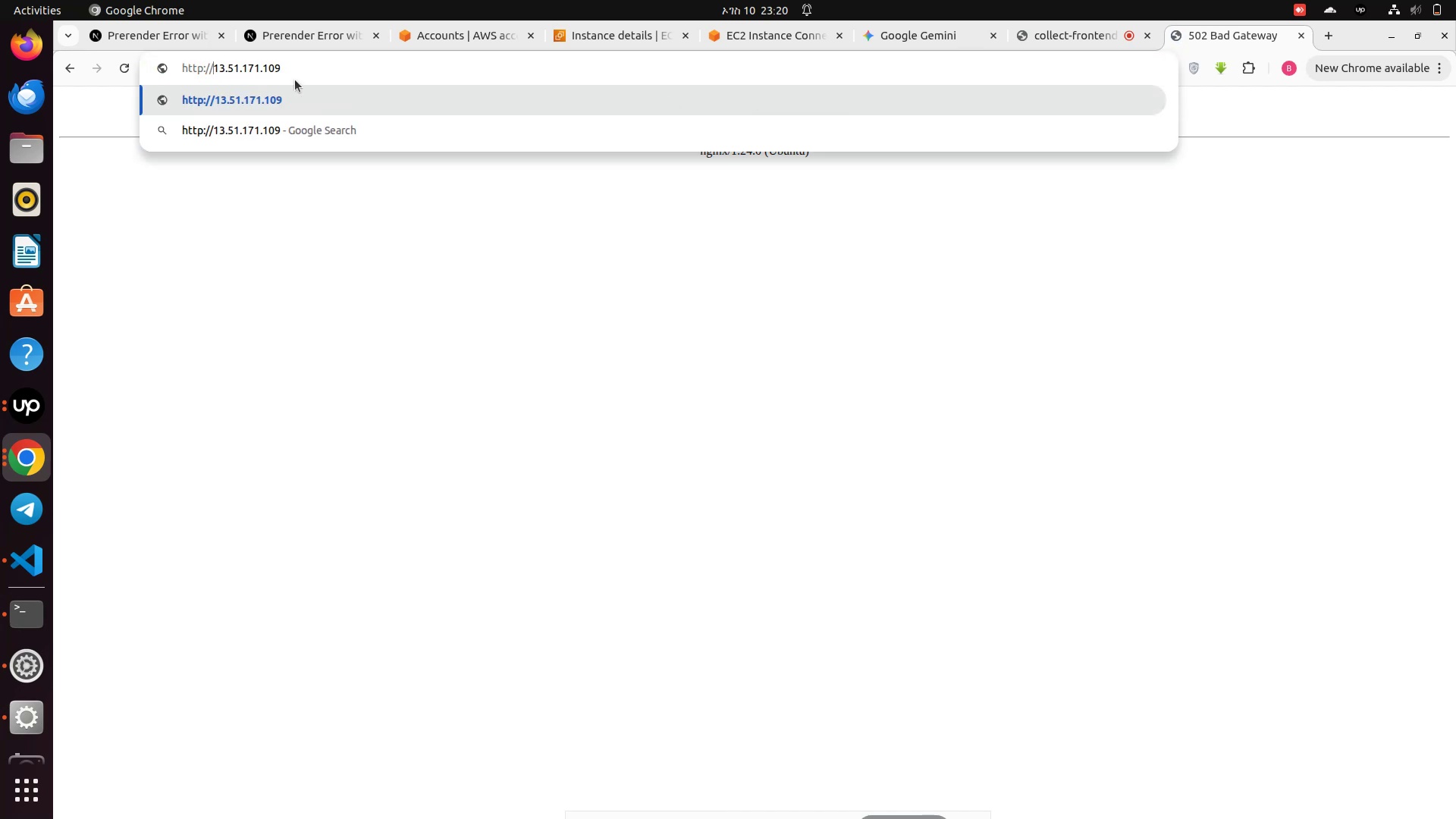 
key(Enter)
 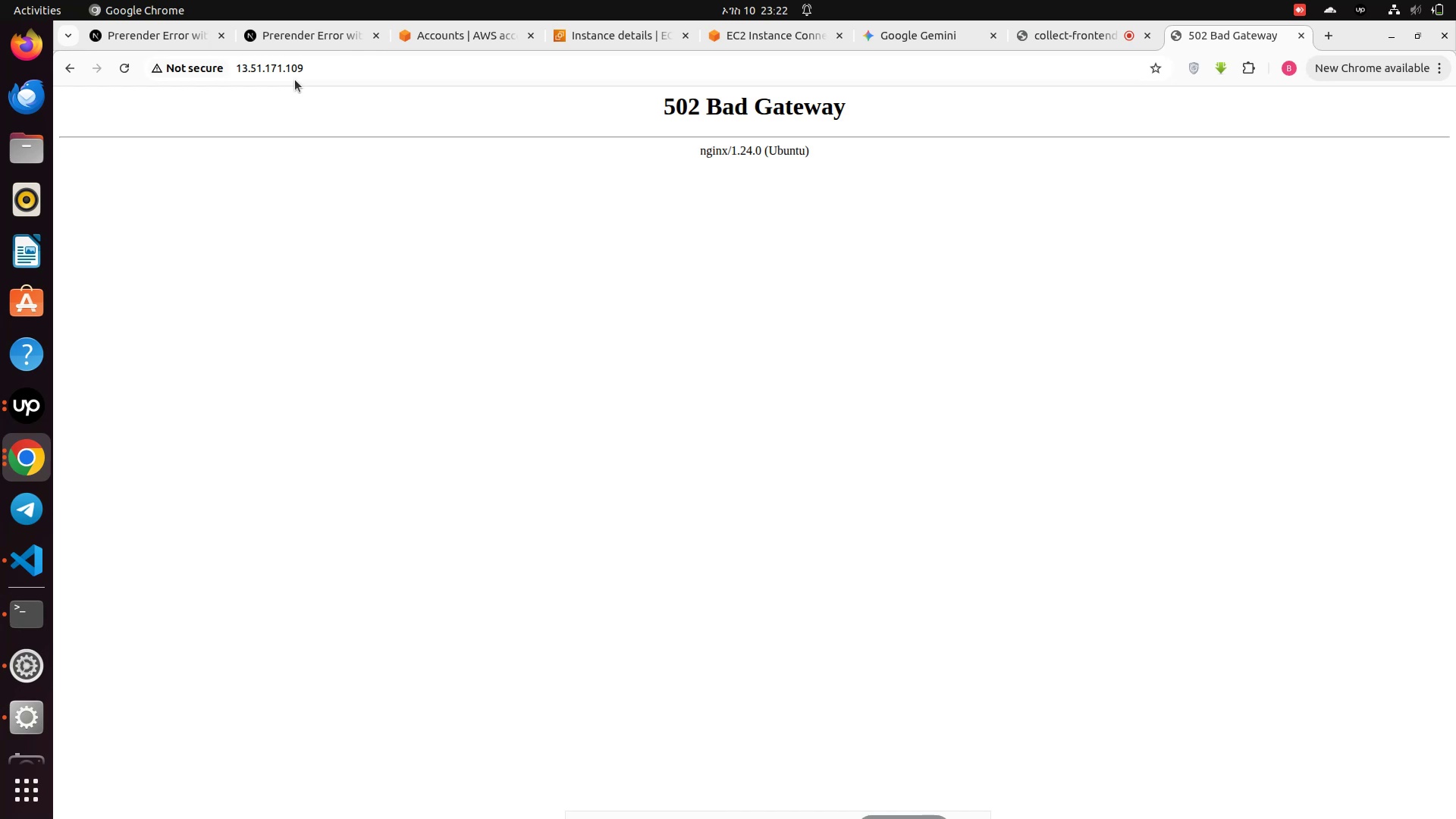 
wait(113.85)
 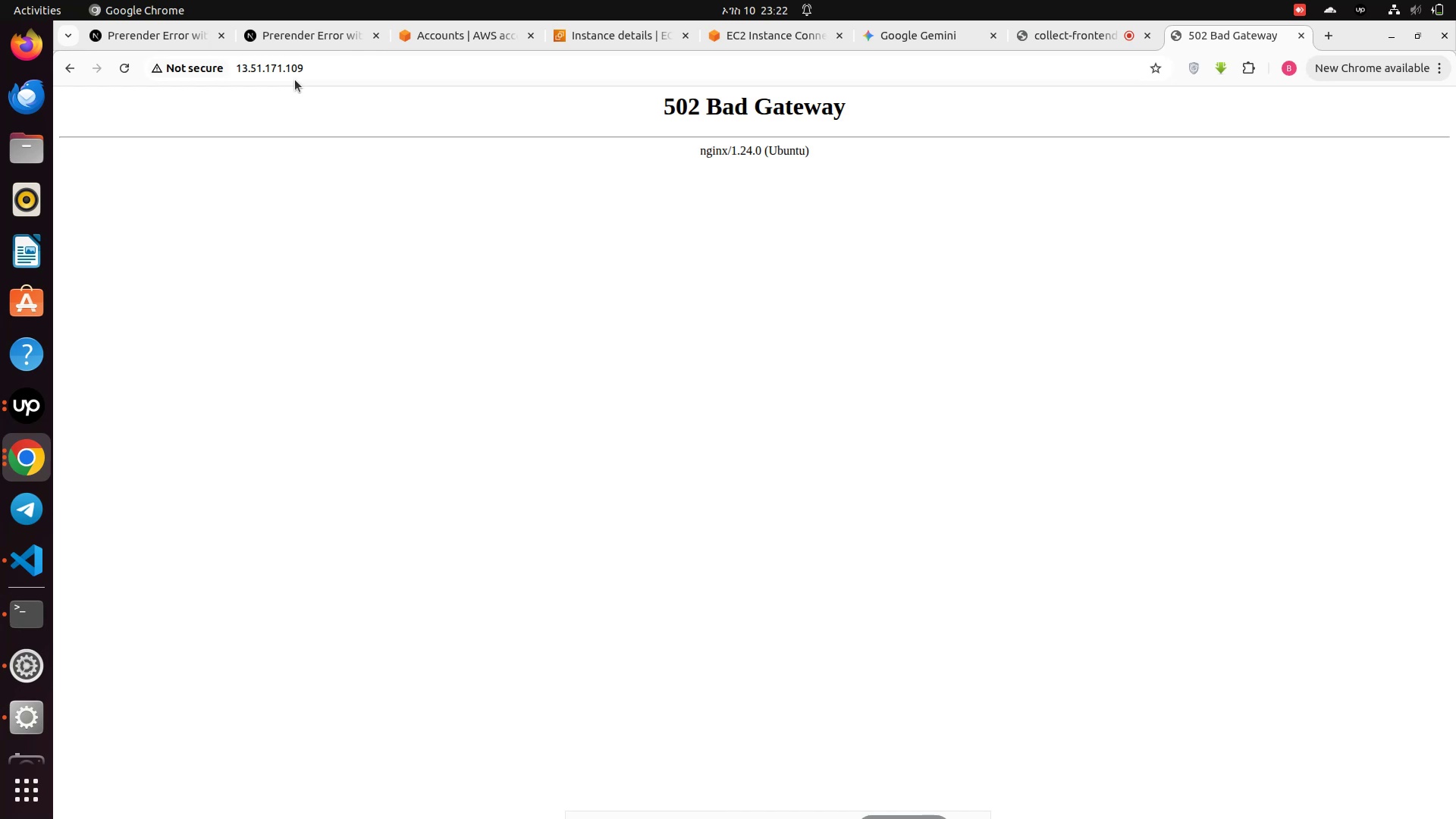 
left_click([639, 283])
 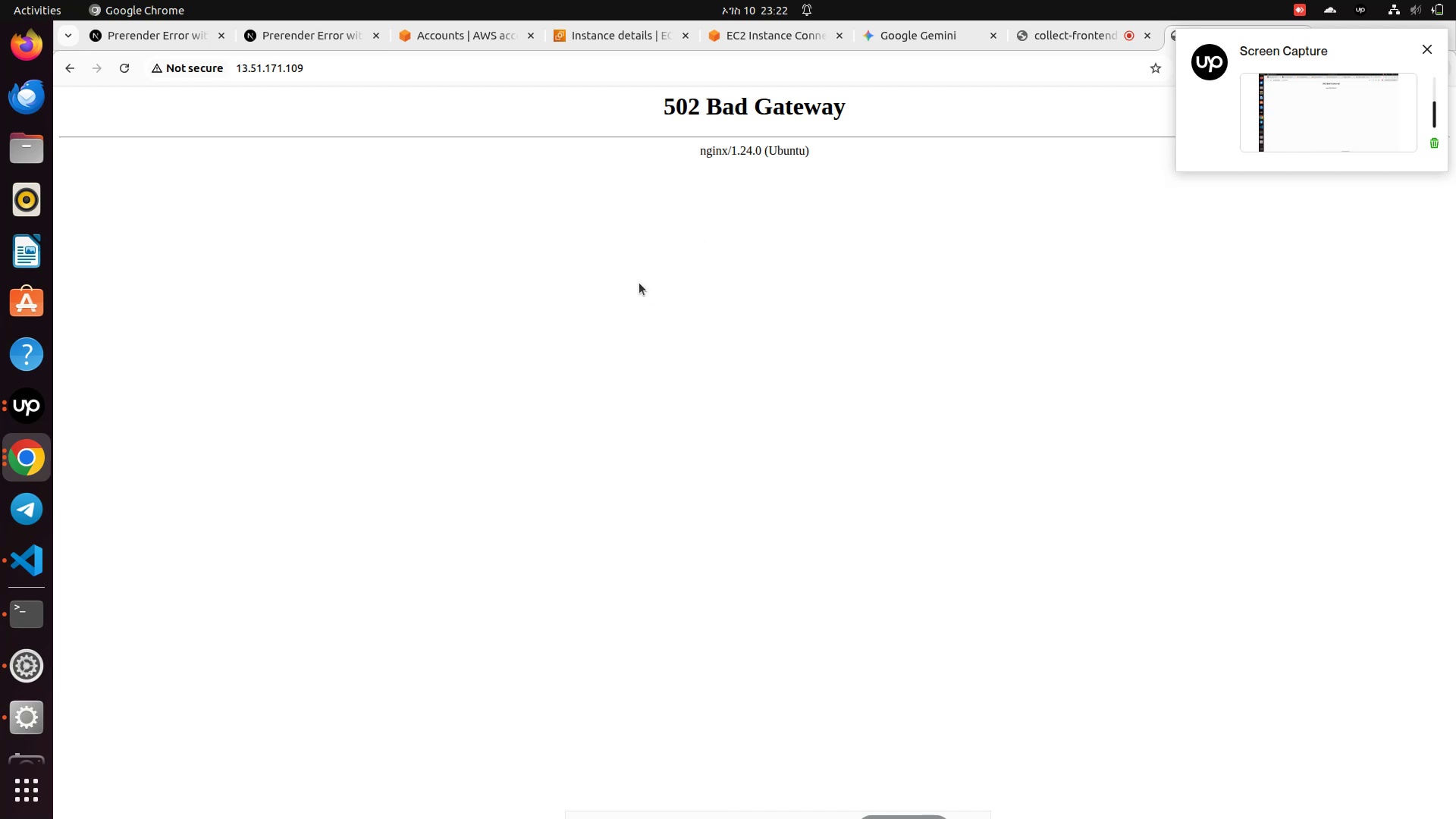 
key(PrintScreen)
 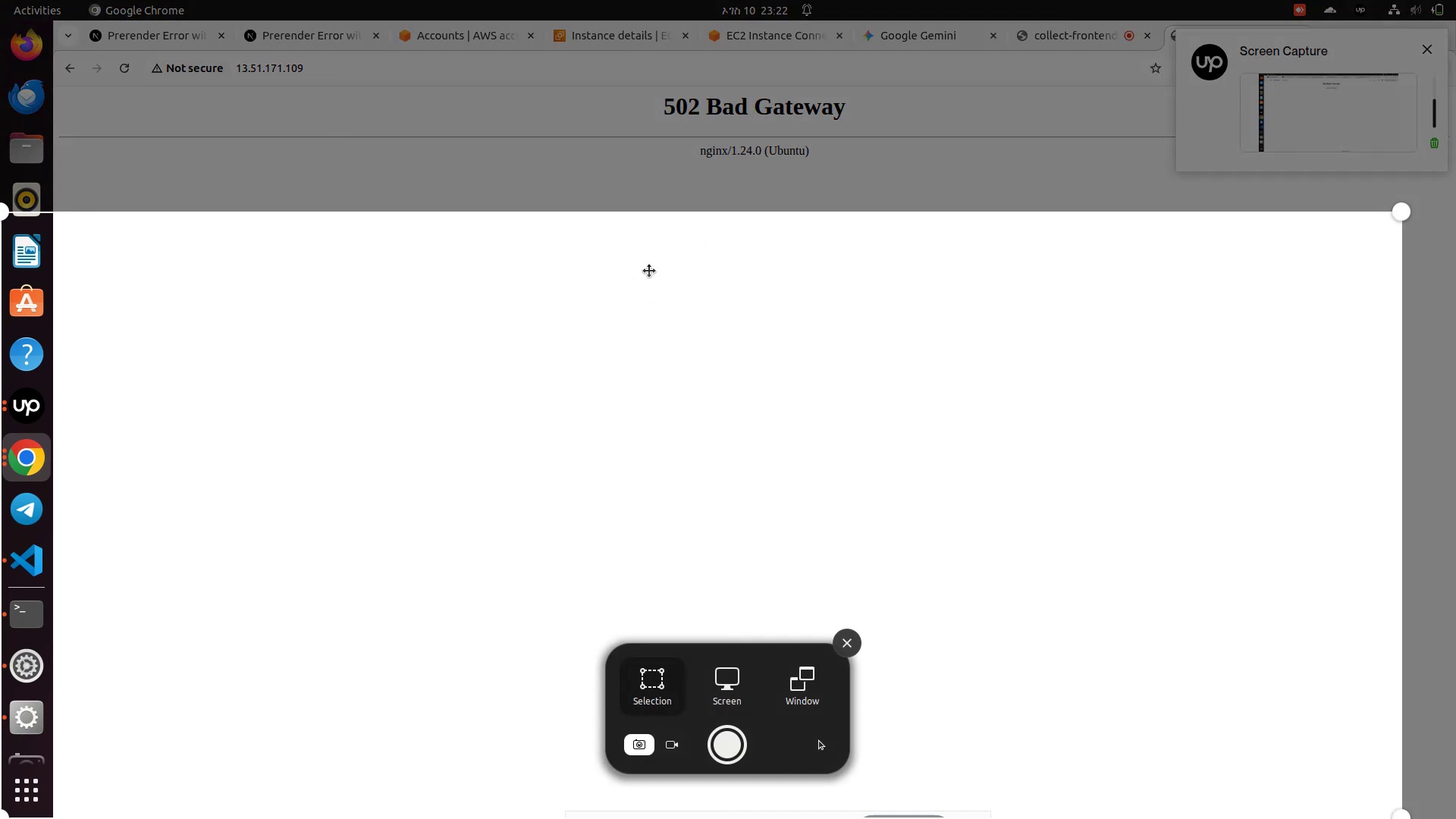 
left_click_drag(start_coordinate=[717, 350], to_coordinate=[746, 146])
 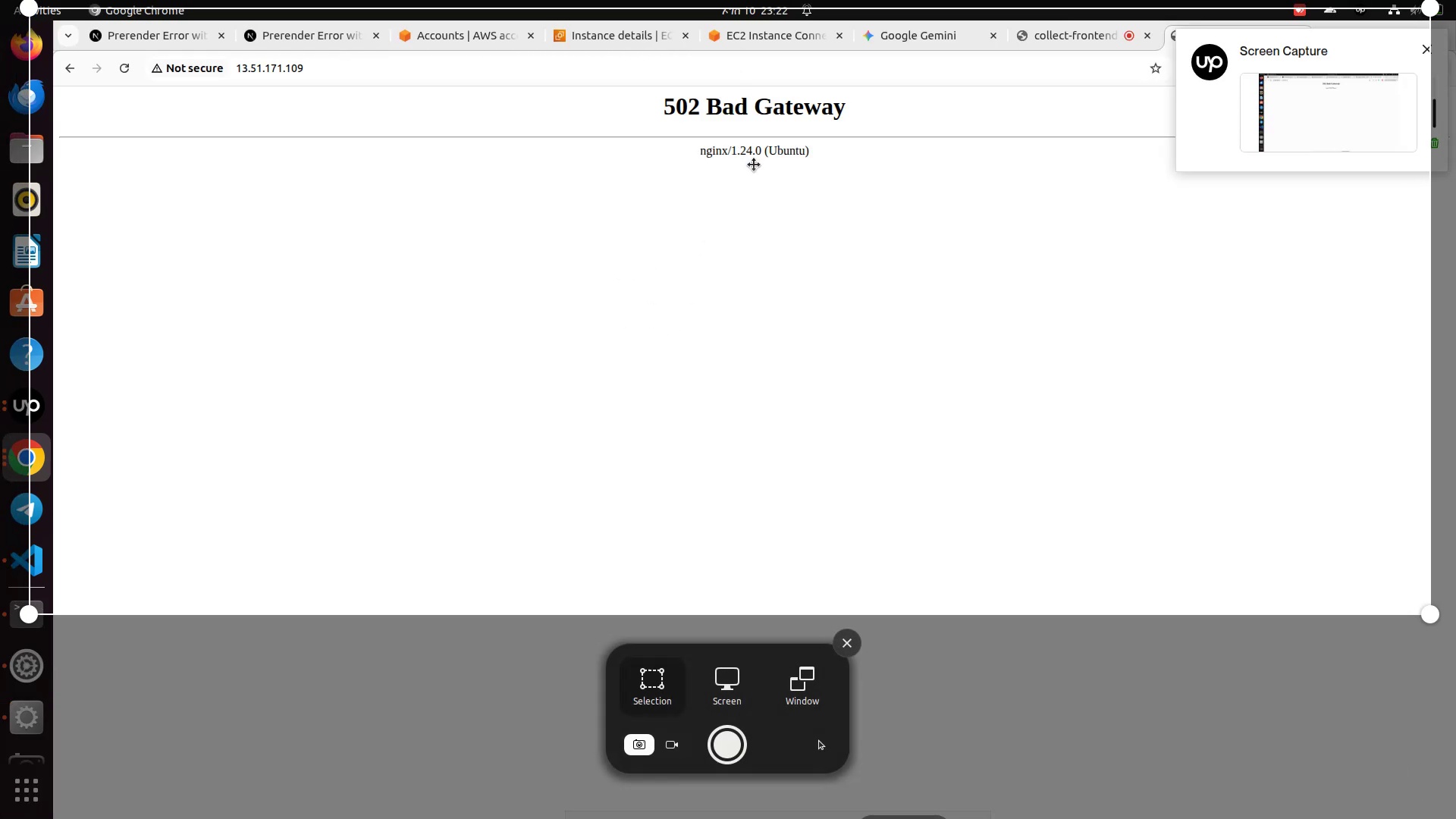 
left_click_drag(start_coordinate=[754, 164], to_coordinate=[753, 221])
 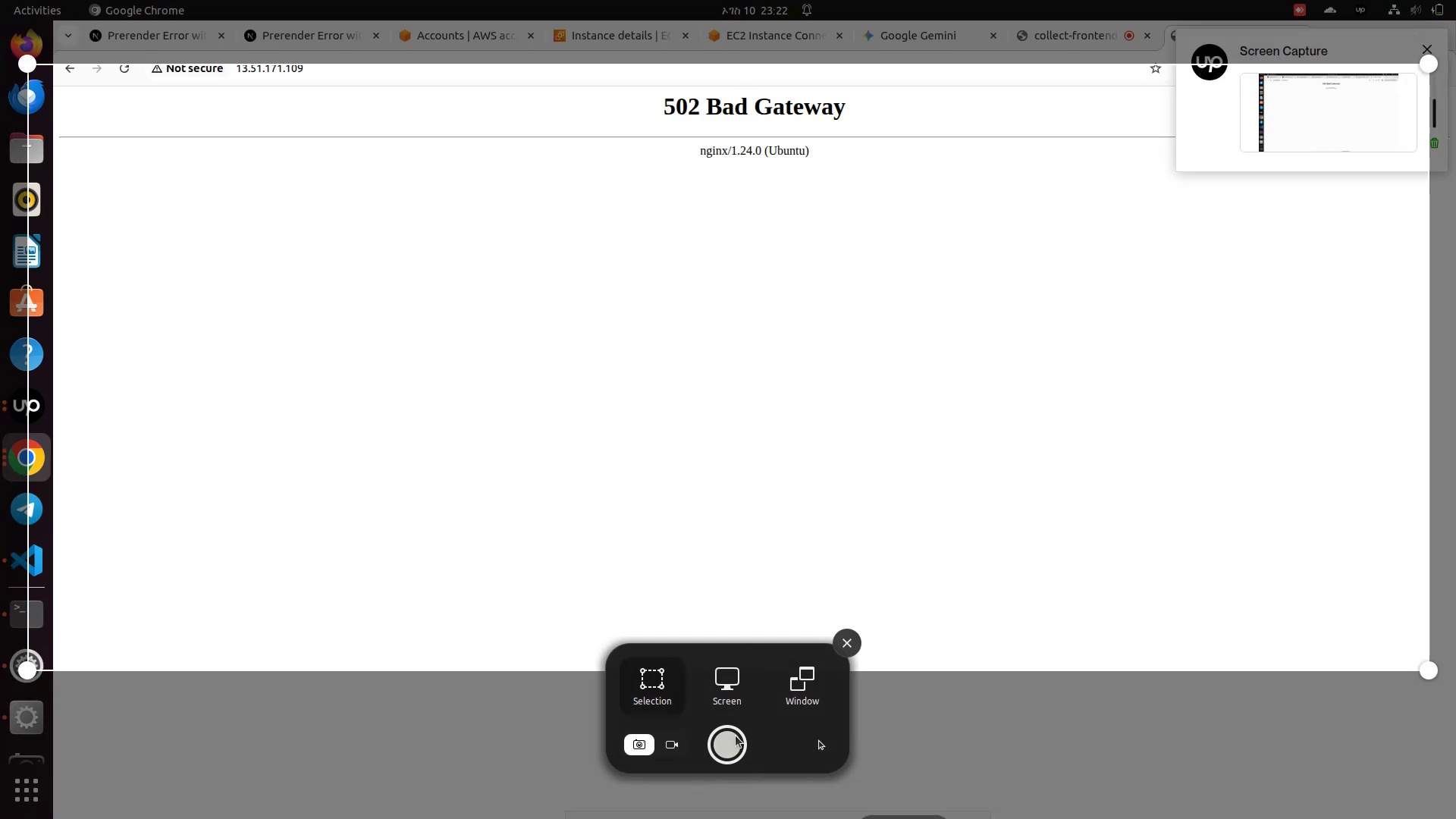 
left_click([727, 752])
 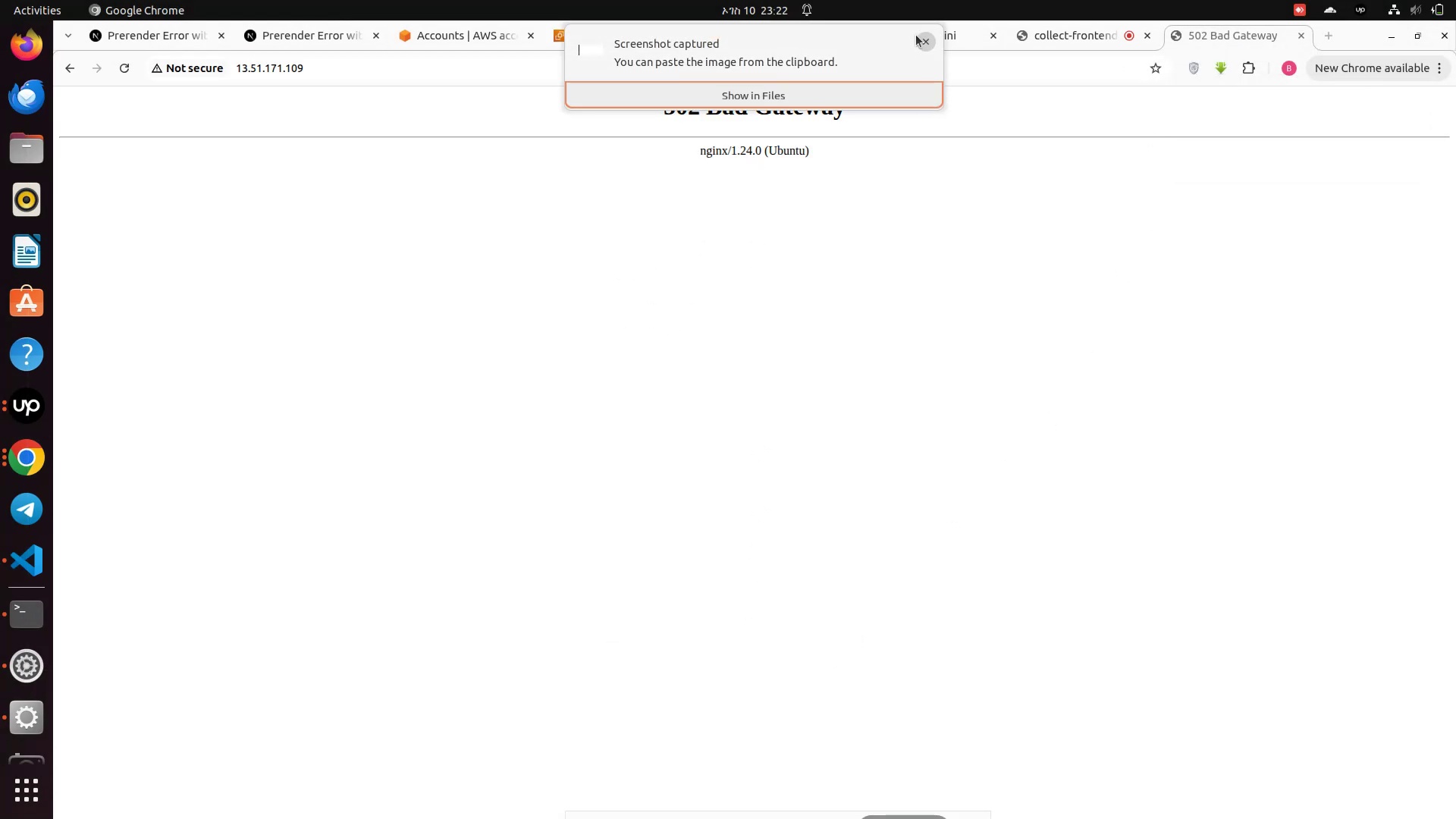 
left_click([920, 48])
 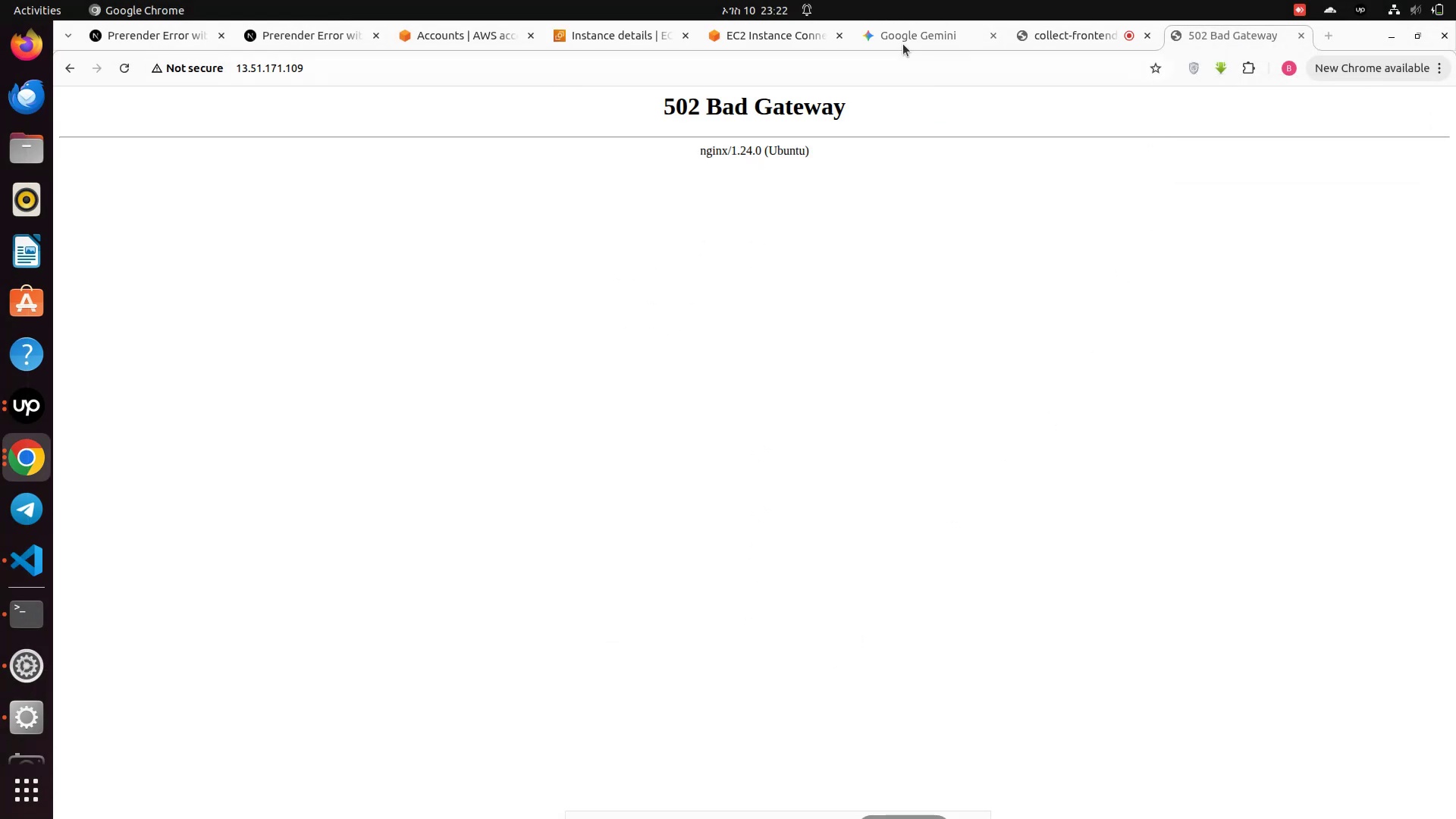 
left_click([903, 44])
 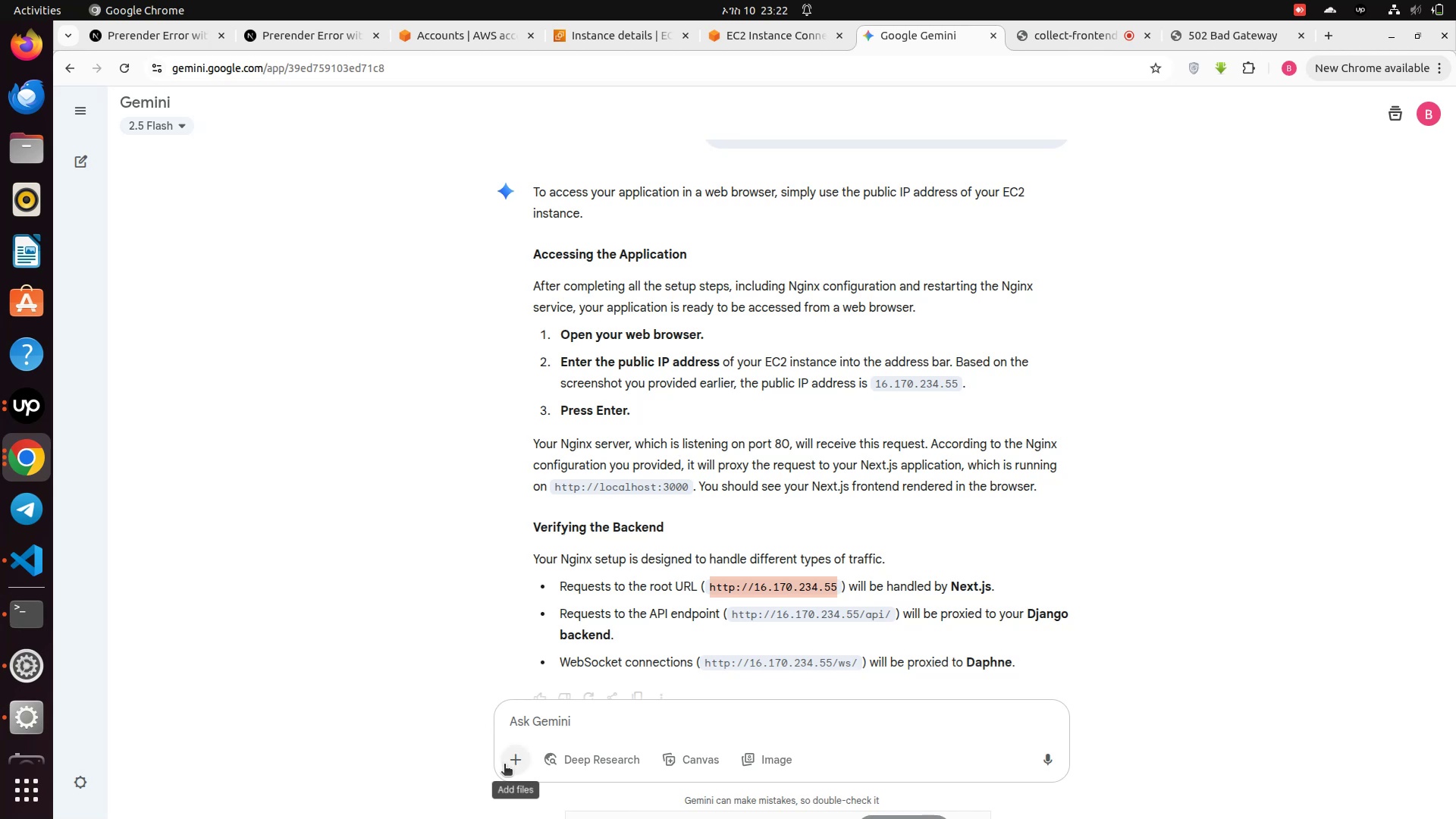 
left_click([505, 765])
 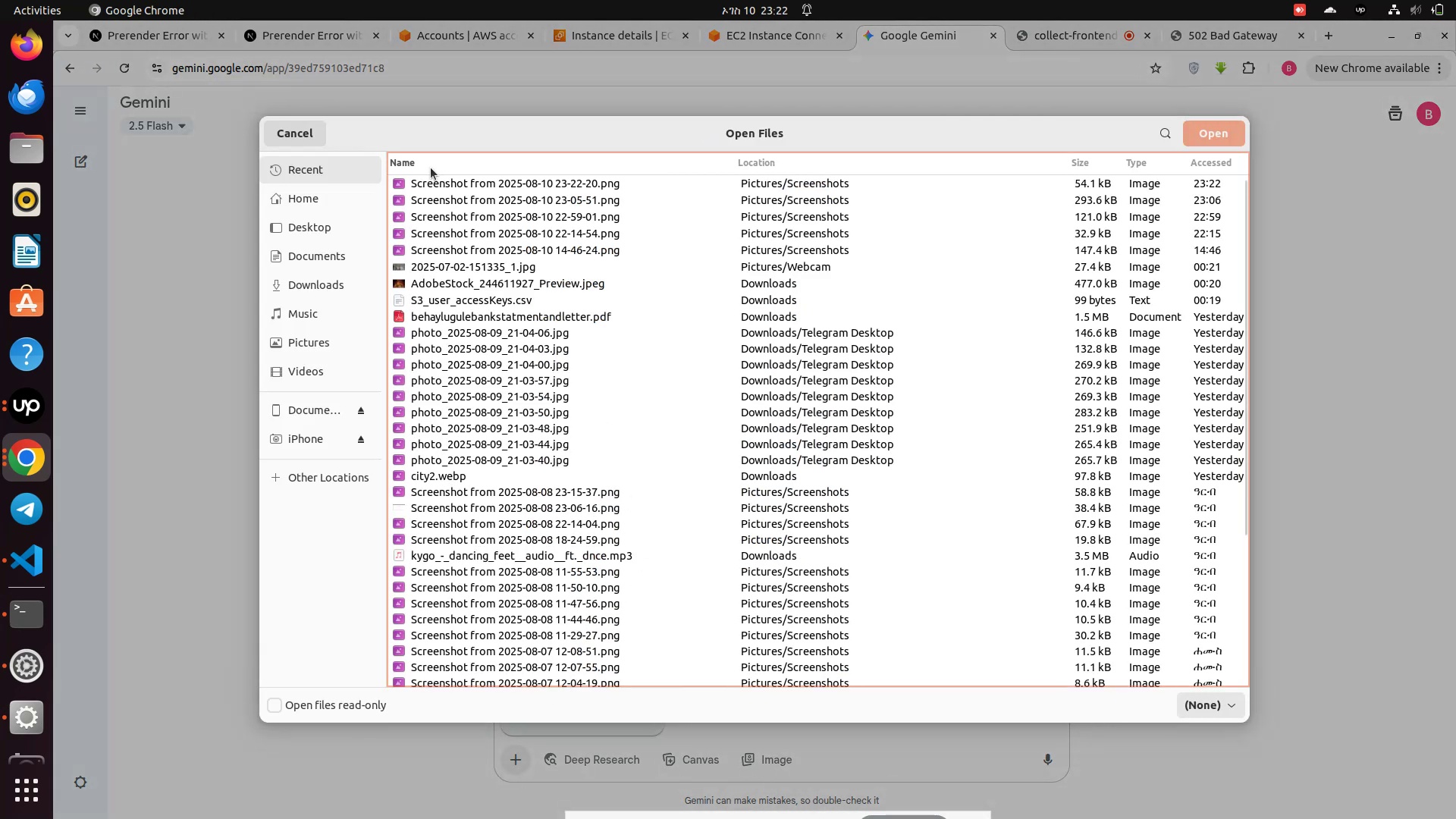 
double_click([445, 184])
 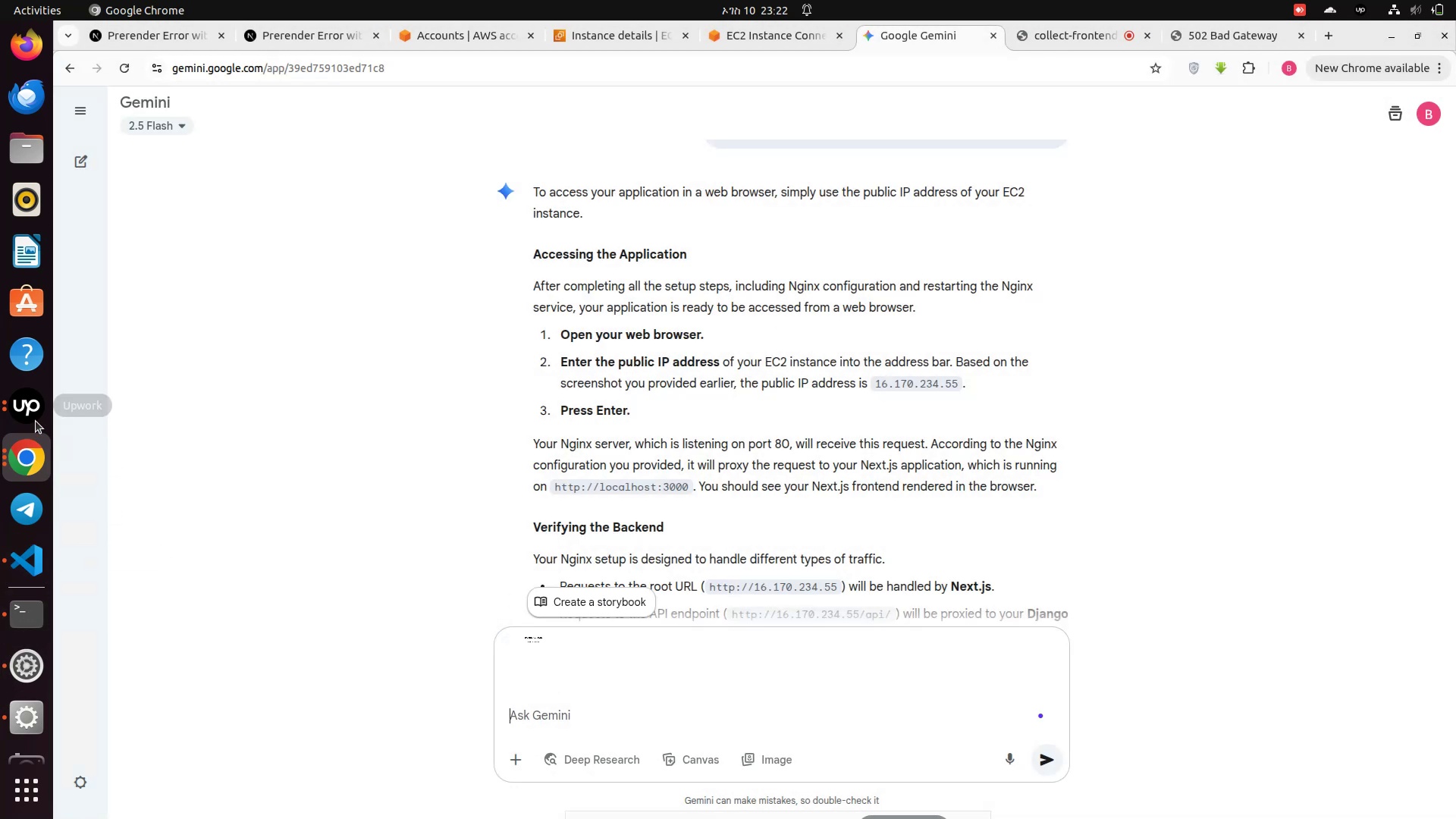 
wait(5.75)
 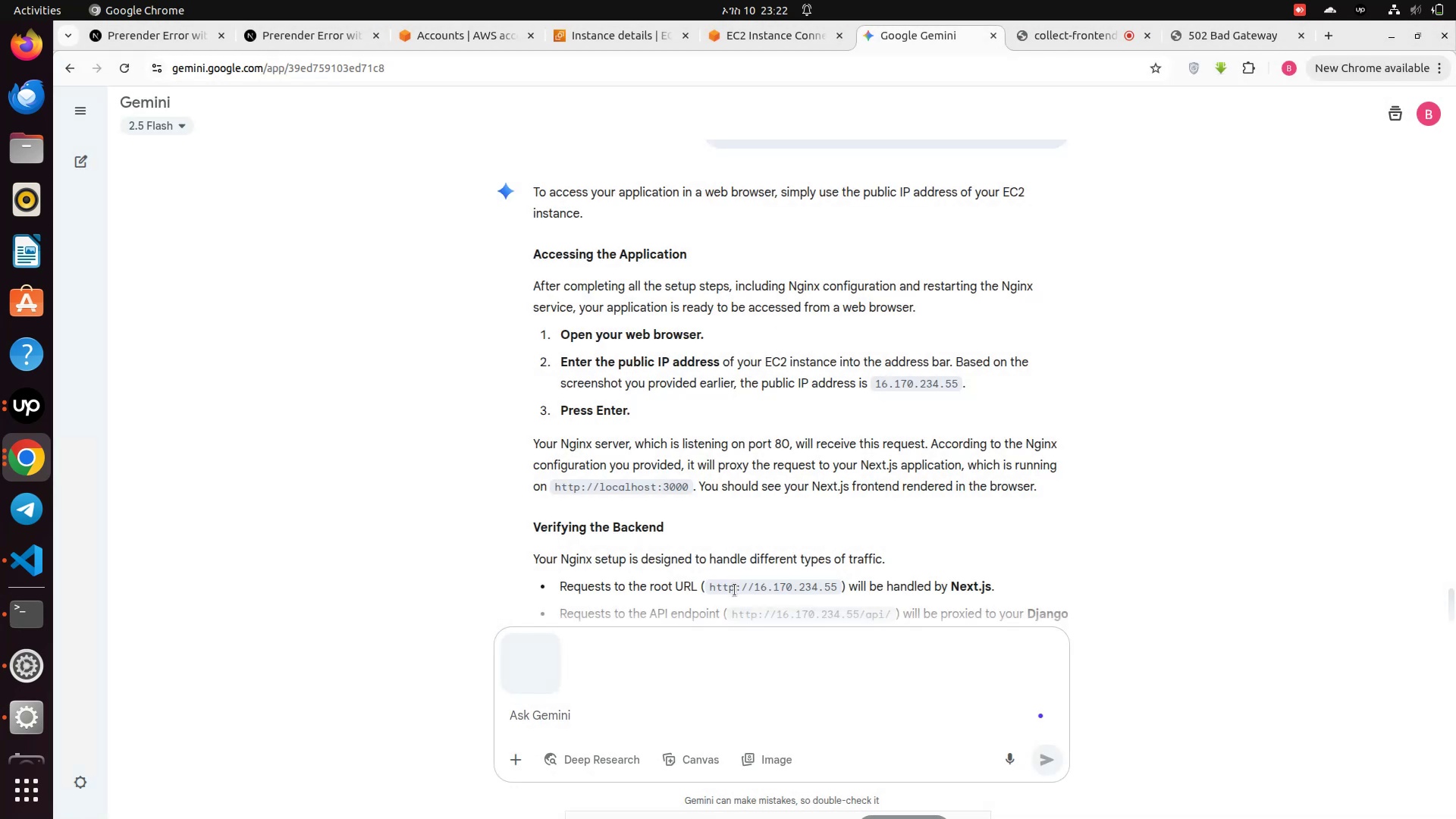 
left_click([752, 42])
 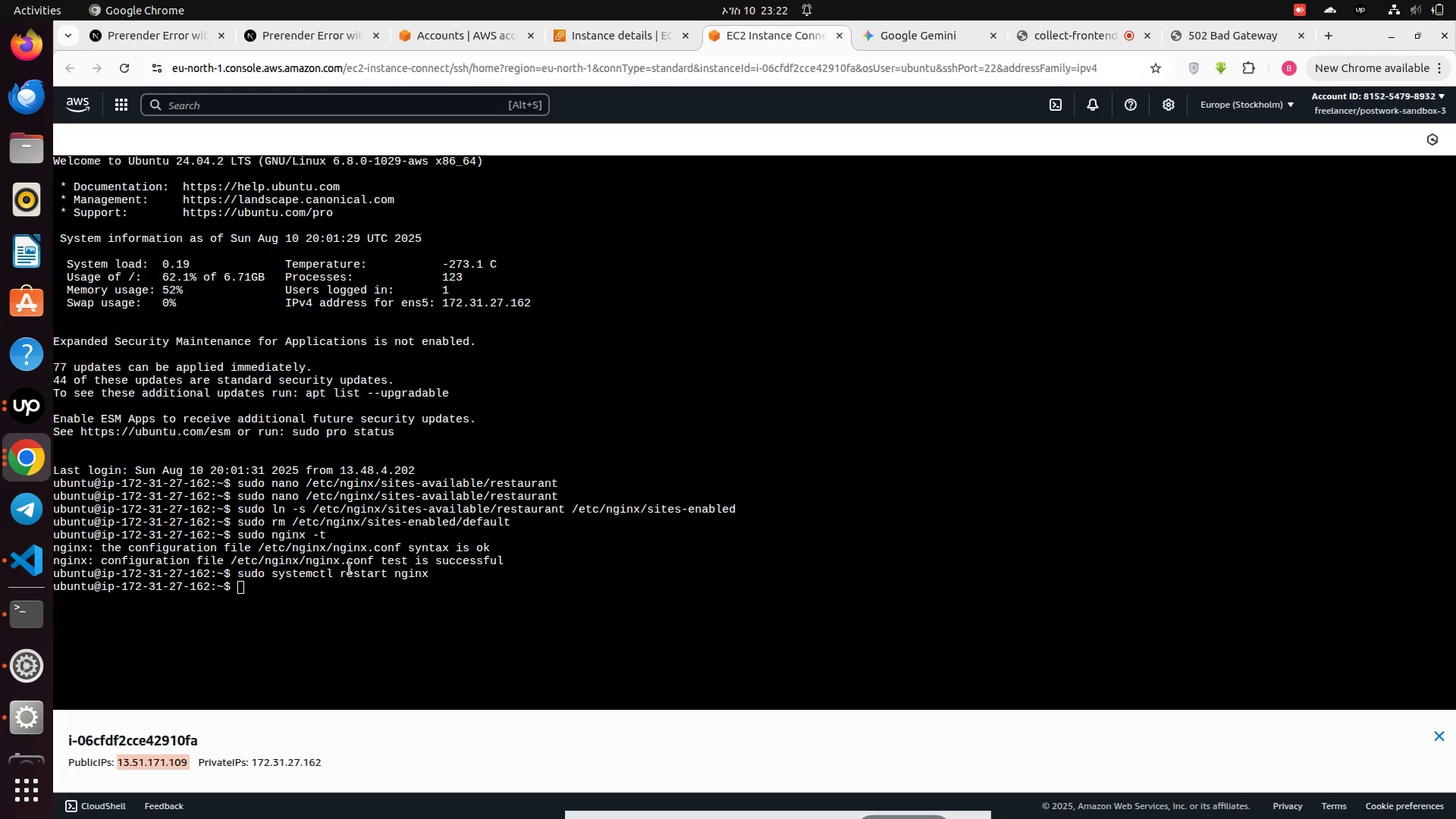 
left_click([338, 596])
 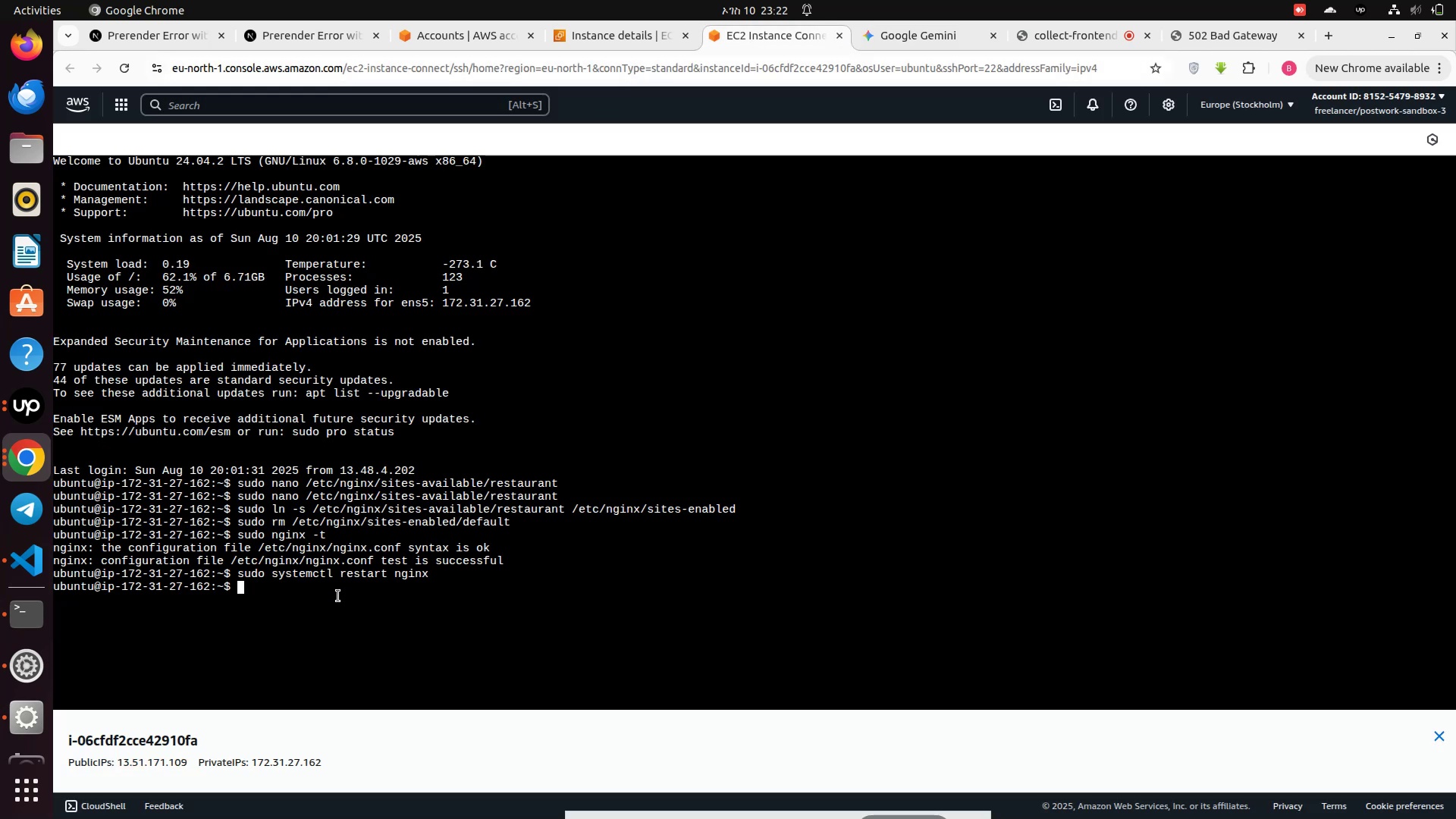 
key(ArrowUp)
 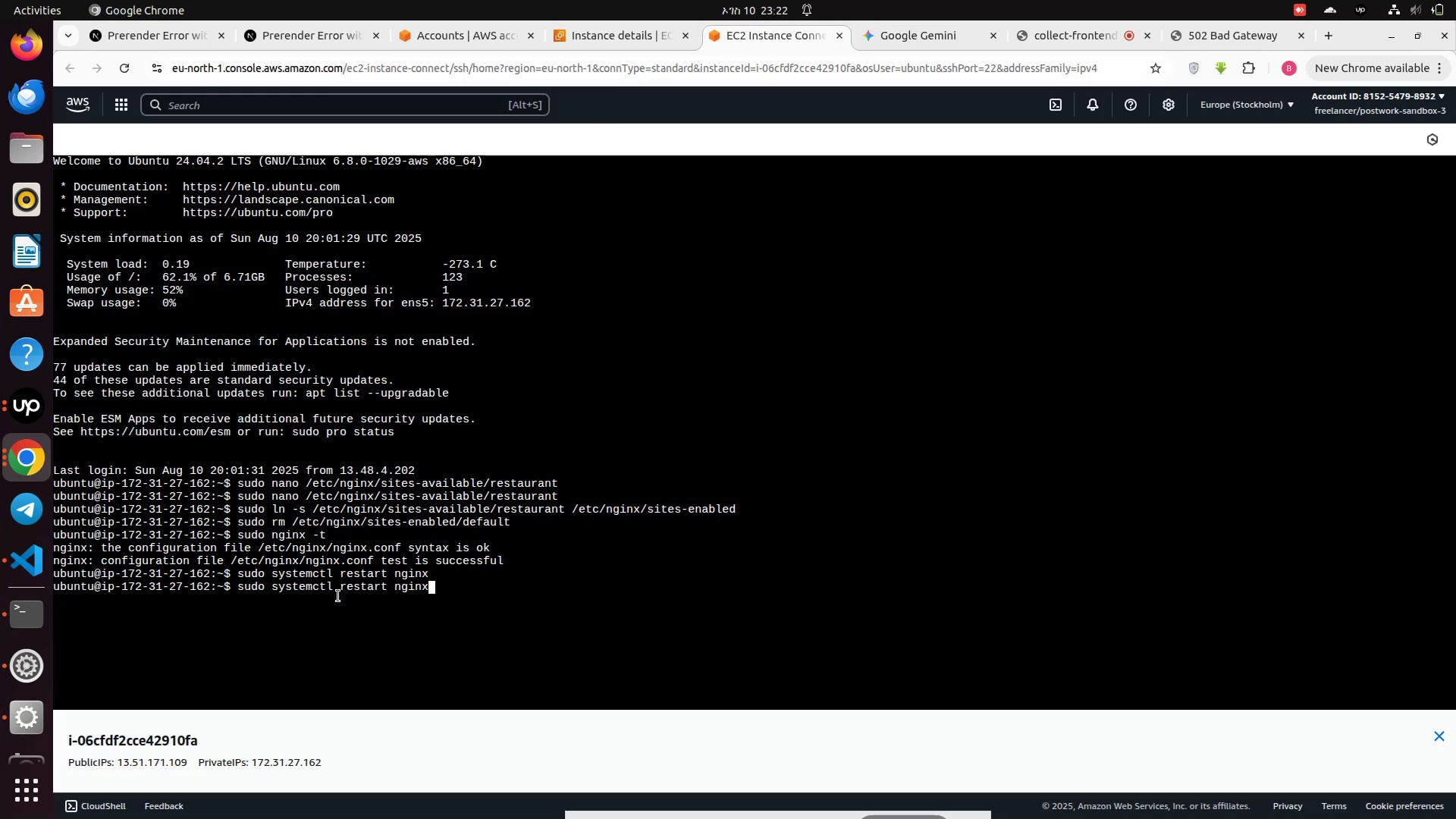 
key(ArrowUp)
 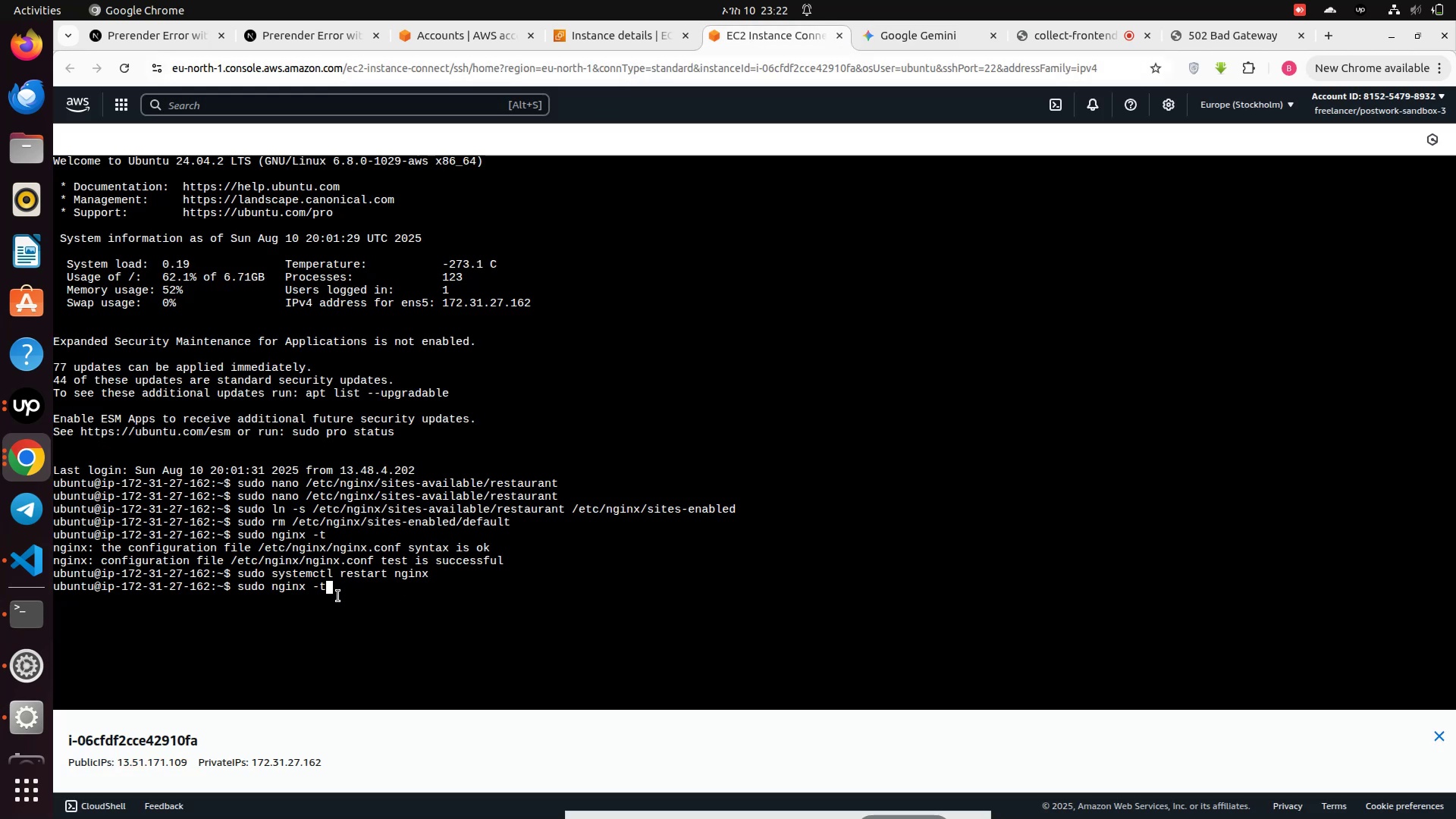 
key(ArrowUp)
 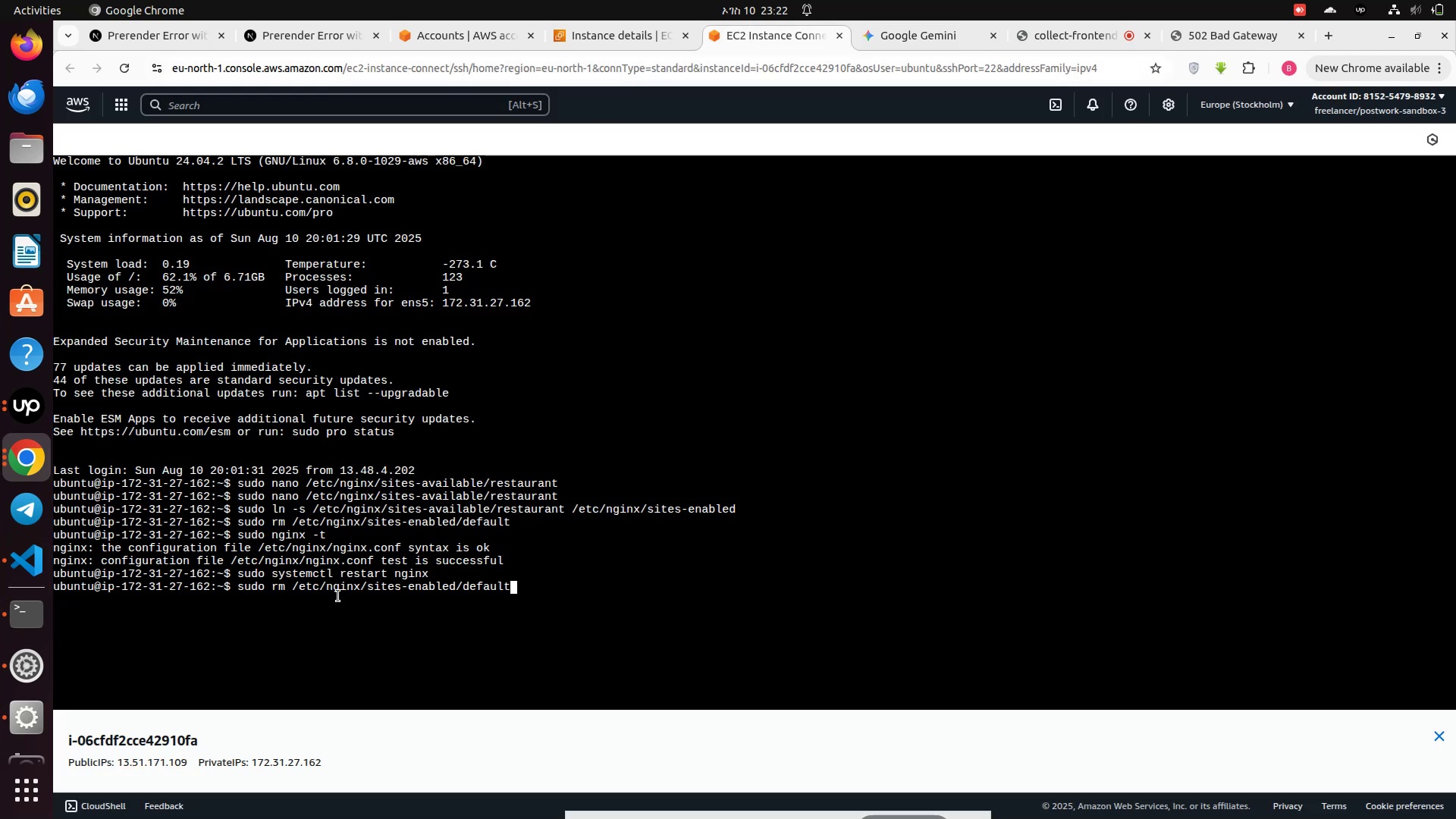 
key(ArrowUp)
 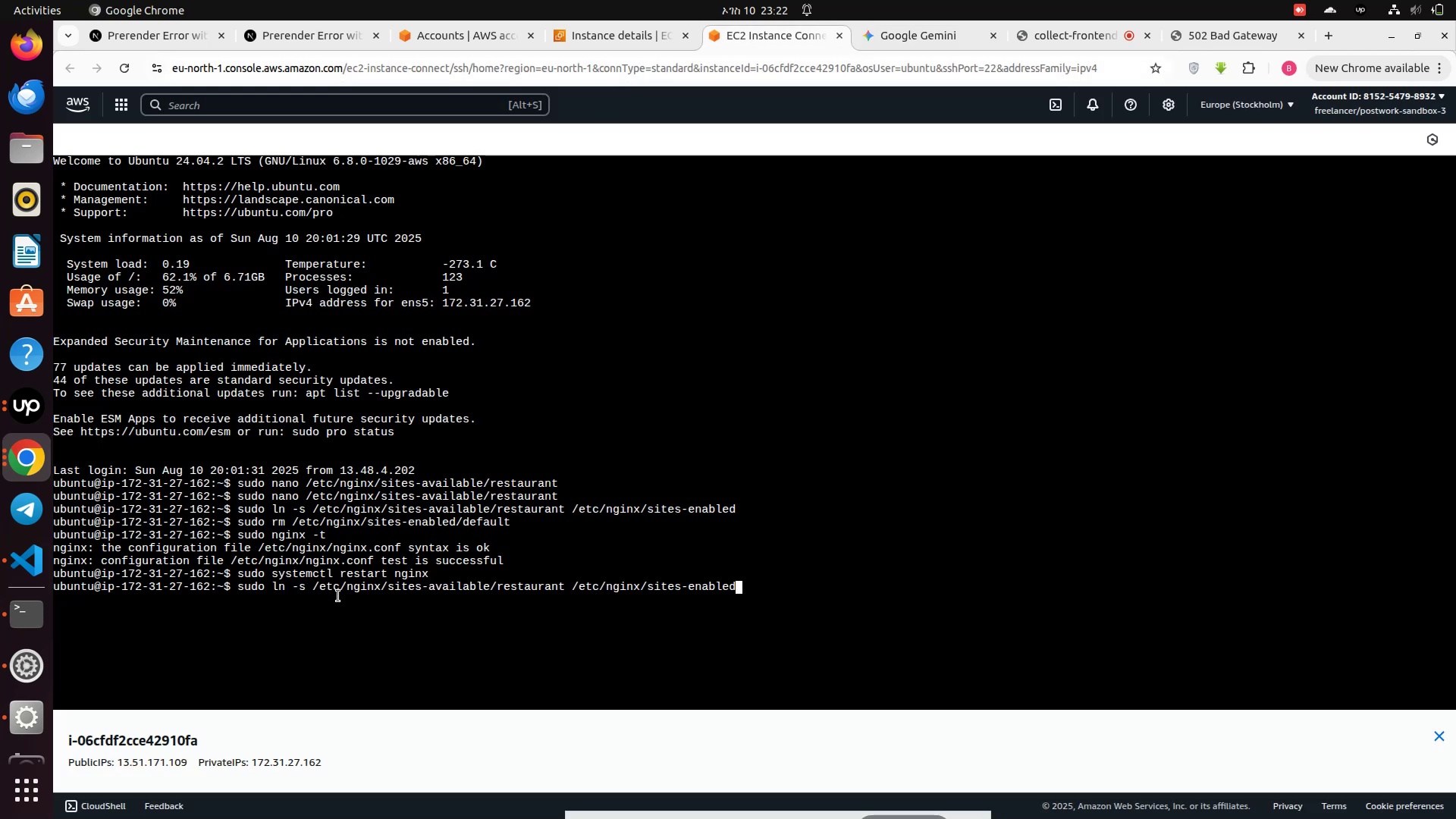 
key(ArrowUp)
 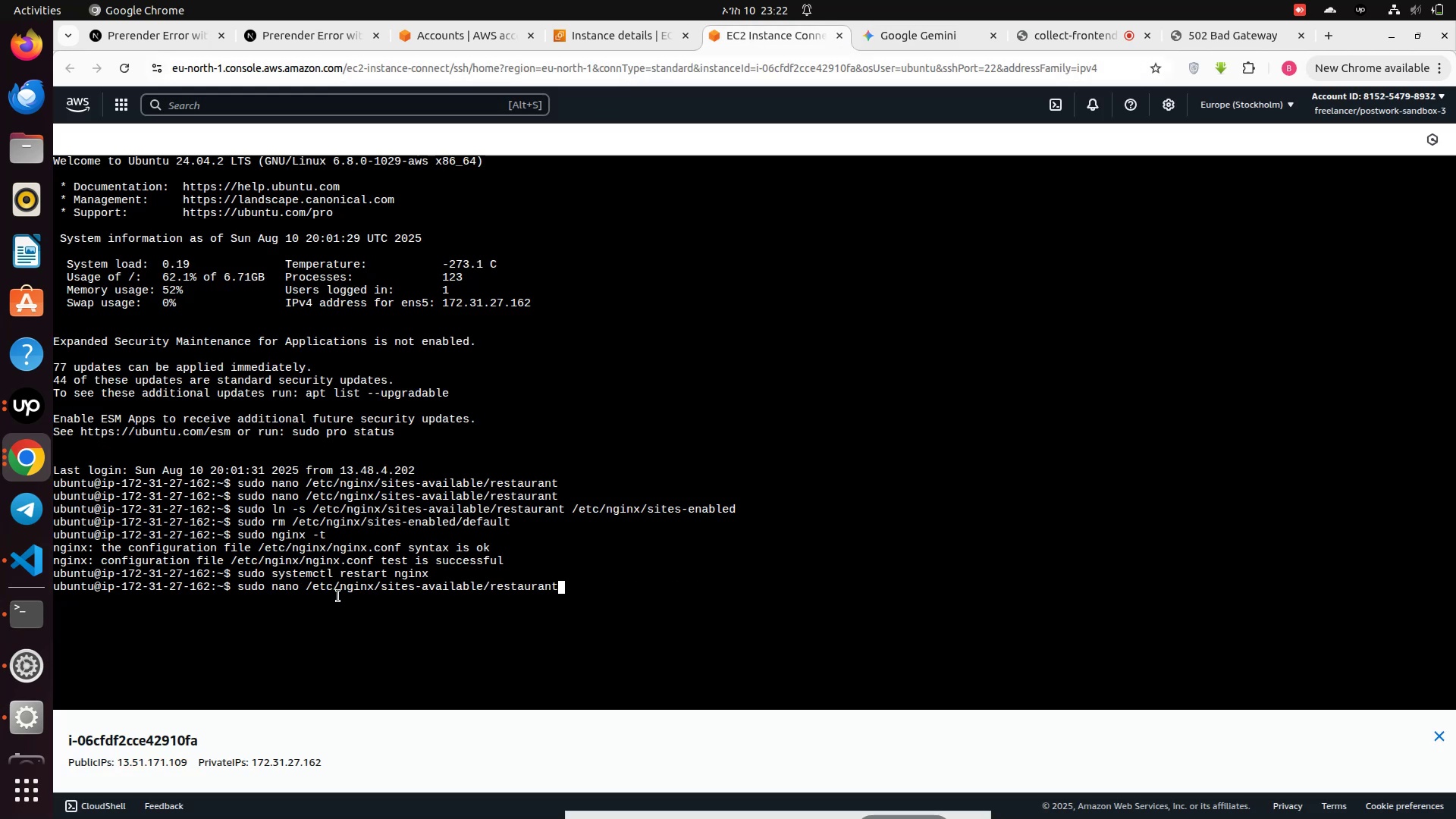 
key(Enter)
 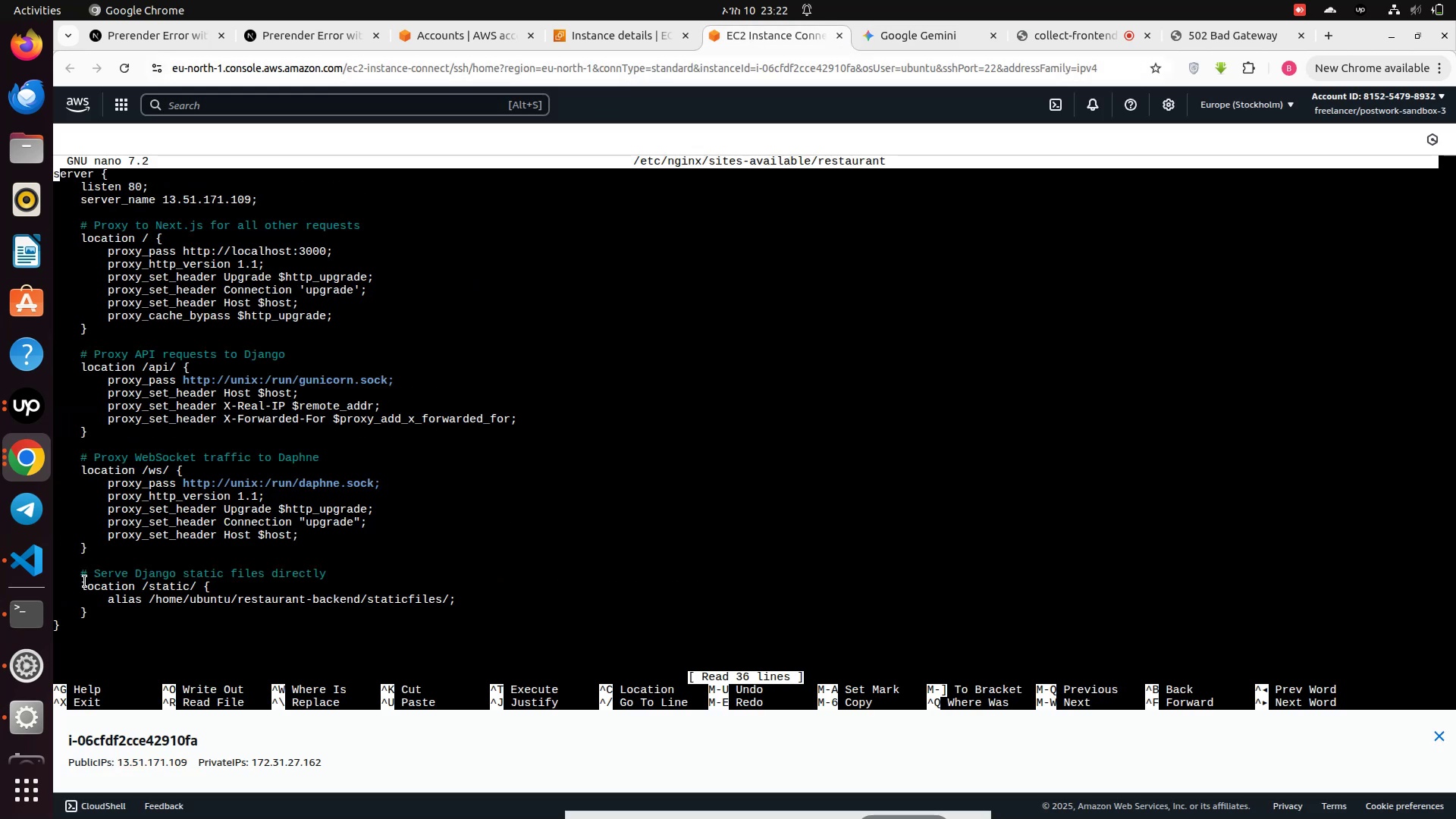 
left_click_drag(start_coordinate=[83, 637], to_coordinate=[55, 175])
 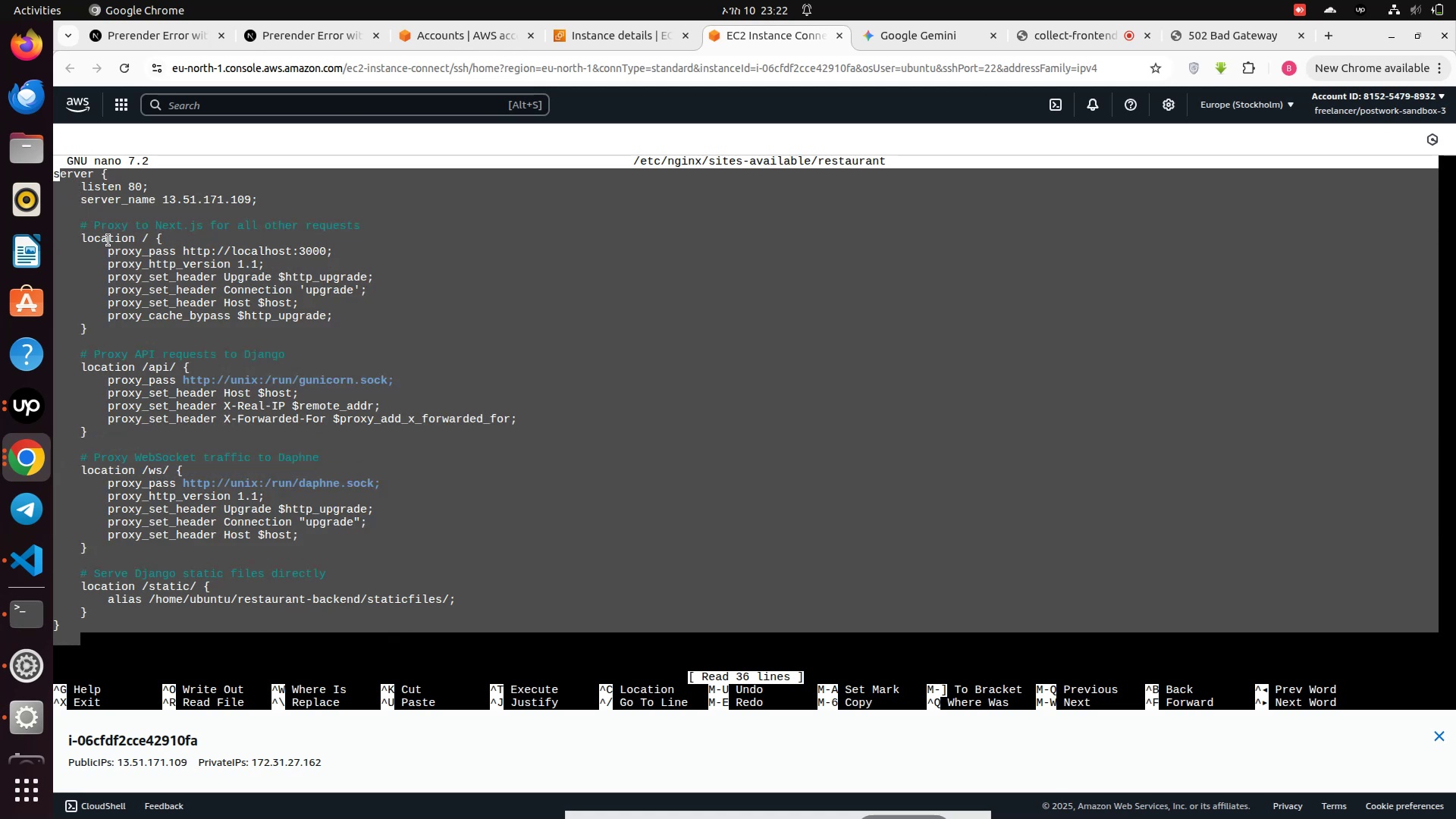 
right_click([108, 240])
 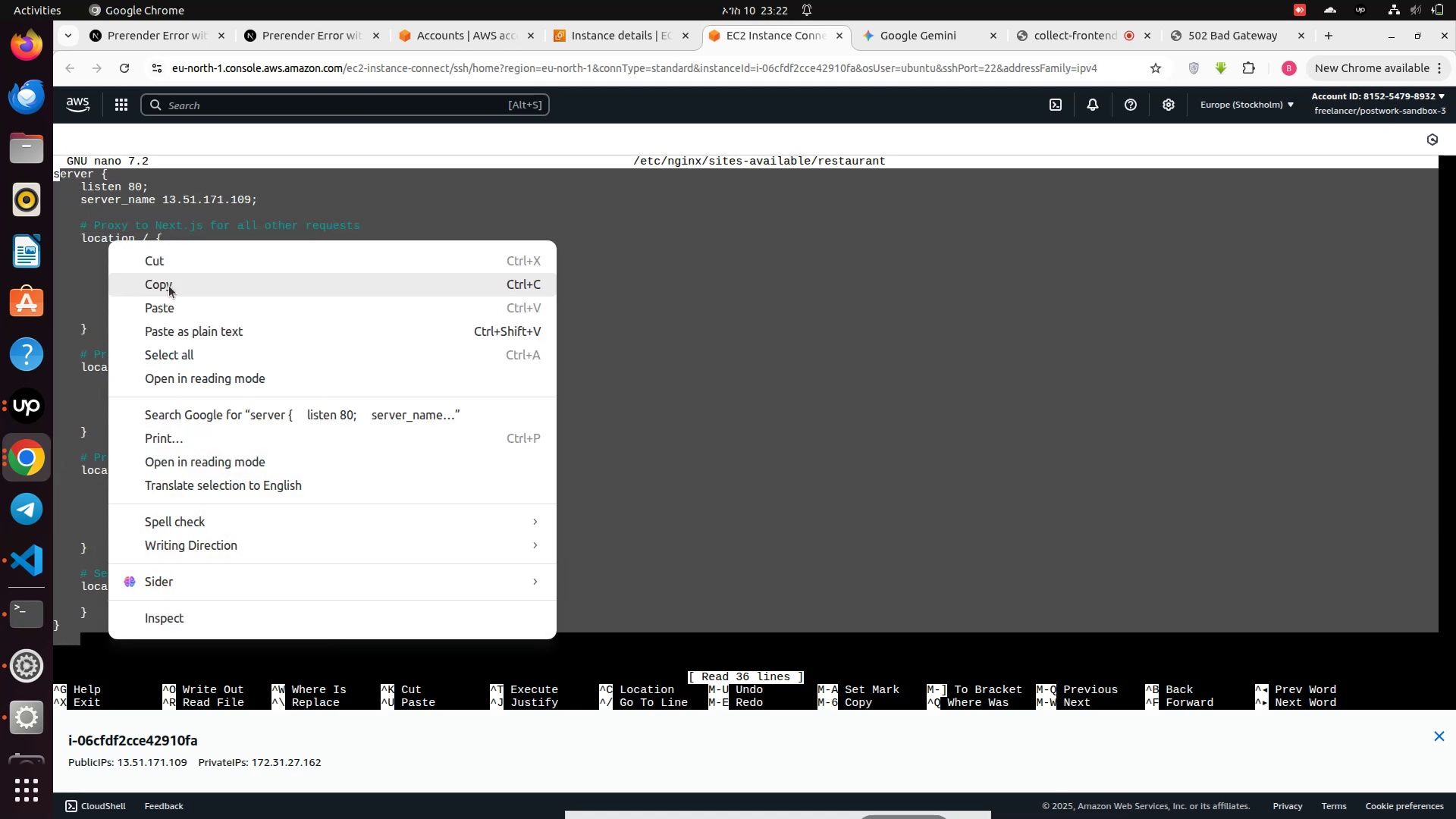 
left_click([169, 286])
 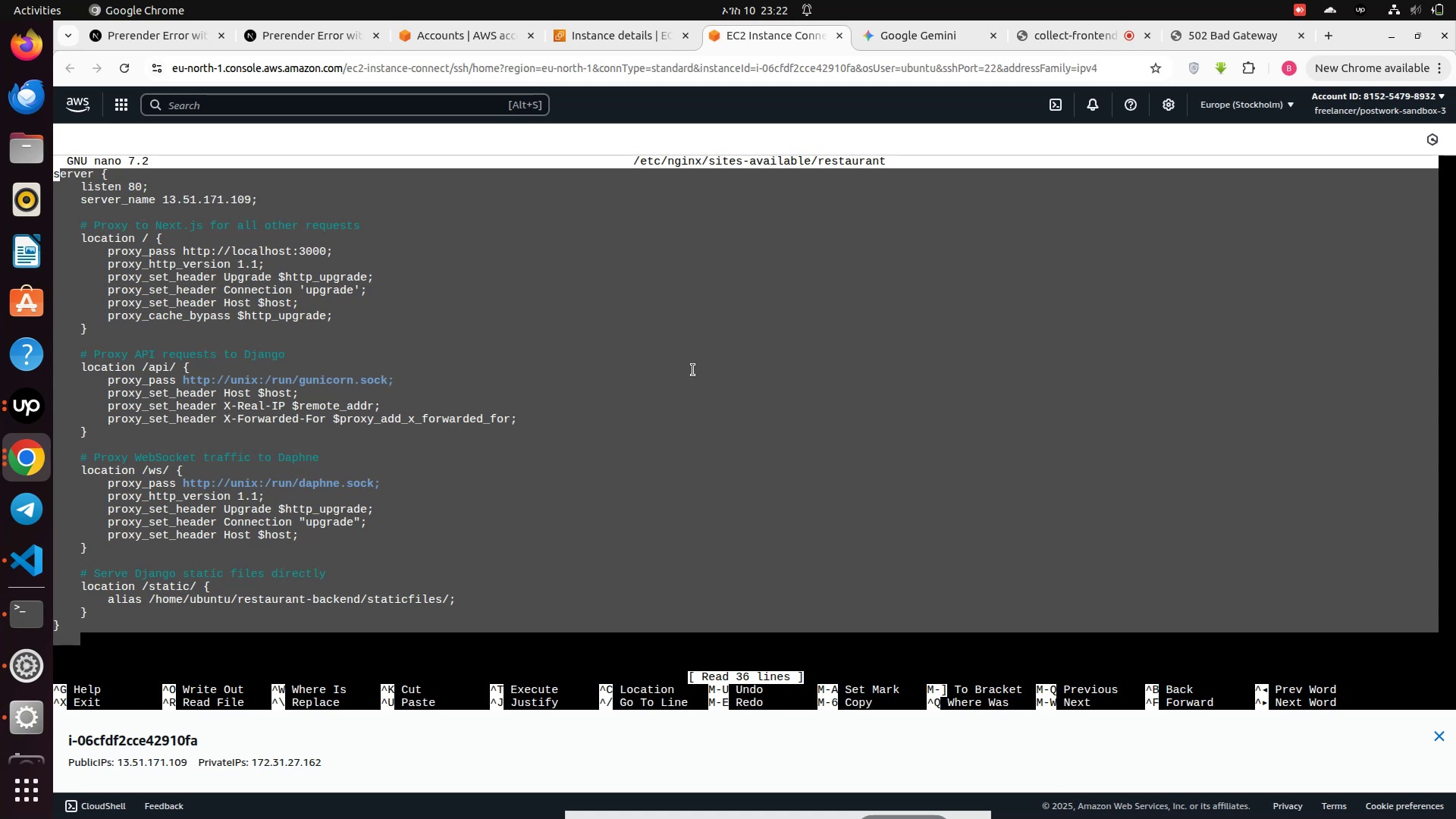 
wait(5.24)
 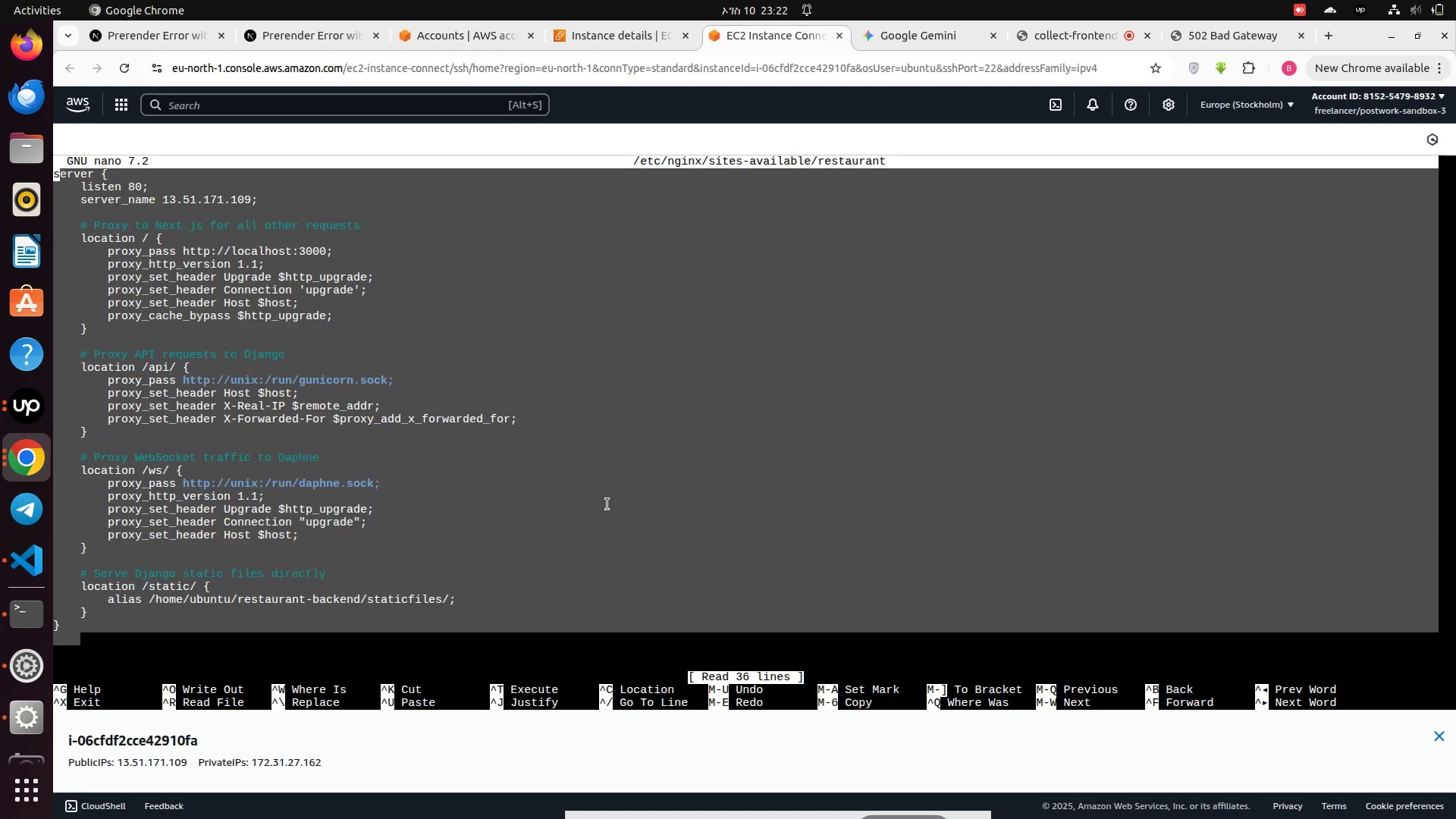 
left_click([928, 37])
 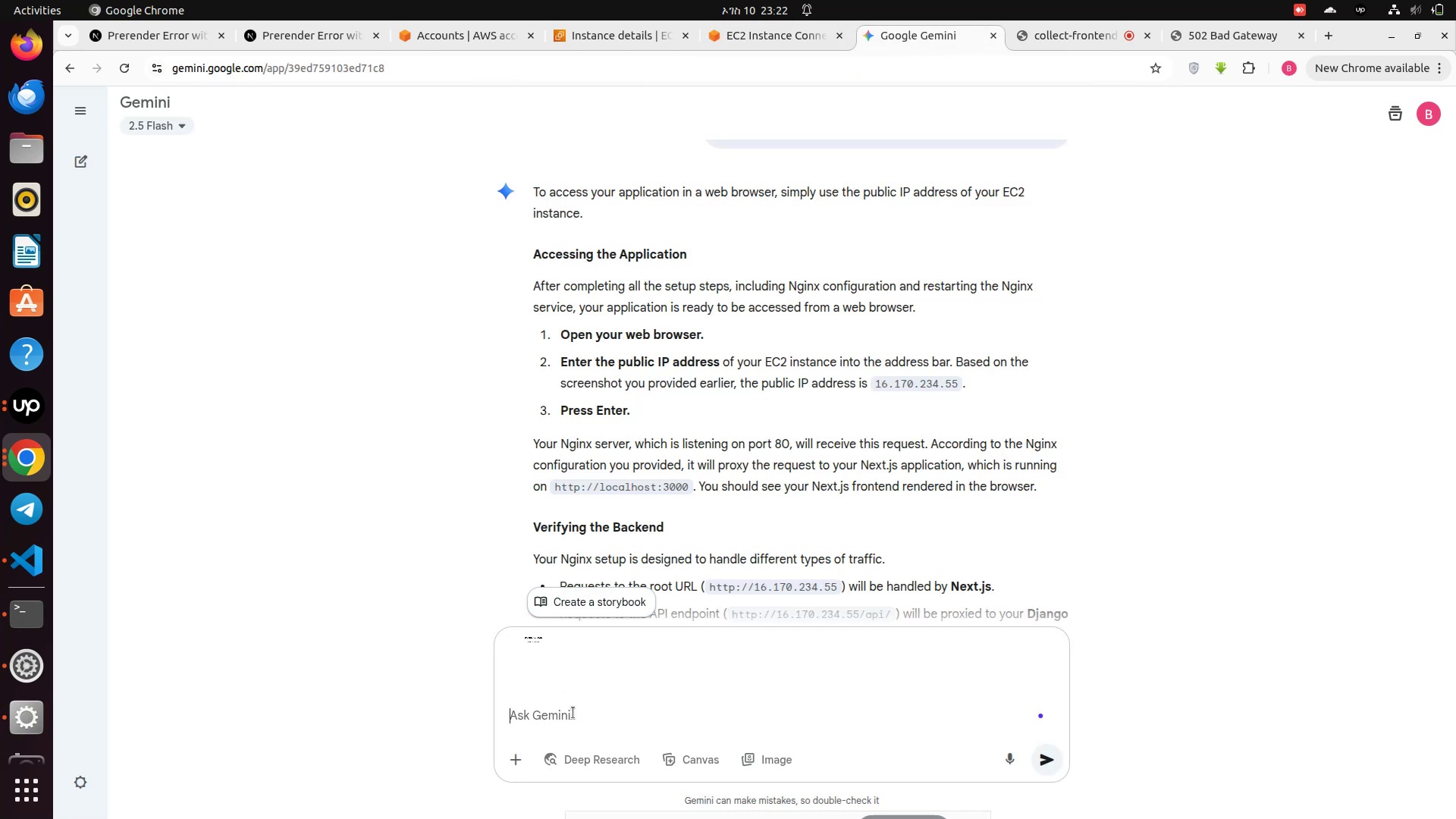 
key(Control+V)
 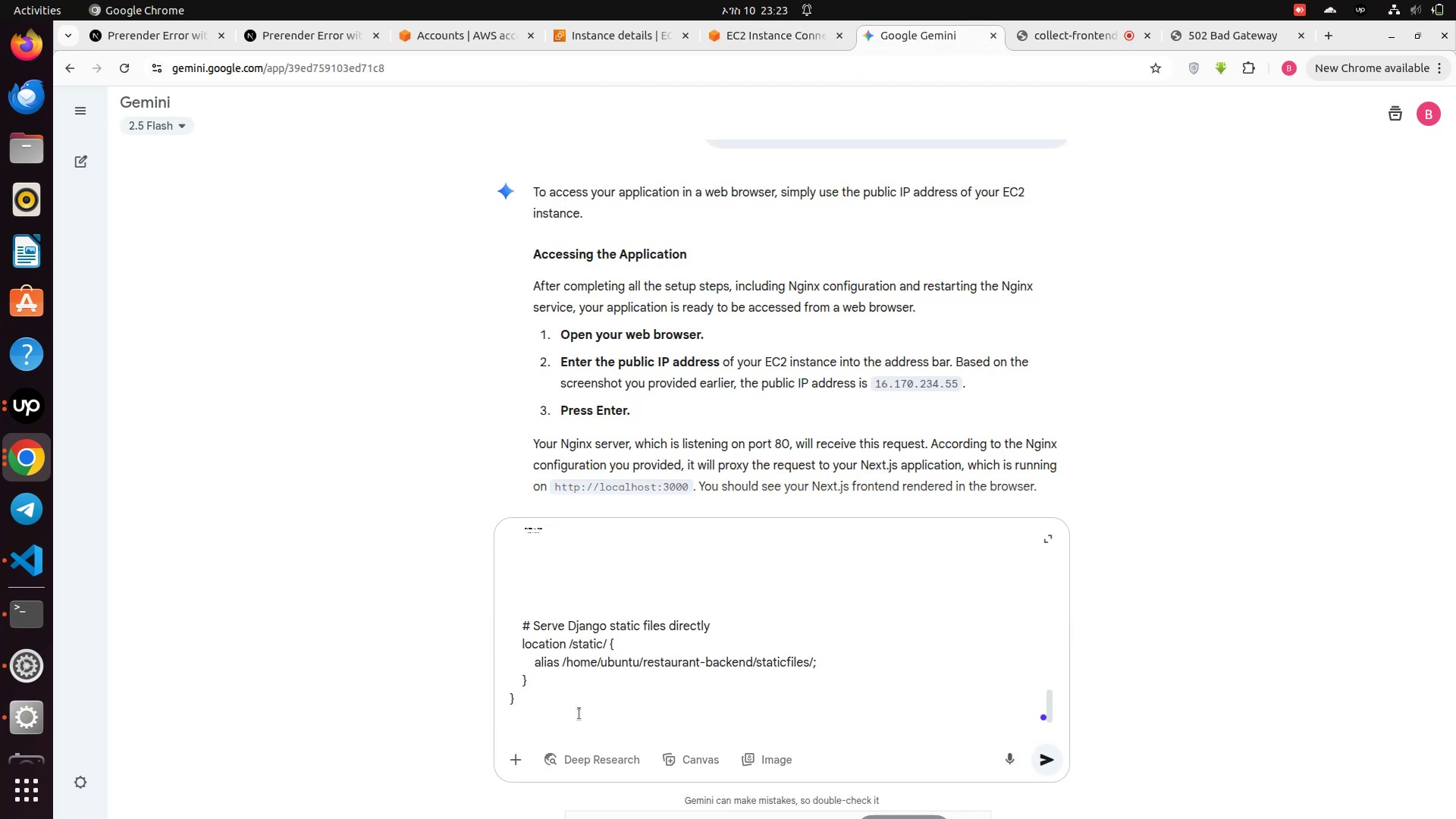 
key(Enter)
 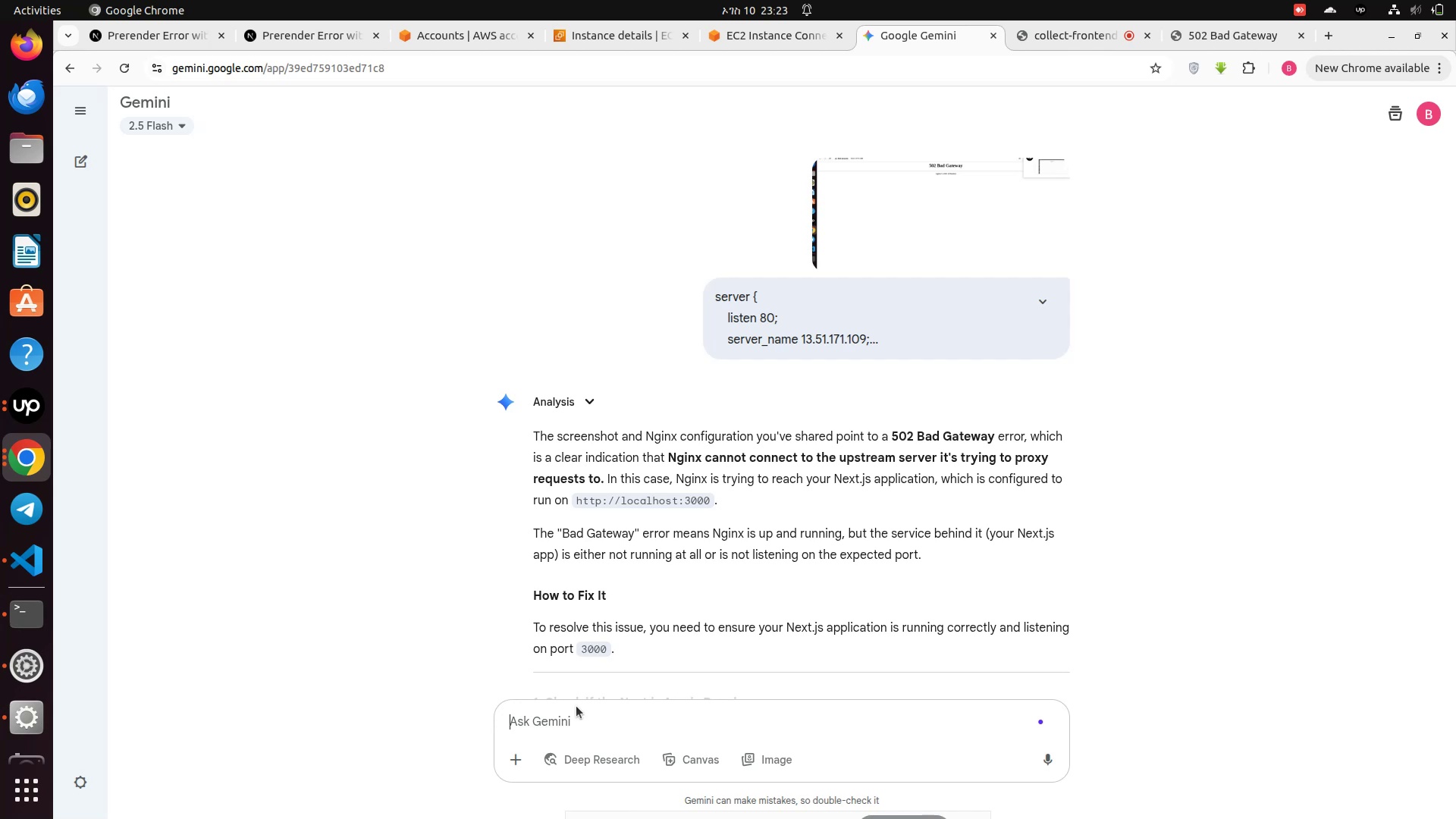 
wait(38.24)
 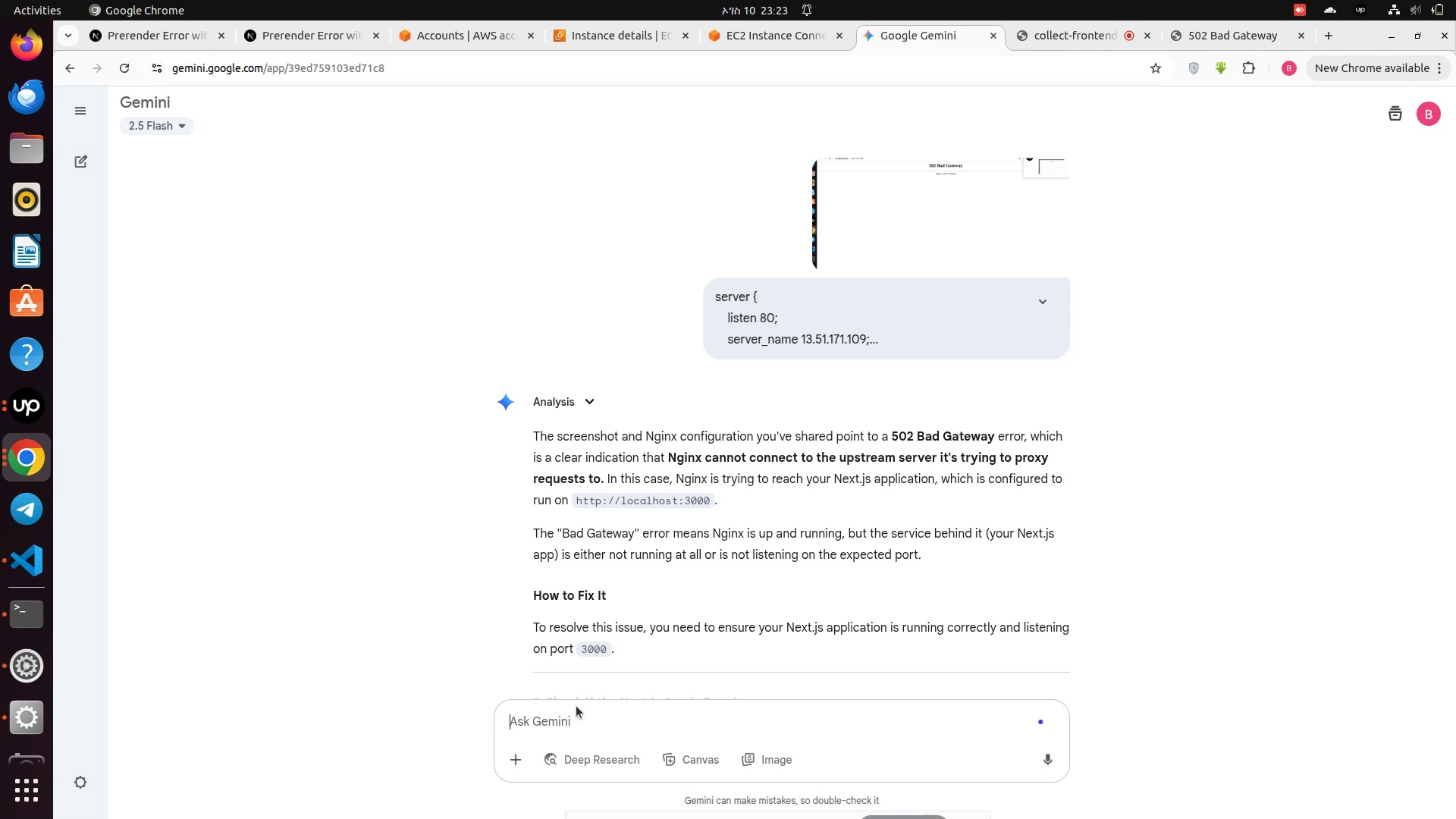 
scroll: coordinate [599, 619], scroll_direction: down, amount: 3.0
 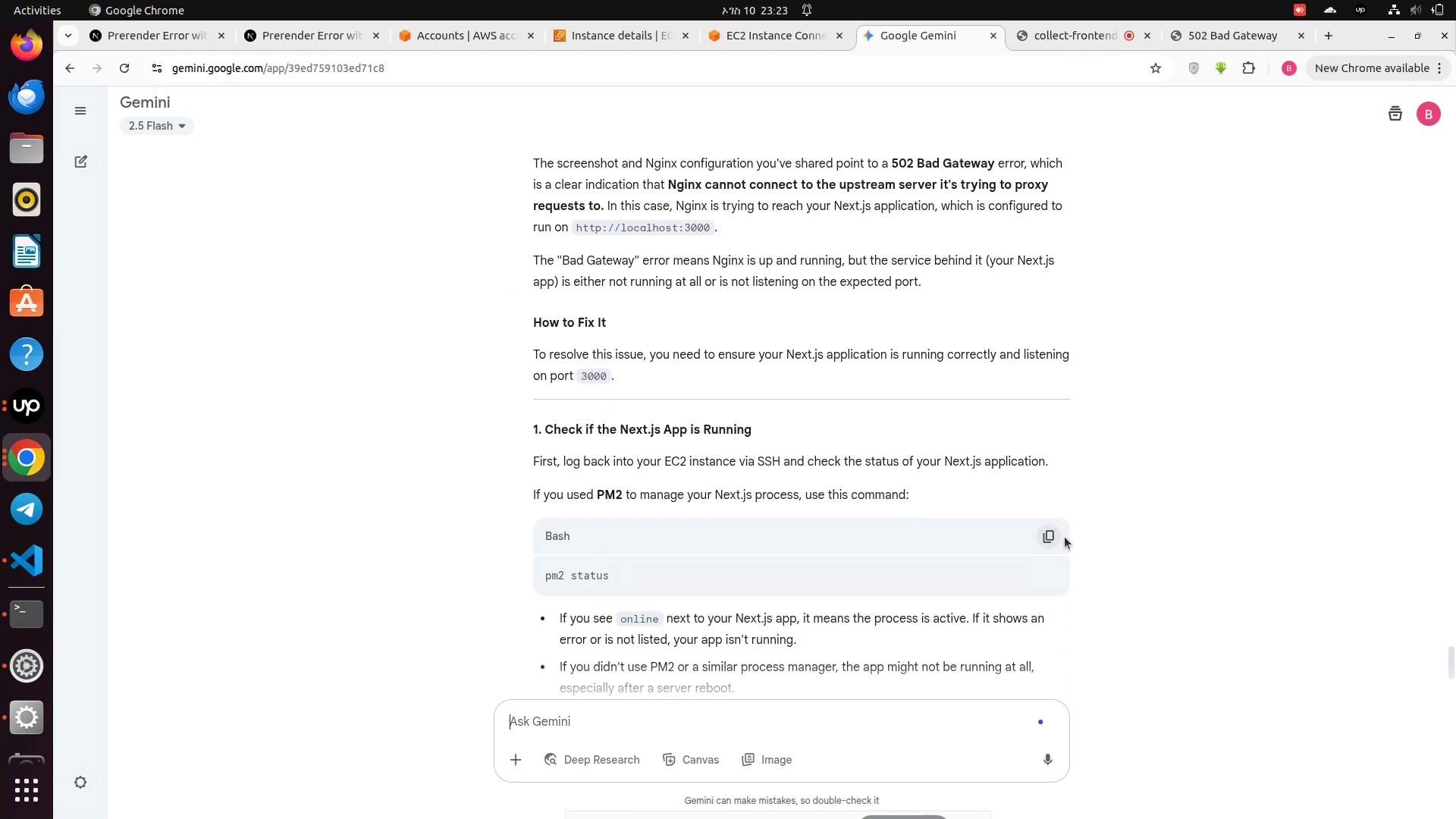 
mouse_move([1047, 528])
 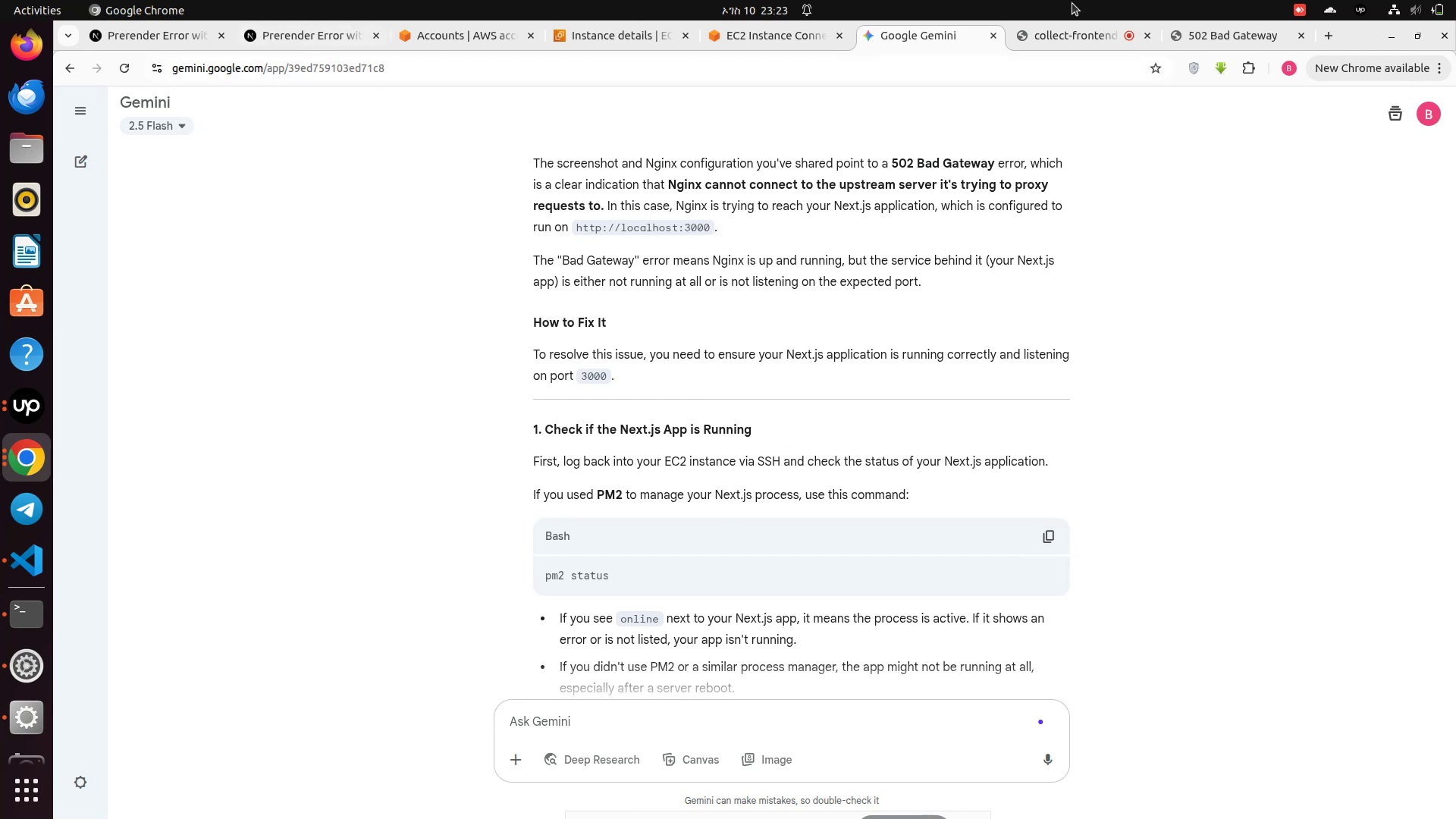 
left_click([762, 38])
 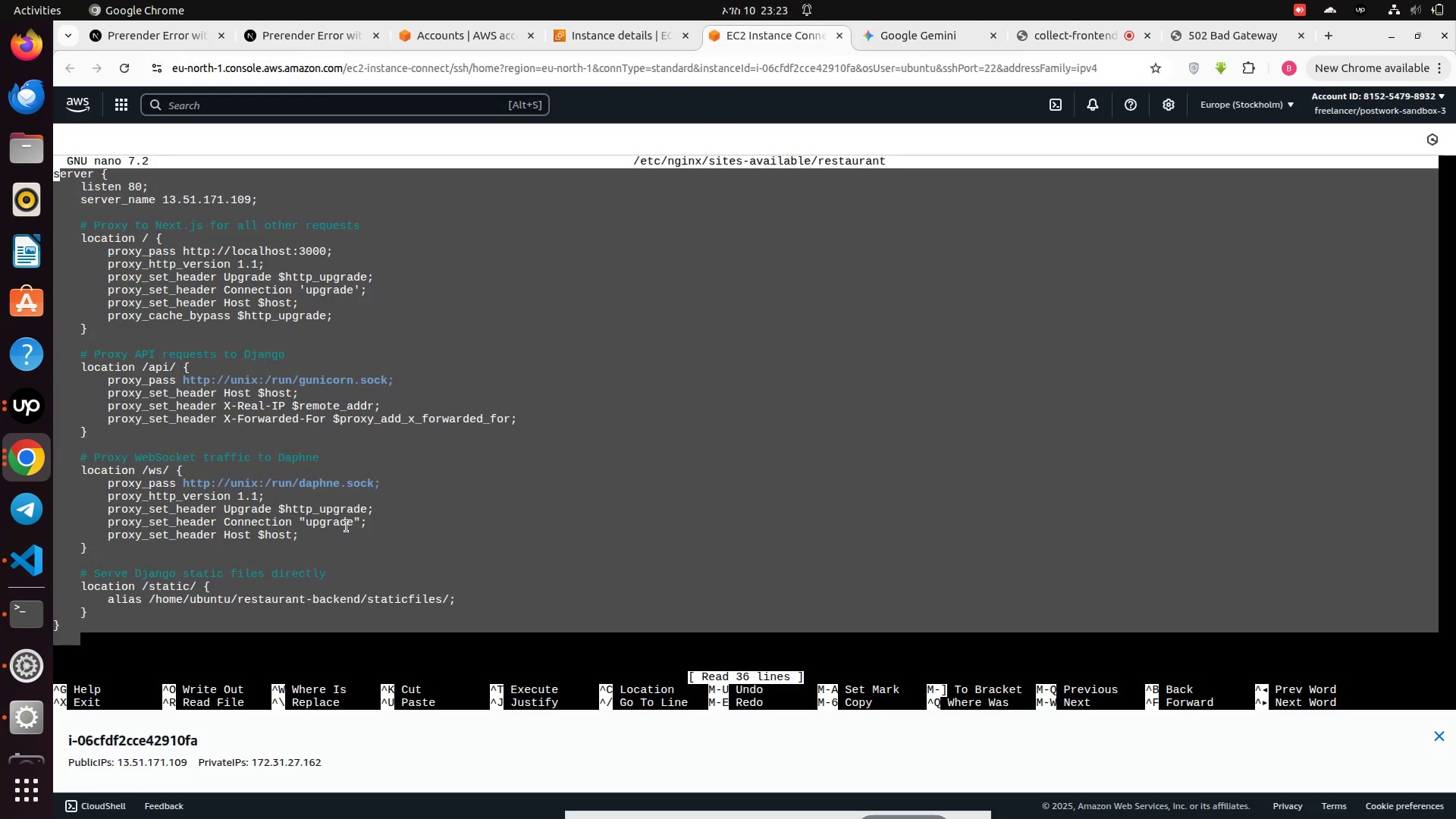 
key(Control+X)
 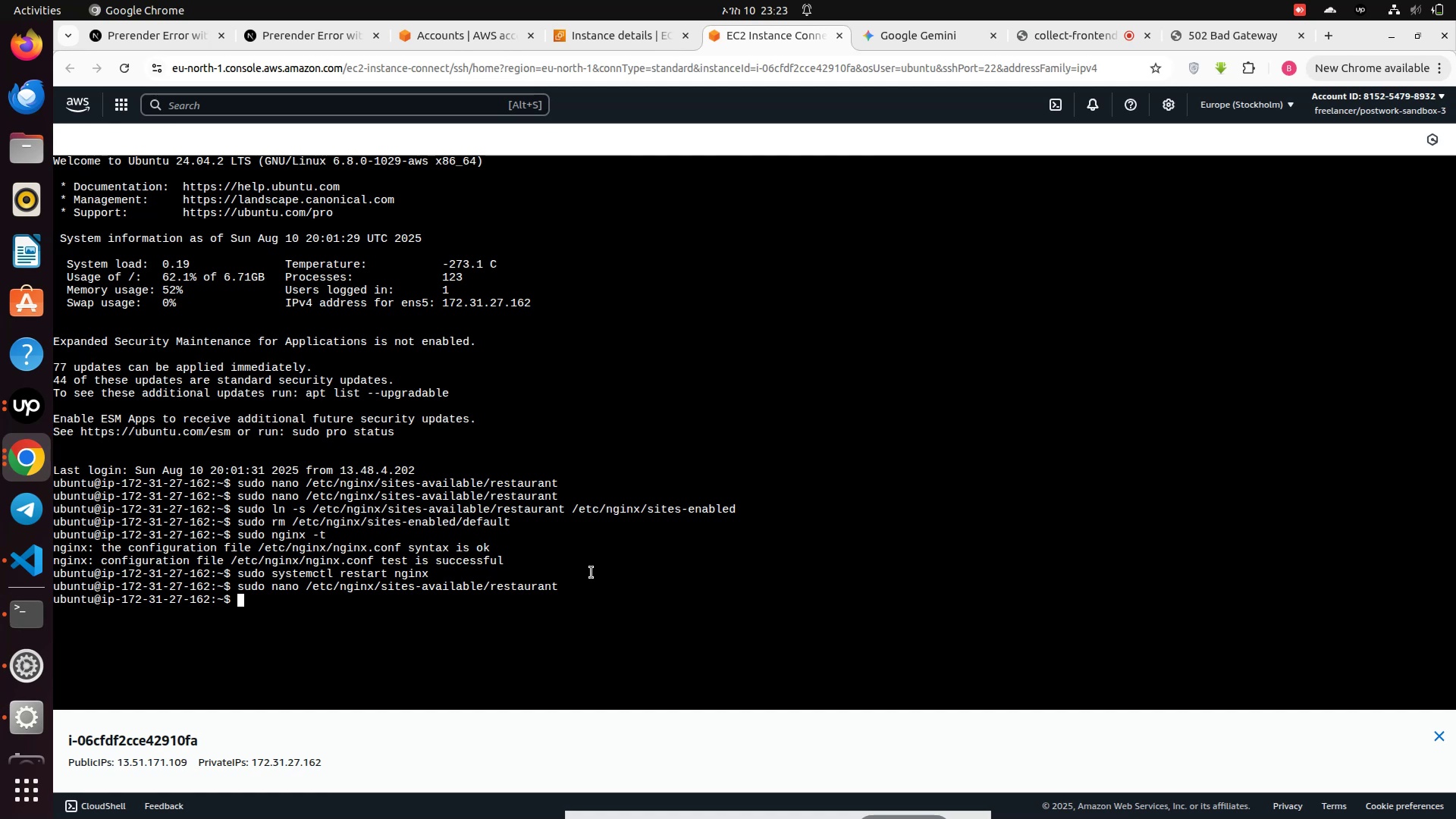 
type(pm2 status)
 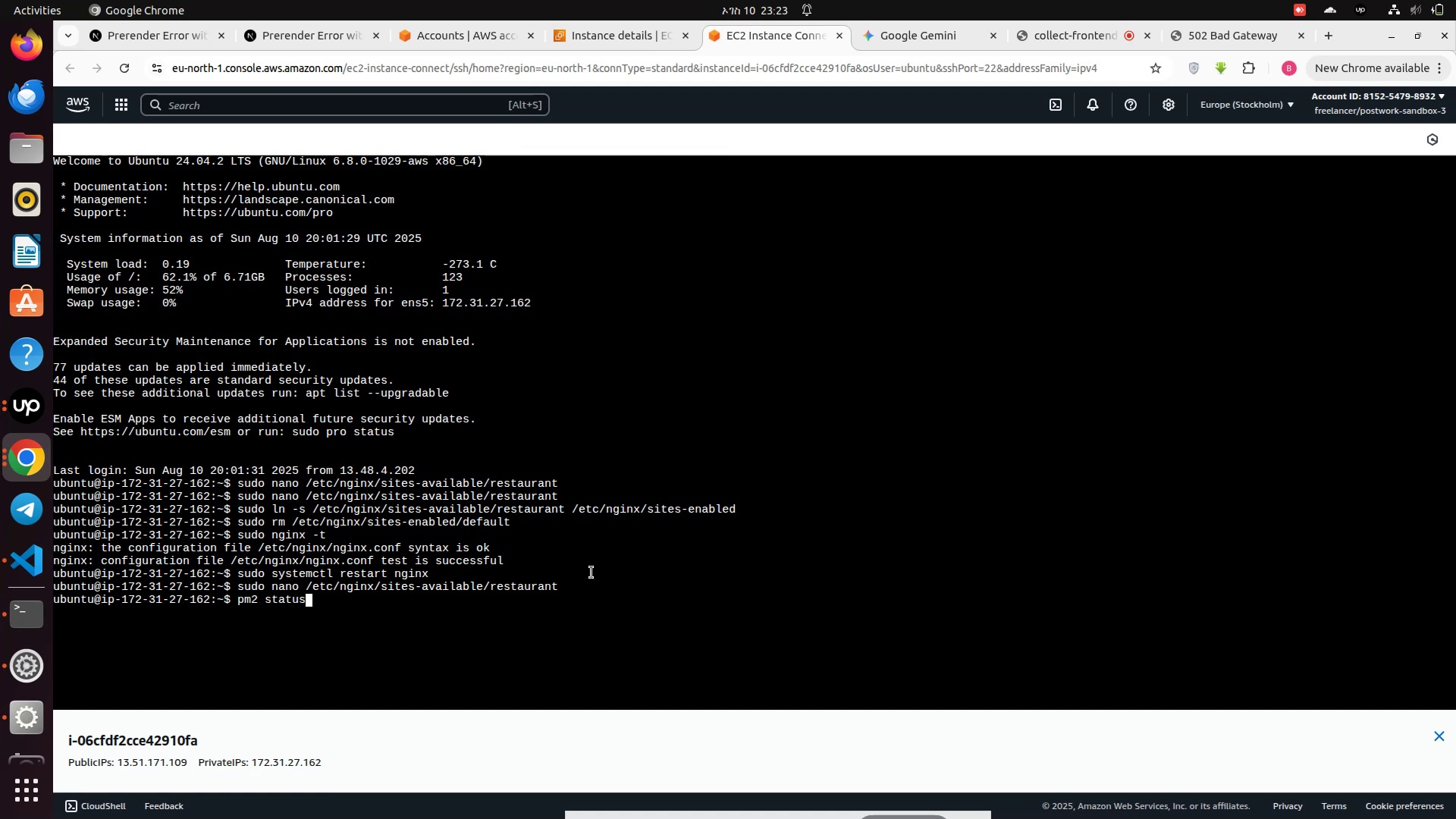 
key(Enter)
 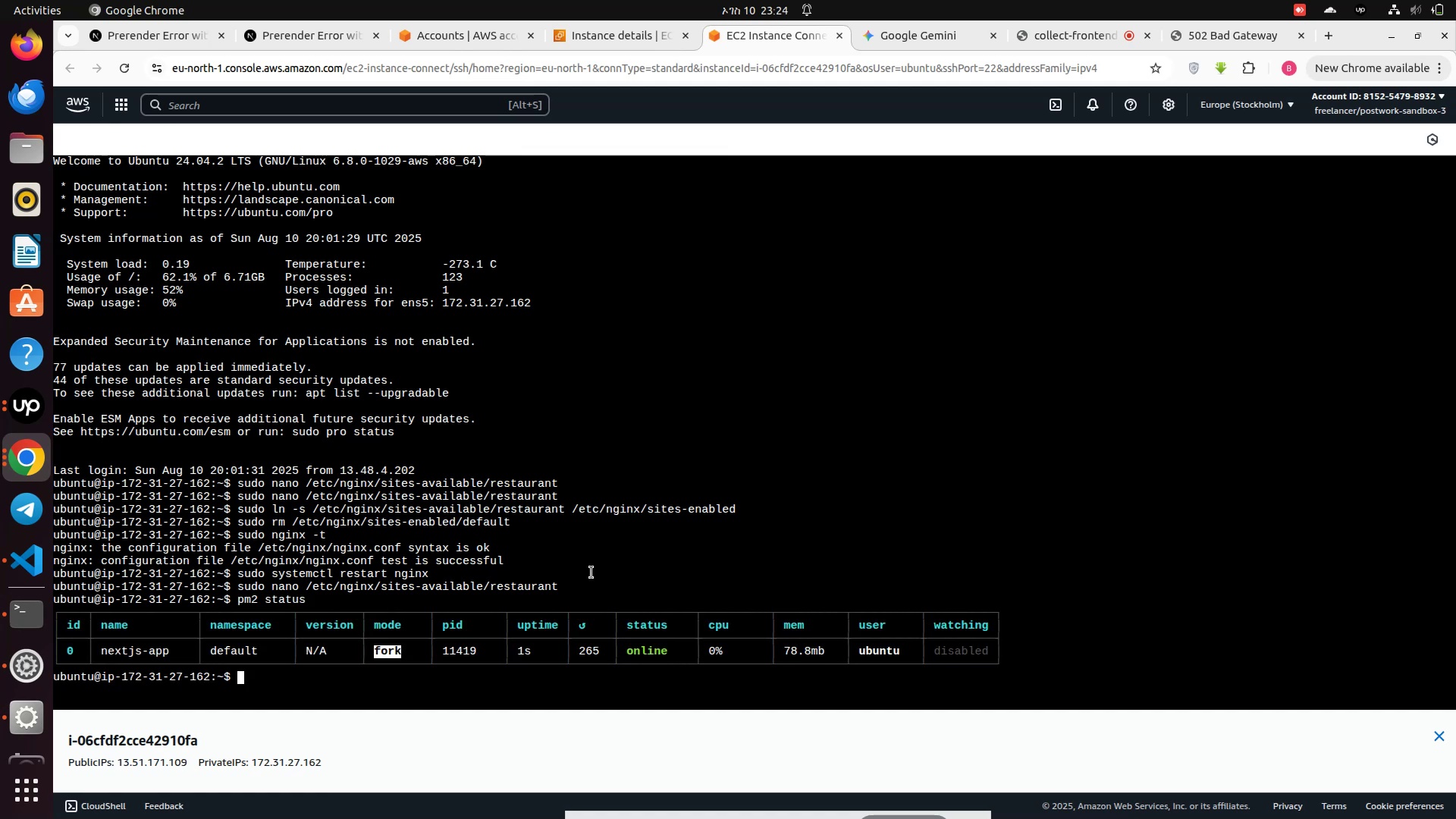 
wait(5.66)
 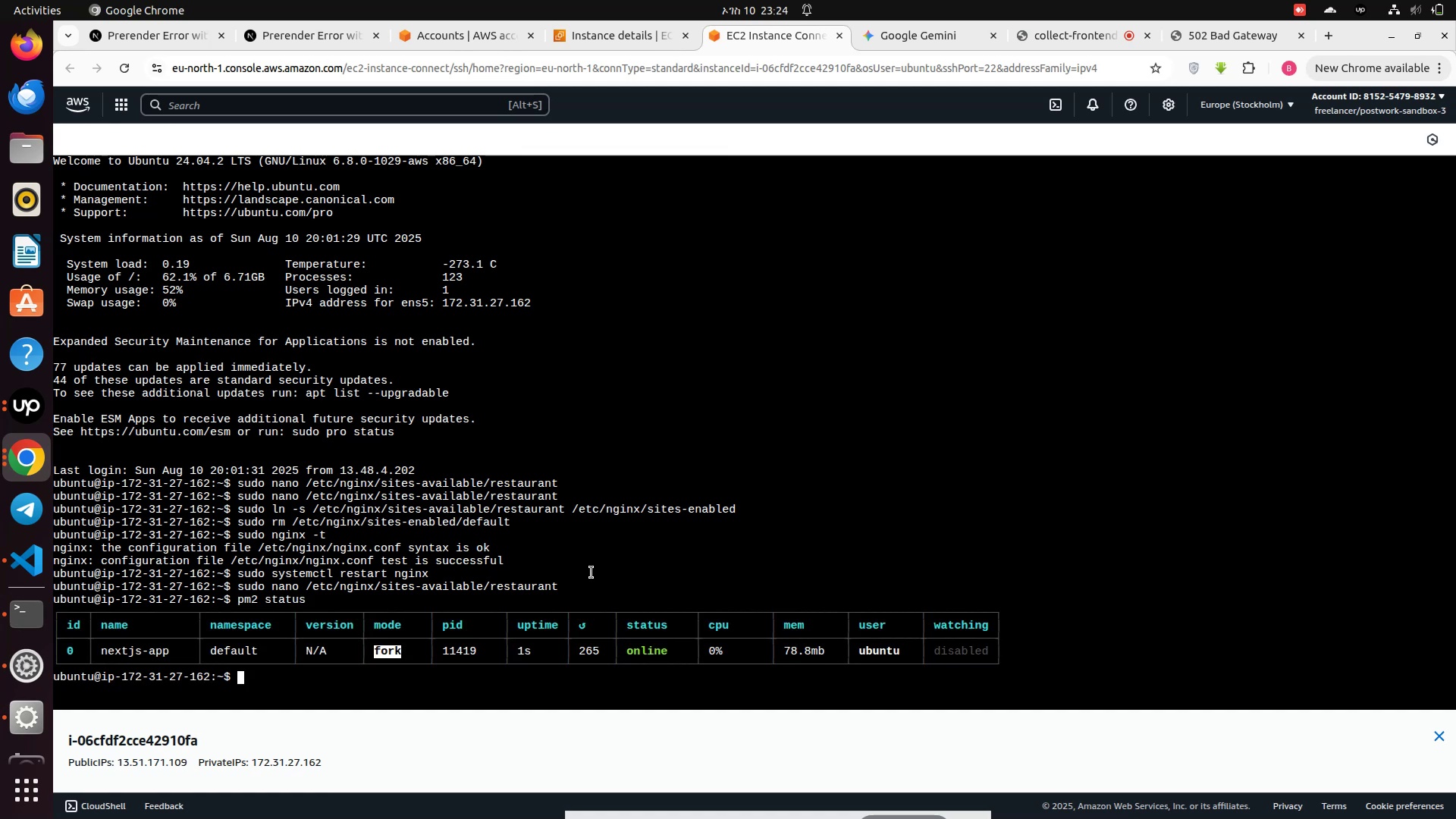 
key(PrintScreen)
 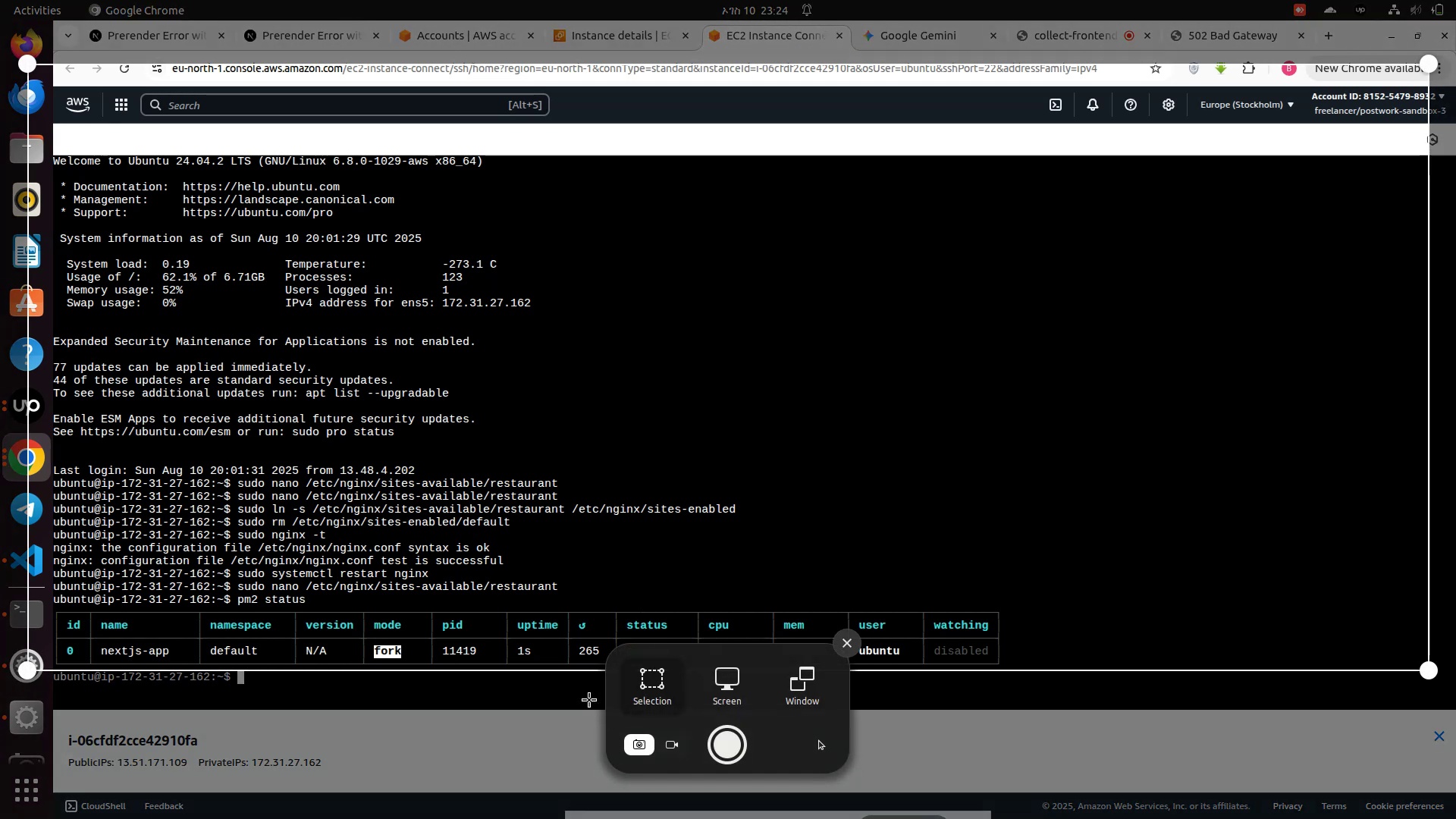 
left_click_drag(start_coordinate=[494, 531], to_coordinate=[490, 560])
 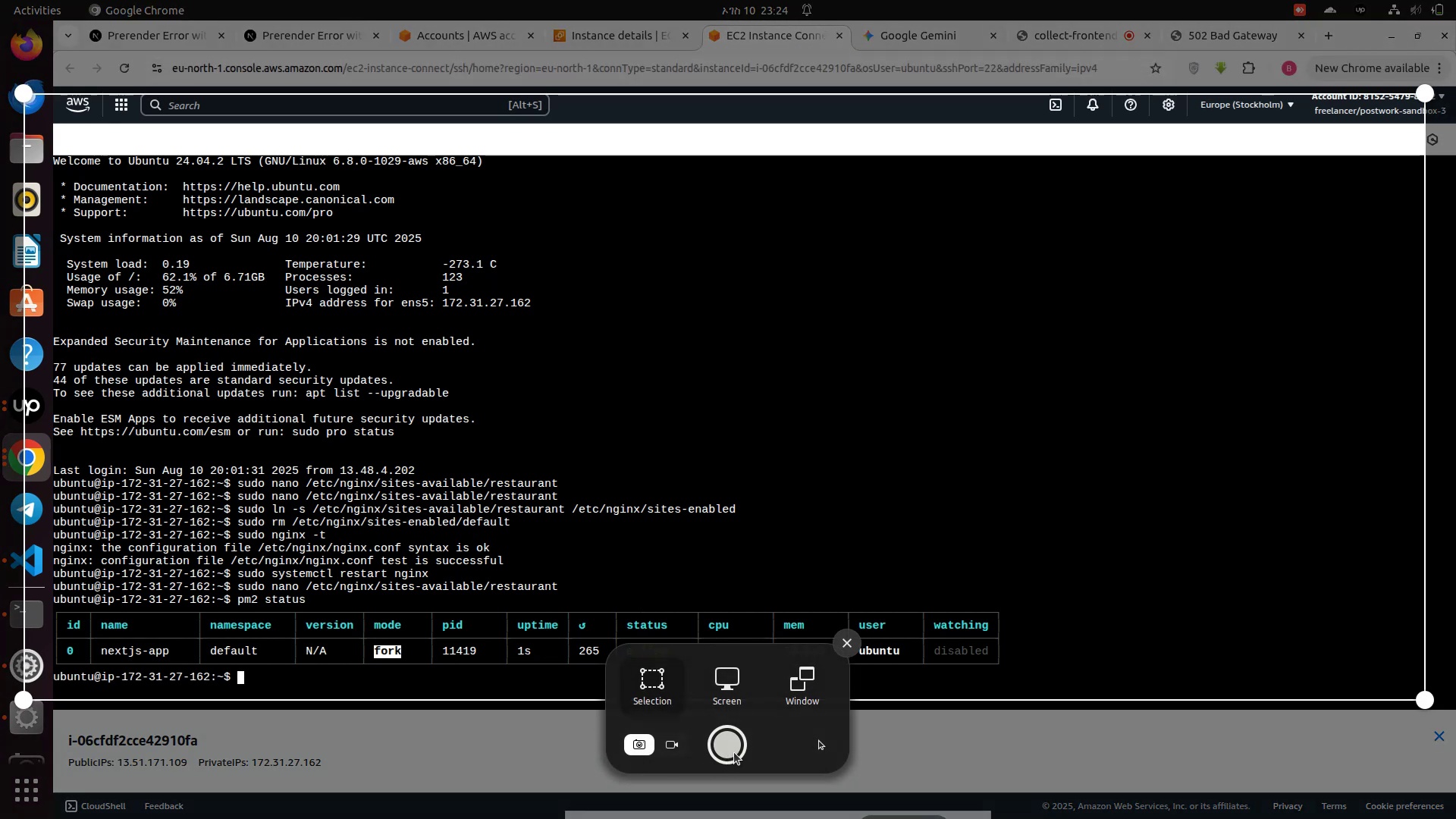 
left_click([734, 752])
 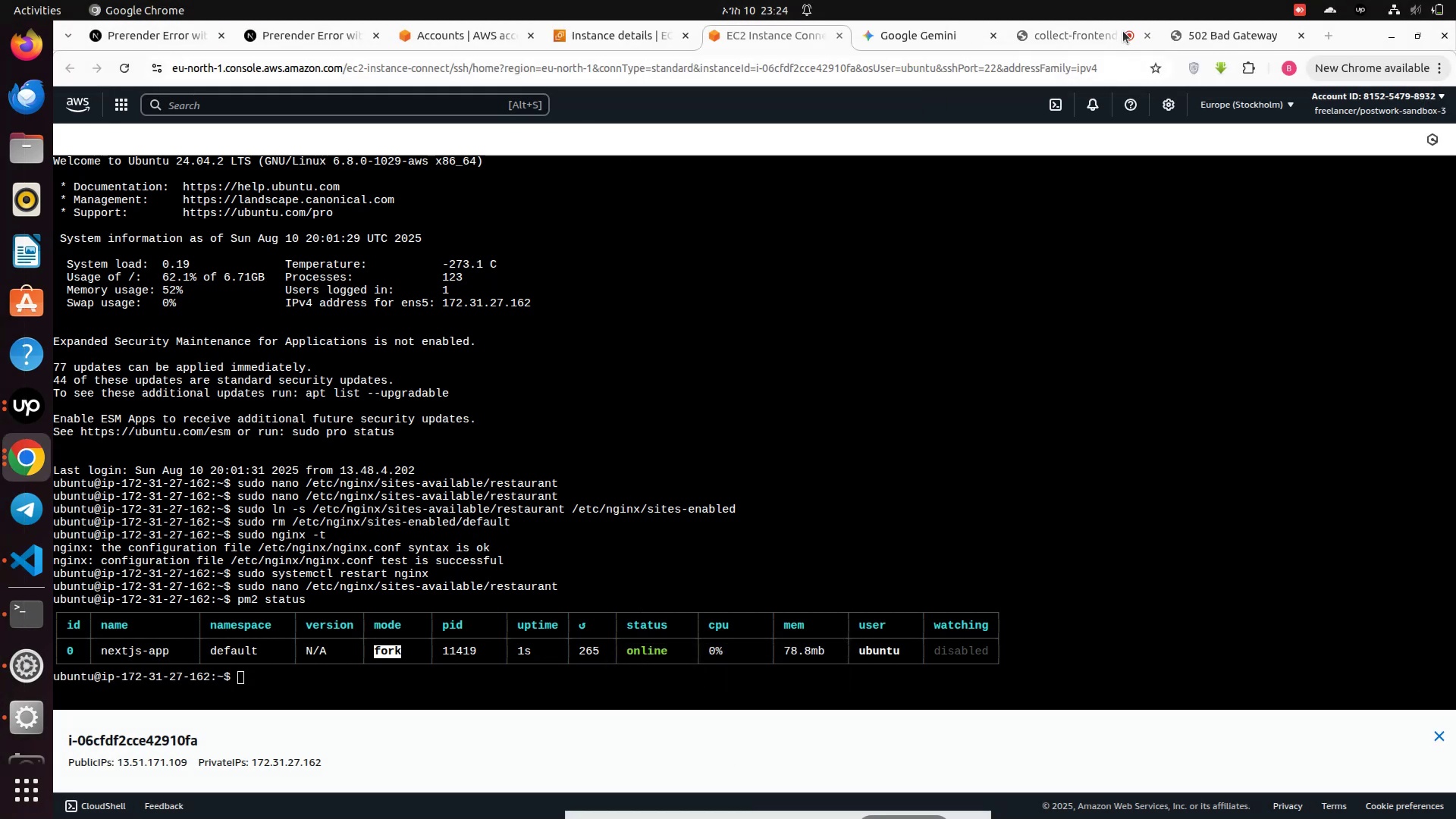 
left_click([908, 37])
 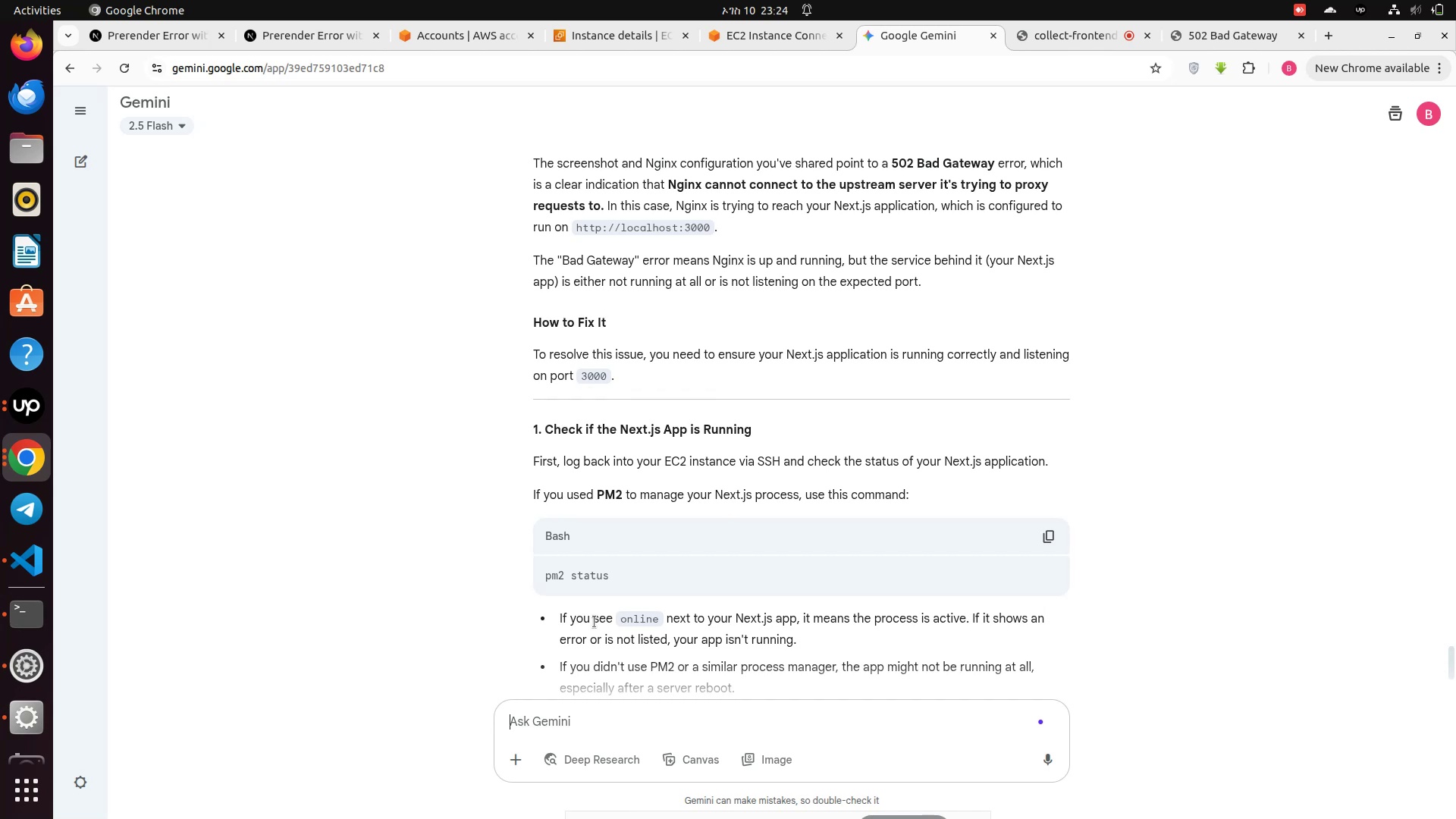 
scroll: coordinate [632, 613], scroll_direction: down, amount: 6.0
 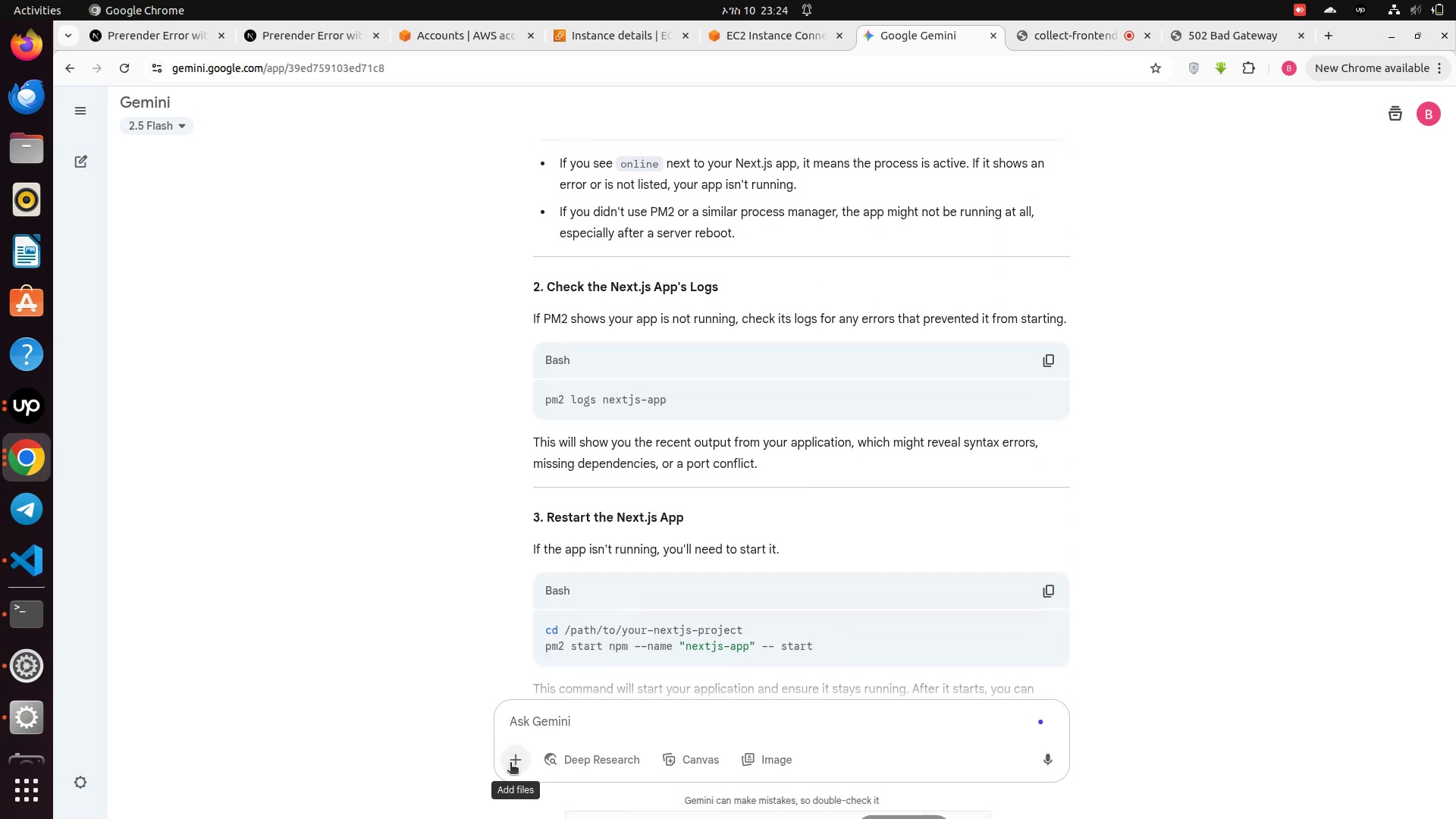 
left_click([510, 764])
 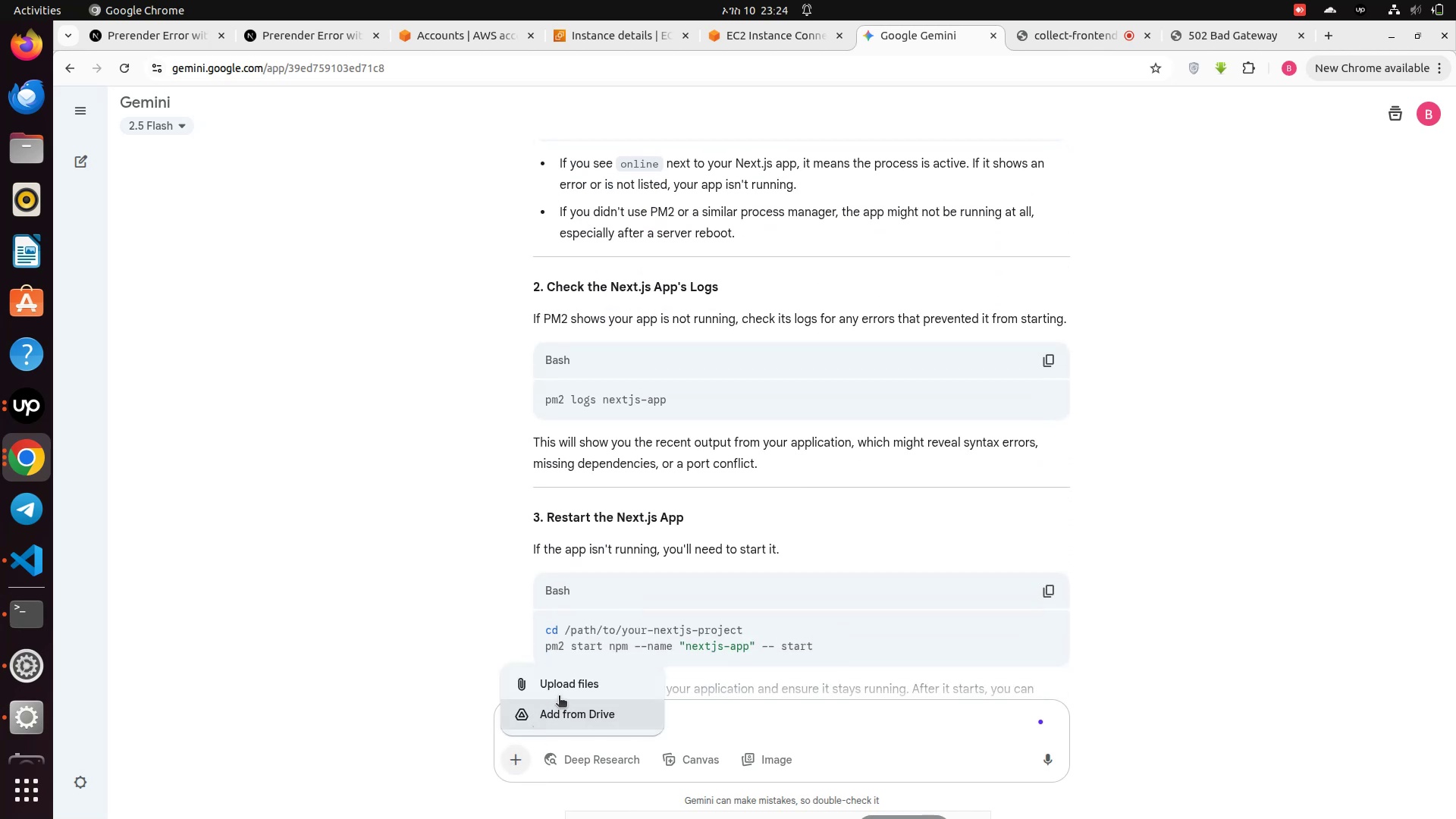 
left_click([566, 682])
 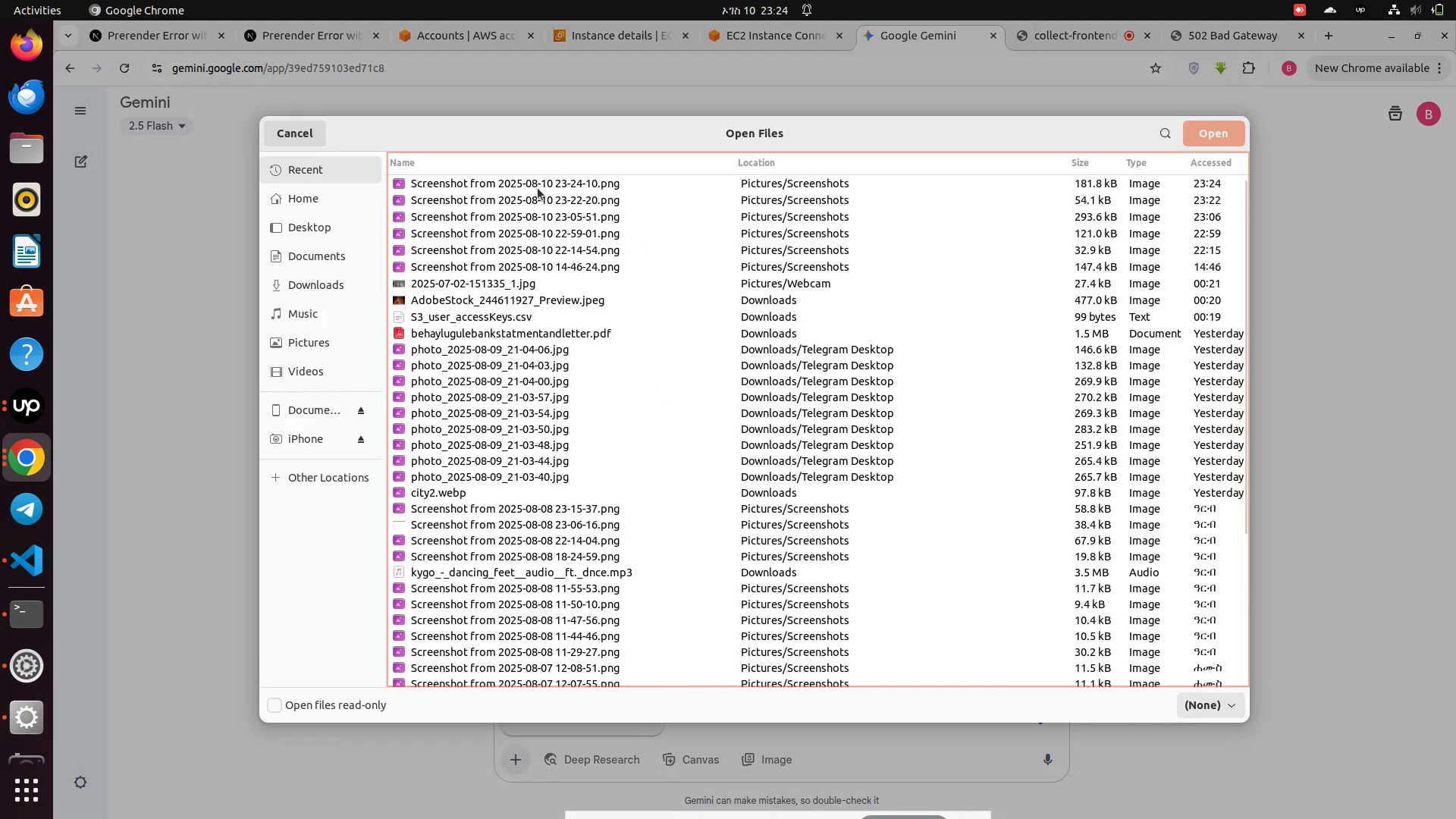 
double_click([538, 185])
 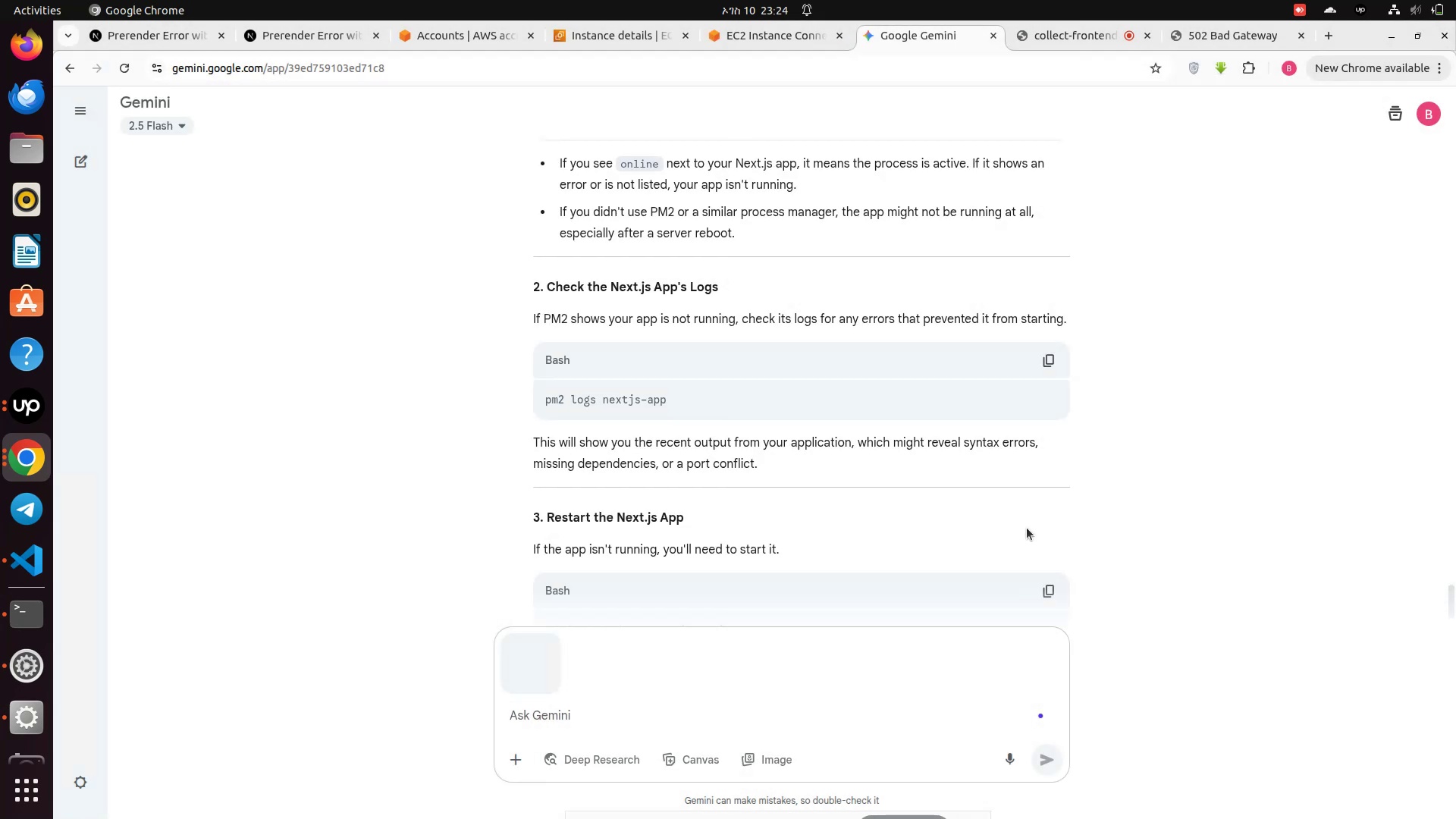 
mouse_move([783, 479])
 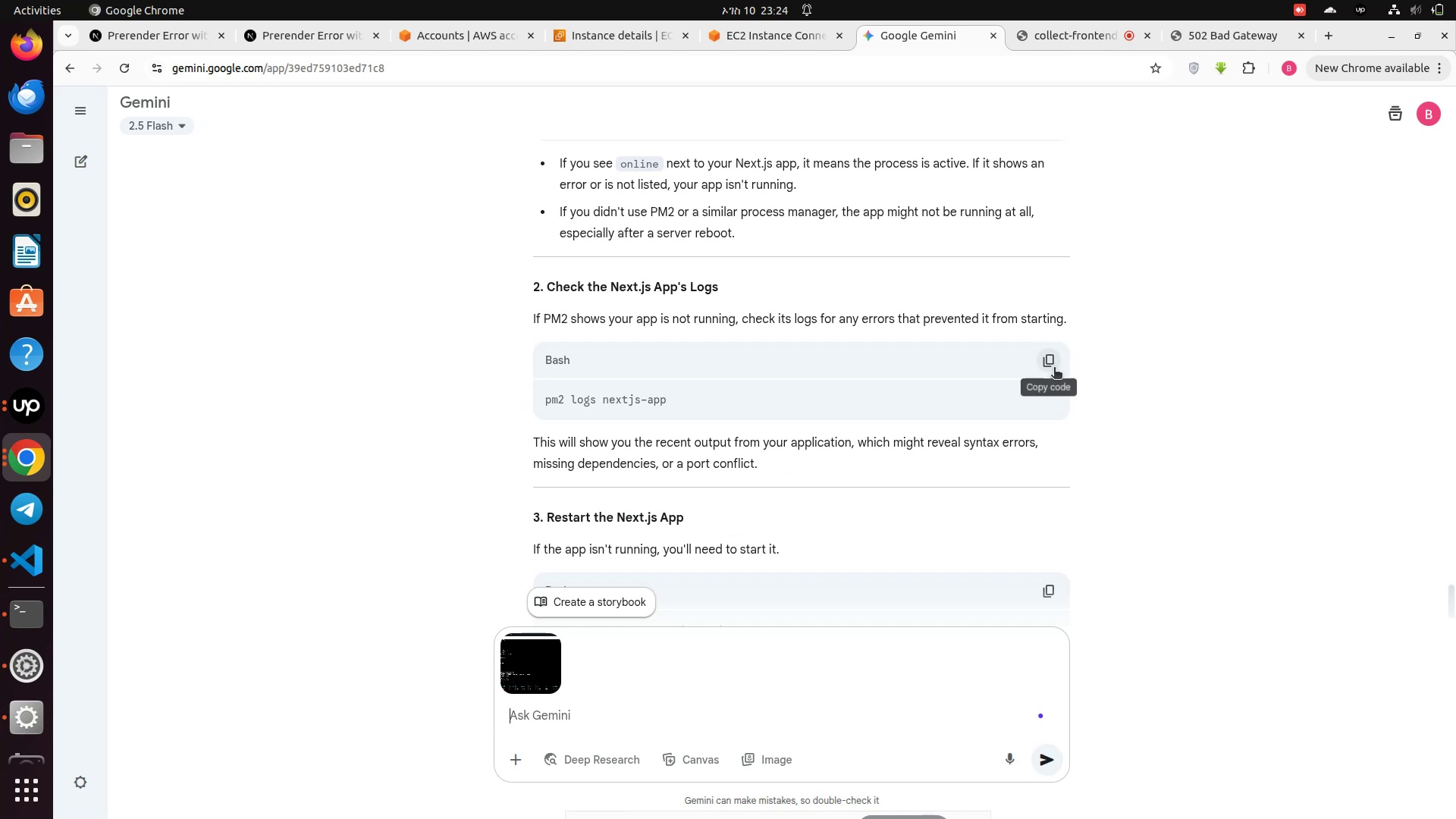 
left_click([1054, 369])
 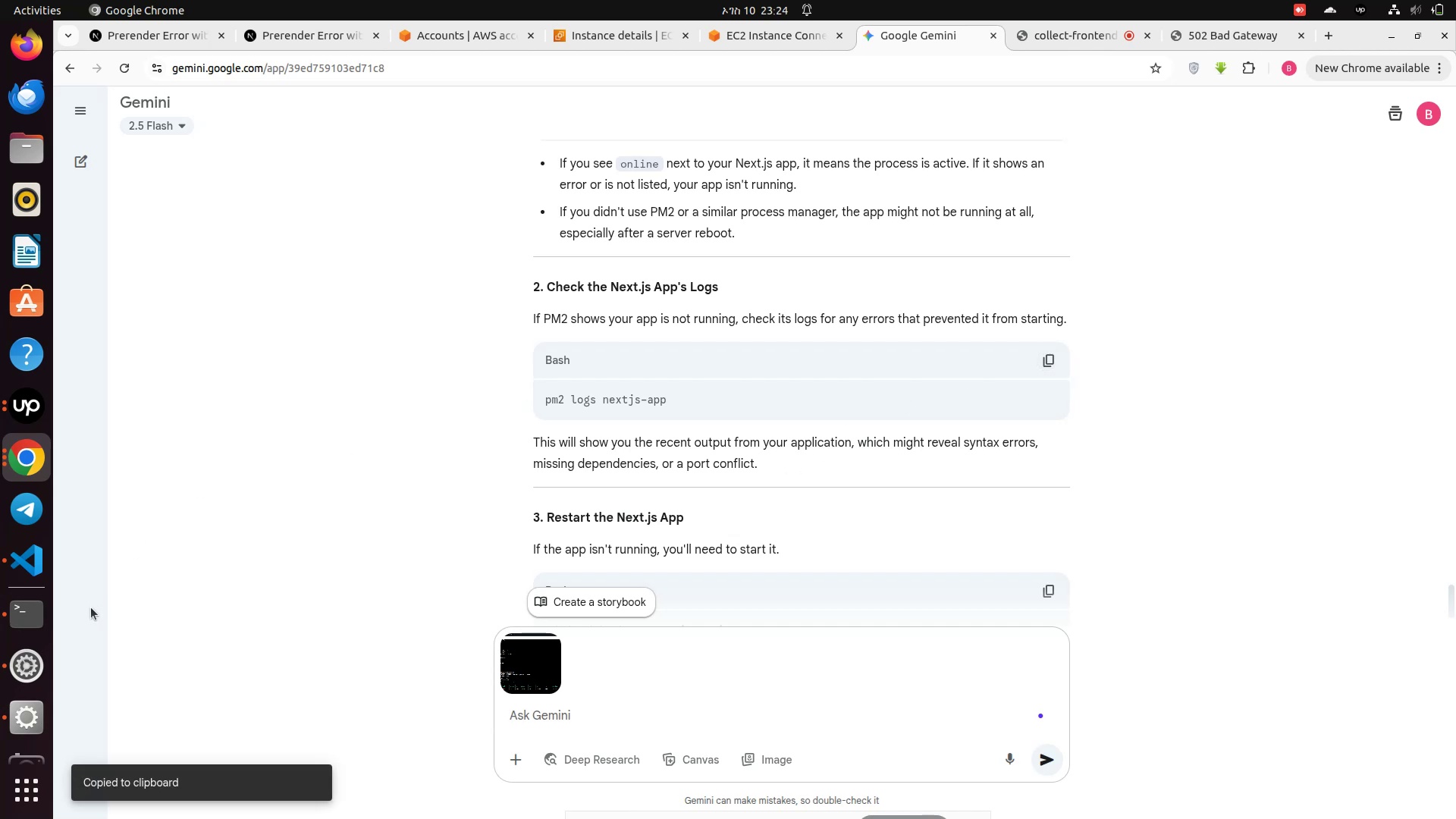 
mouse_move([30, 607])
 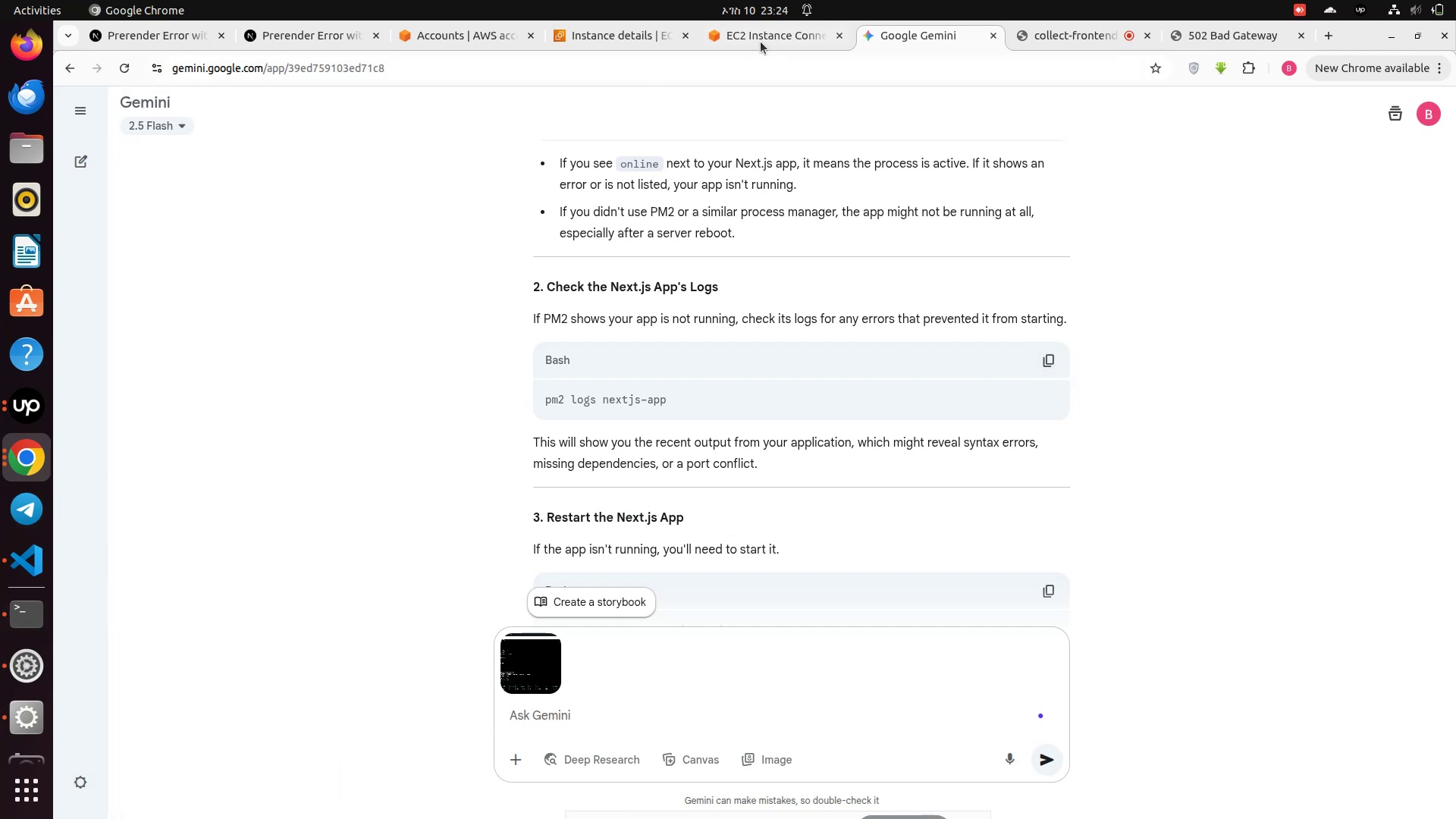 
left_click([758, 33])
 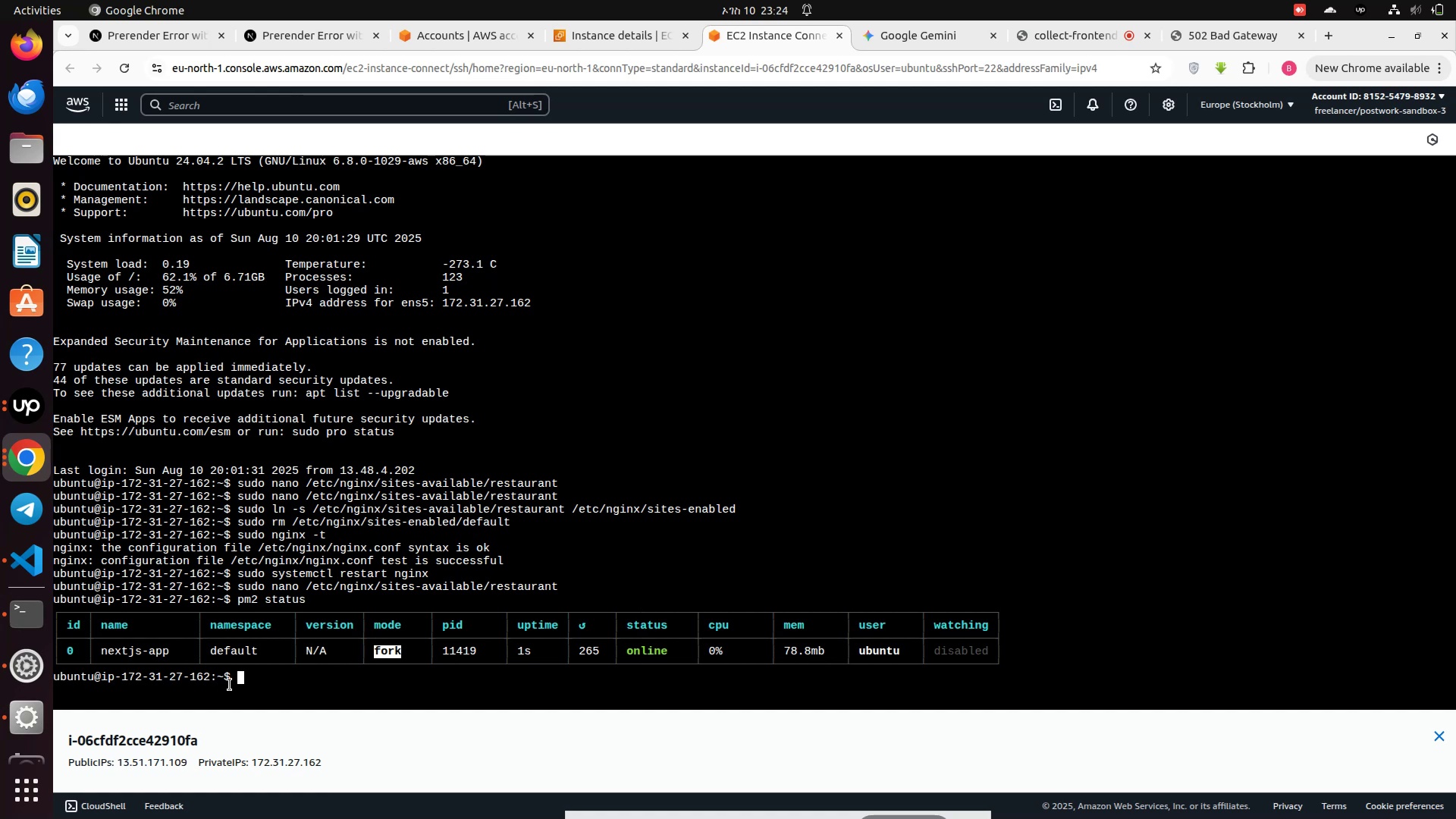 
right_click([241, 679])
 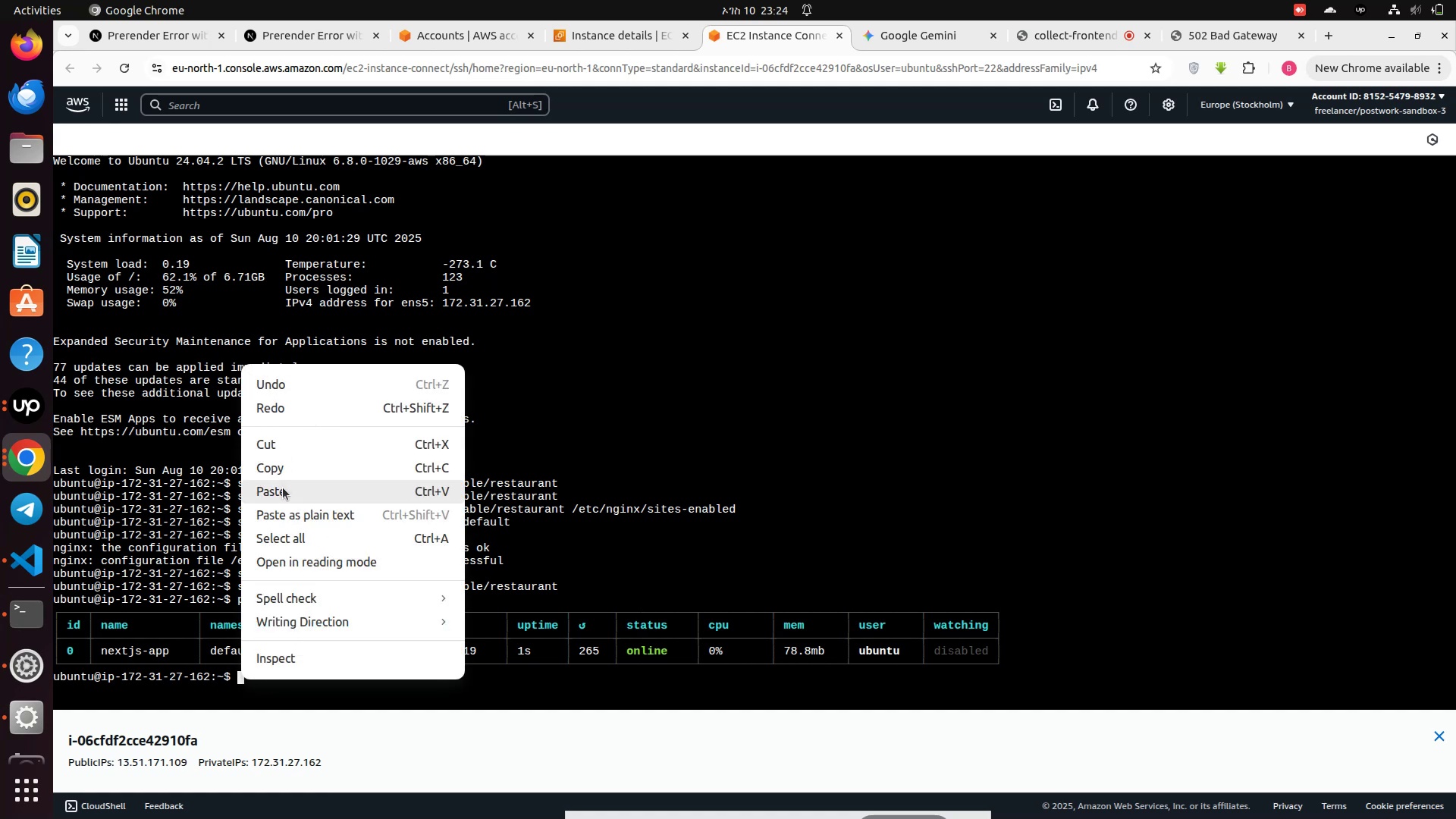 
left_click([283, 491])
 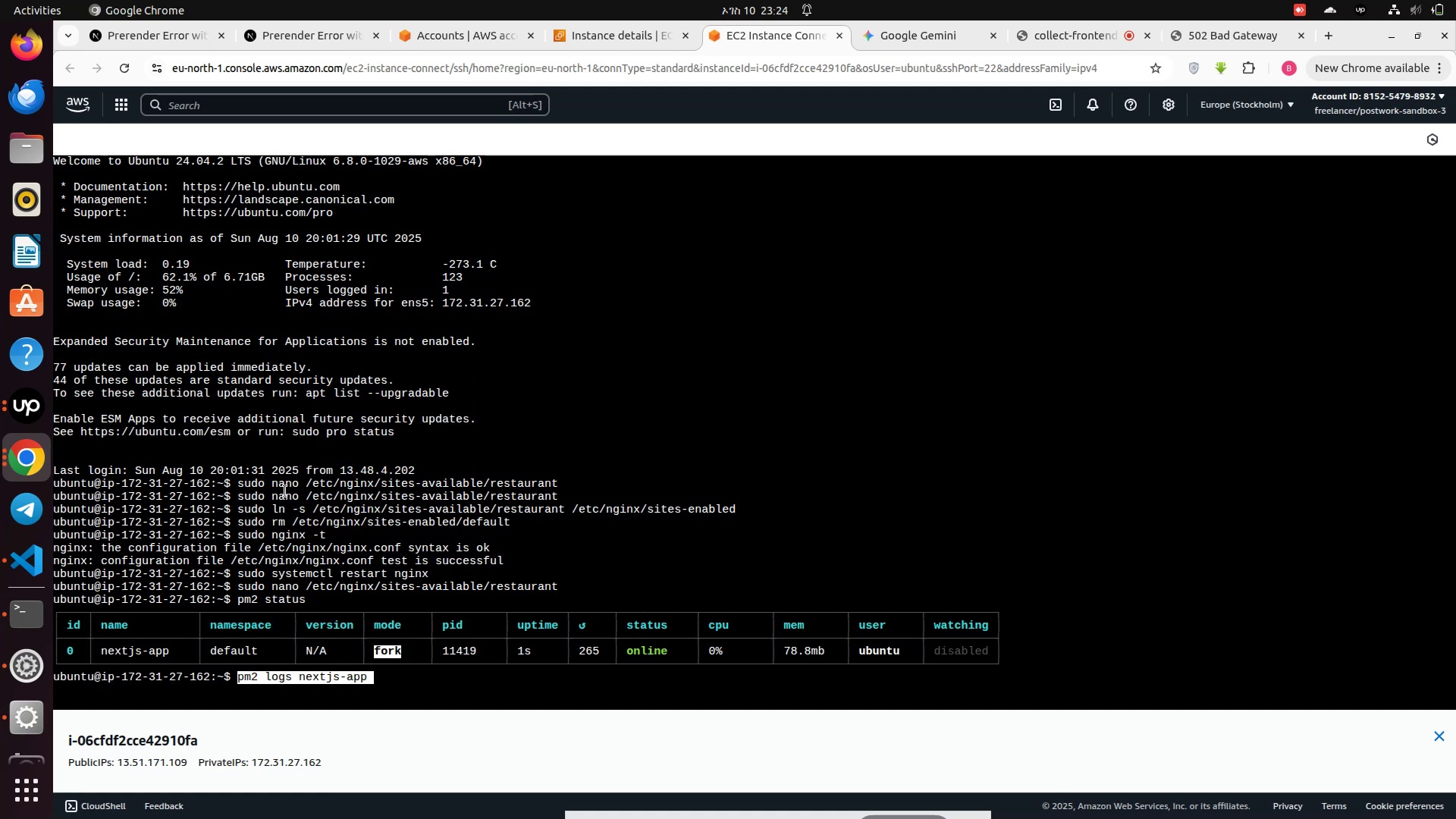 
key(Enter)
 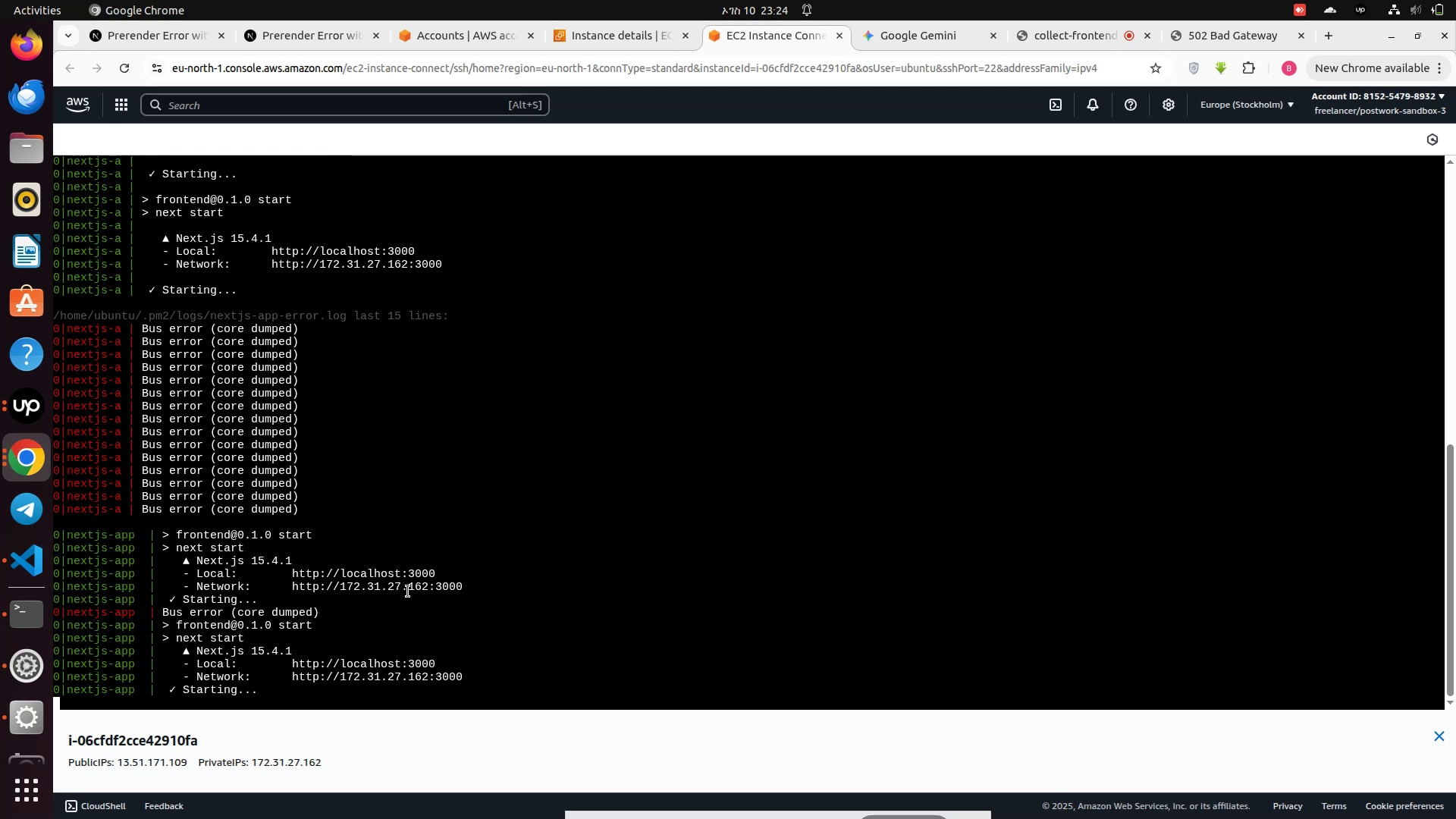 
wait(10.8)
 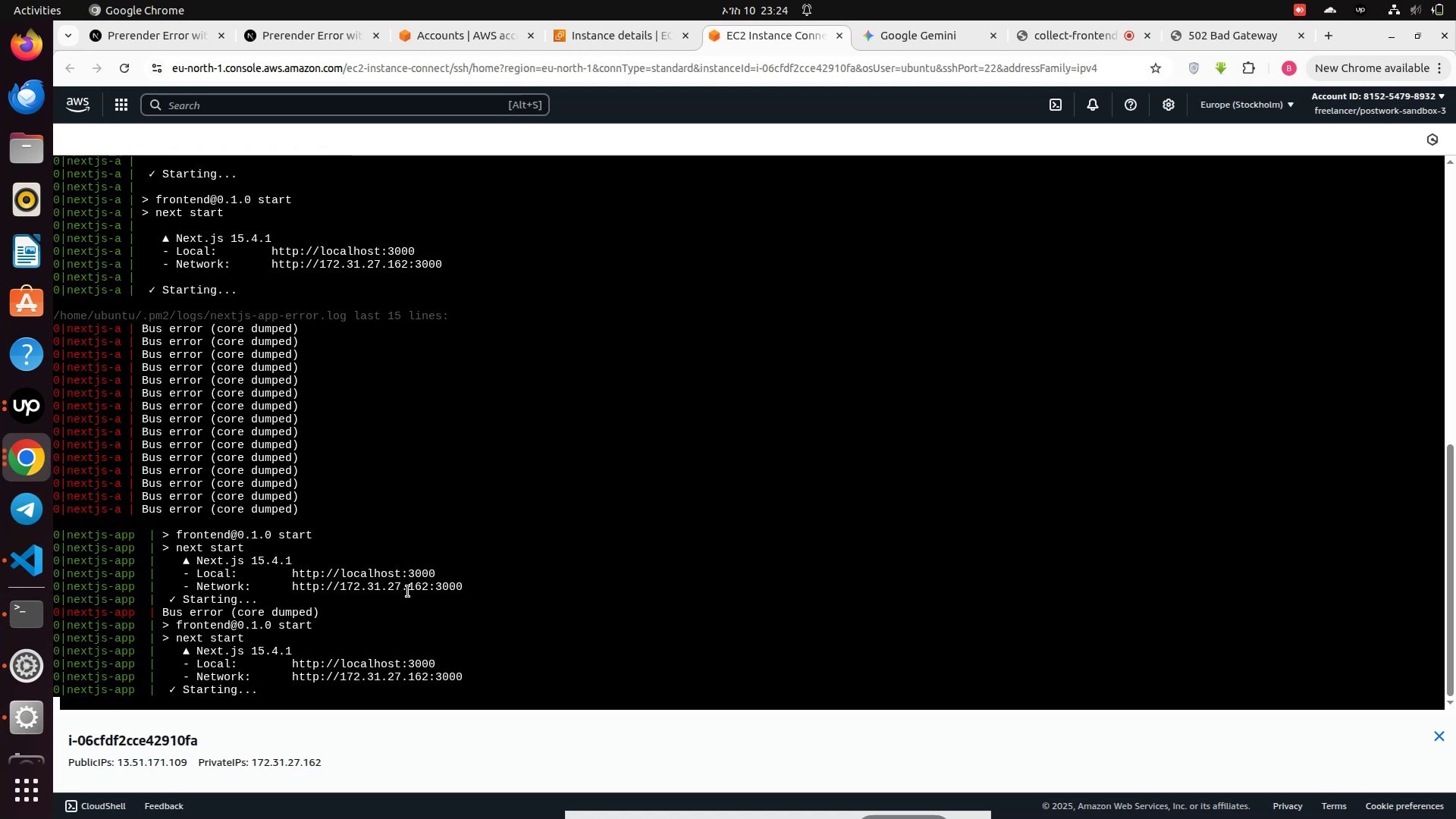 
scroll: coordinate [408, 592], scroll_direction: up, amount: 1.0
 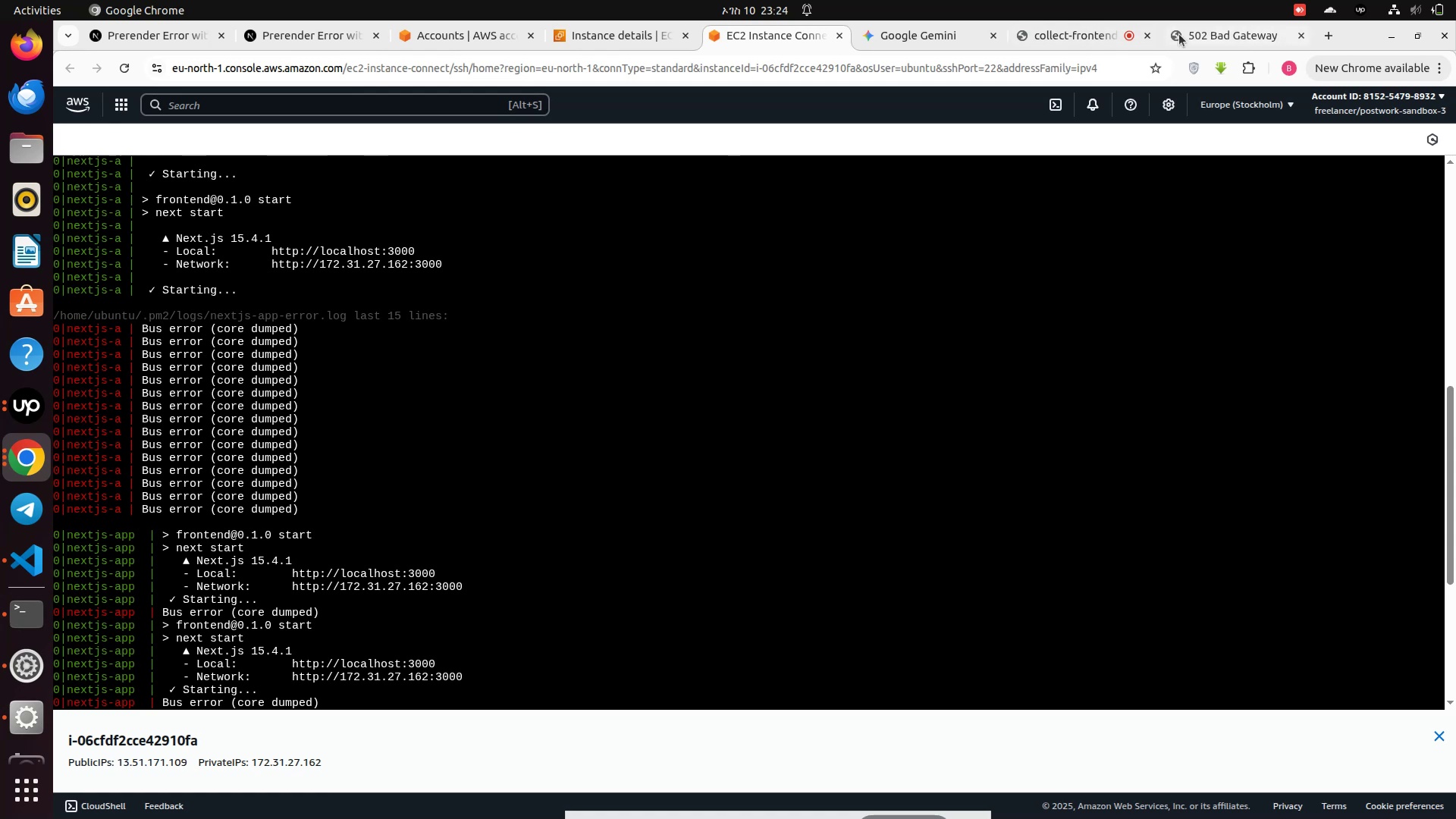 
wait(5.54)
 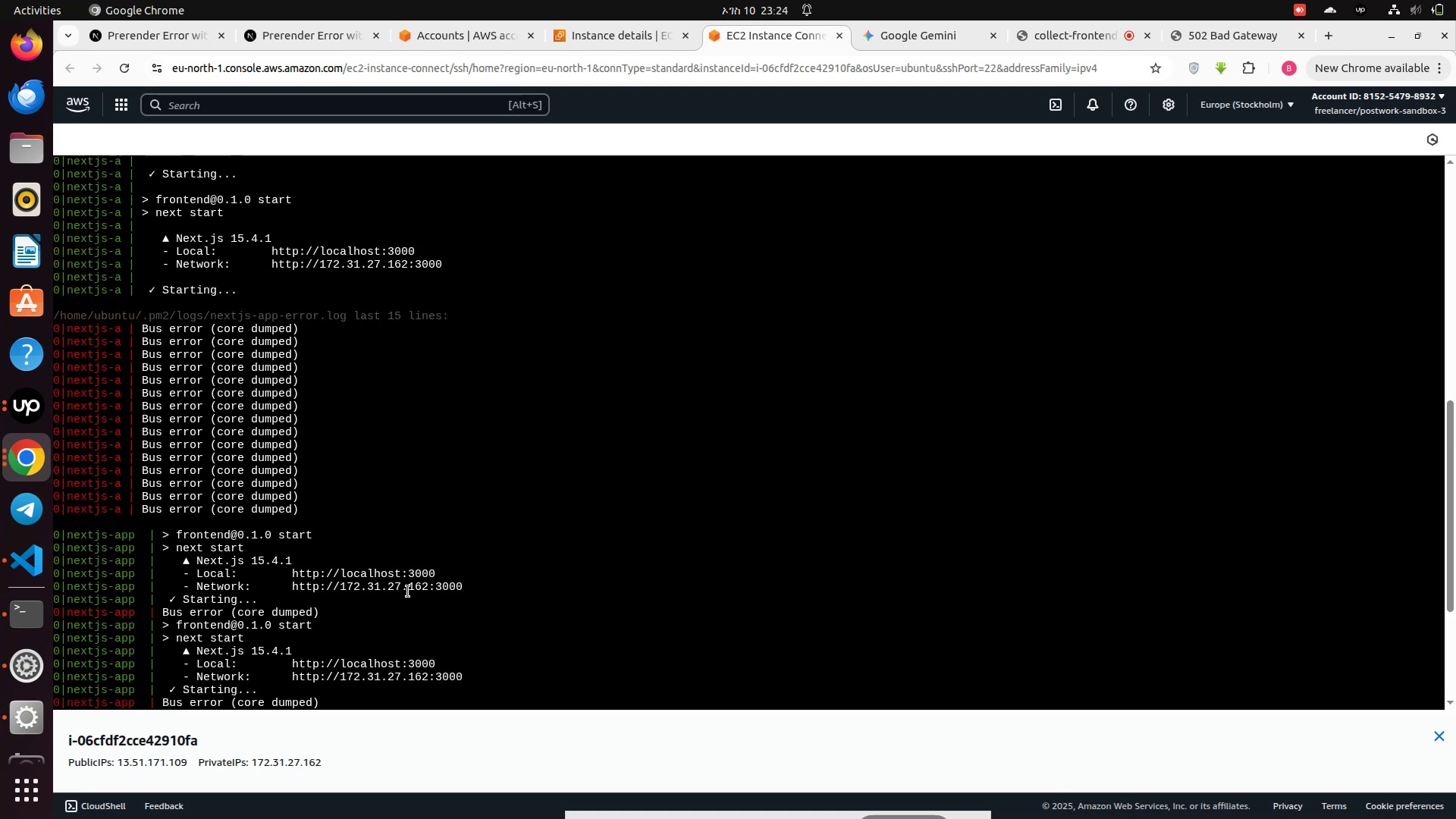 
left_click([1179, 34])
 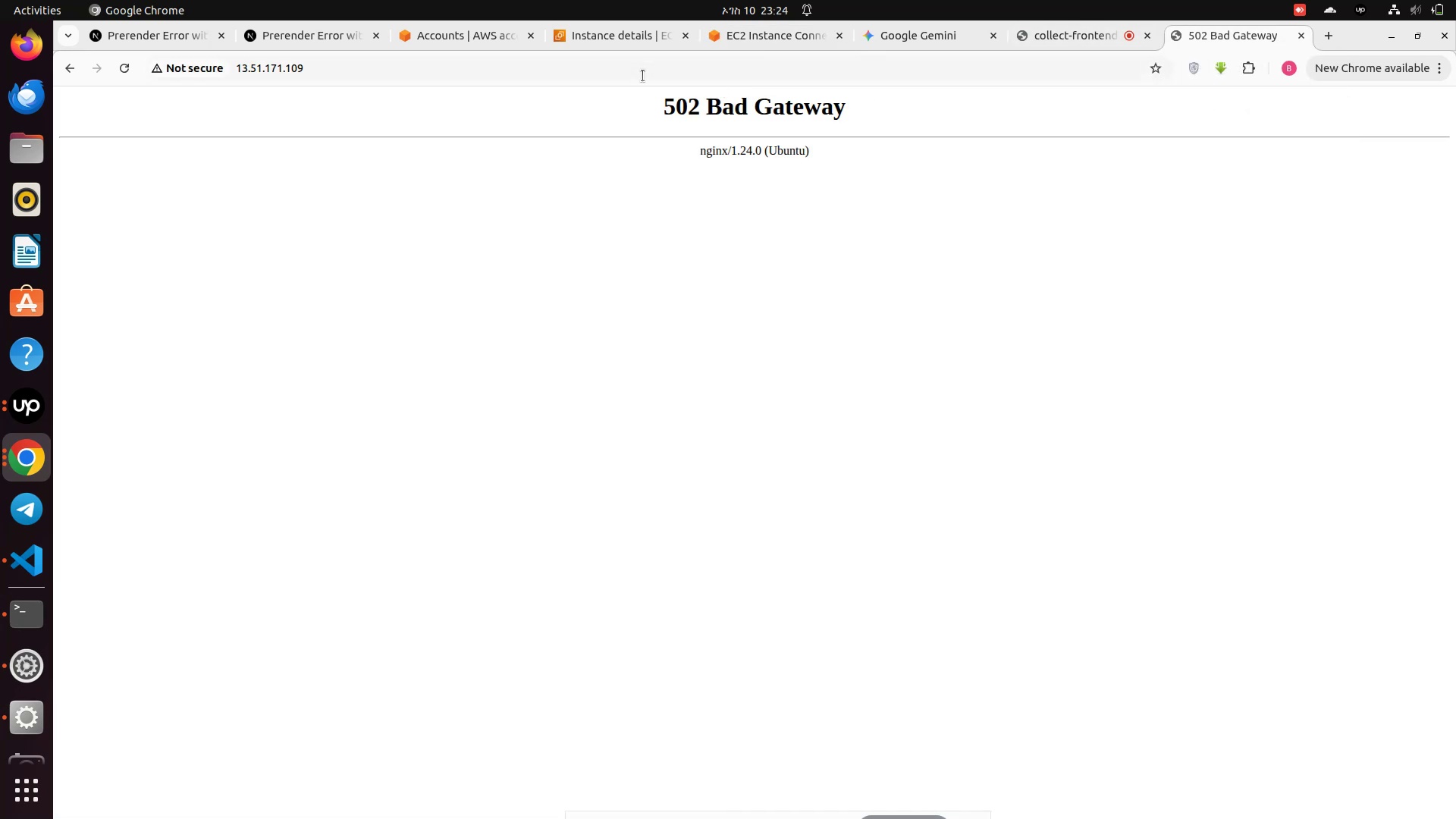 
left_click([643, 76])
 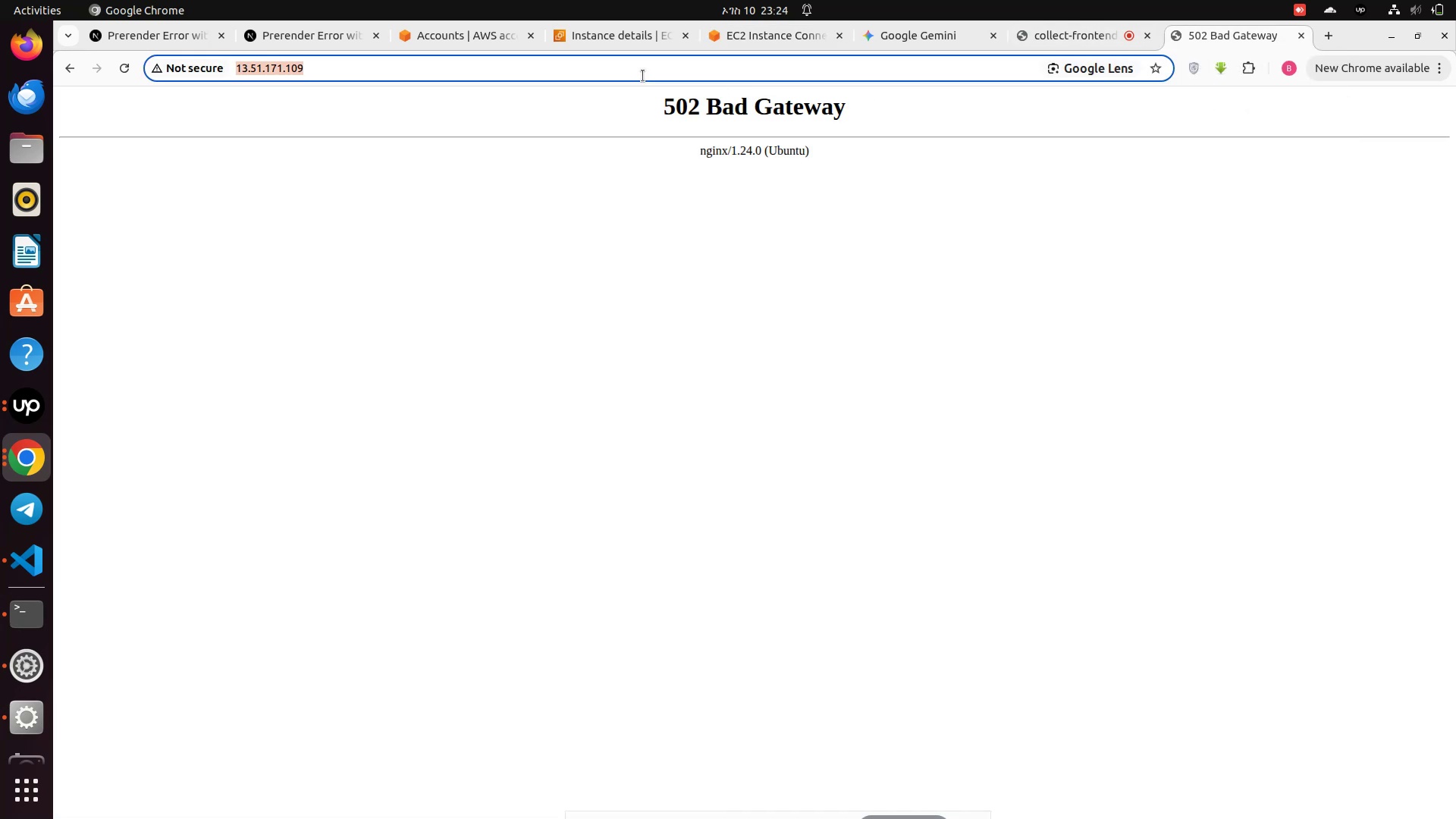 
key(Enter)
 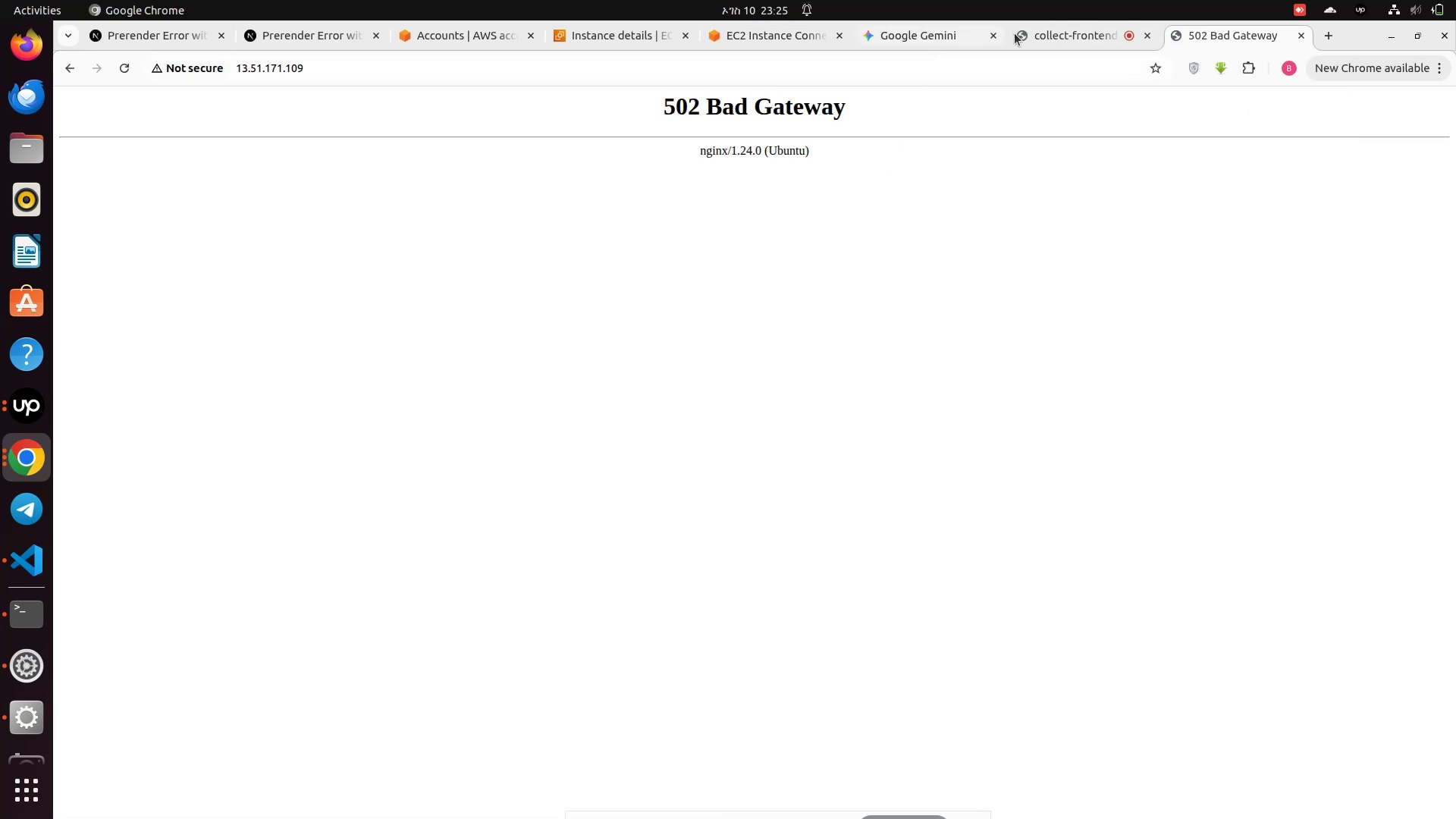 
left_click([1037, 35])
 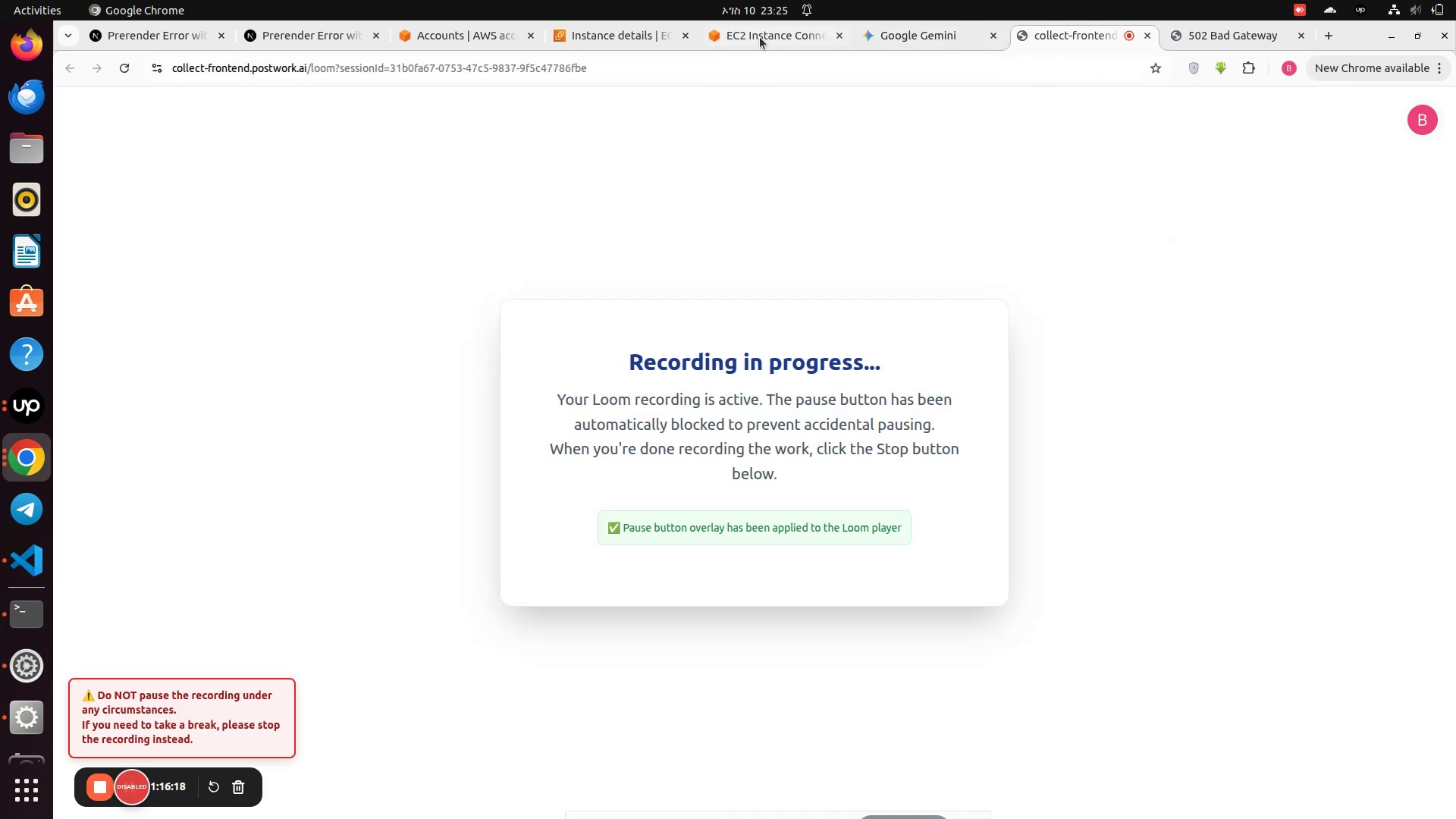 
left_click([758, 37])
 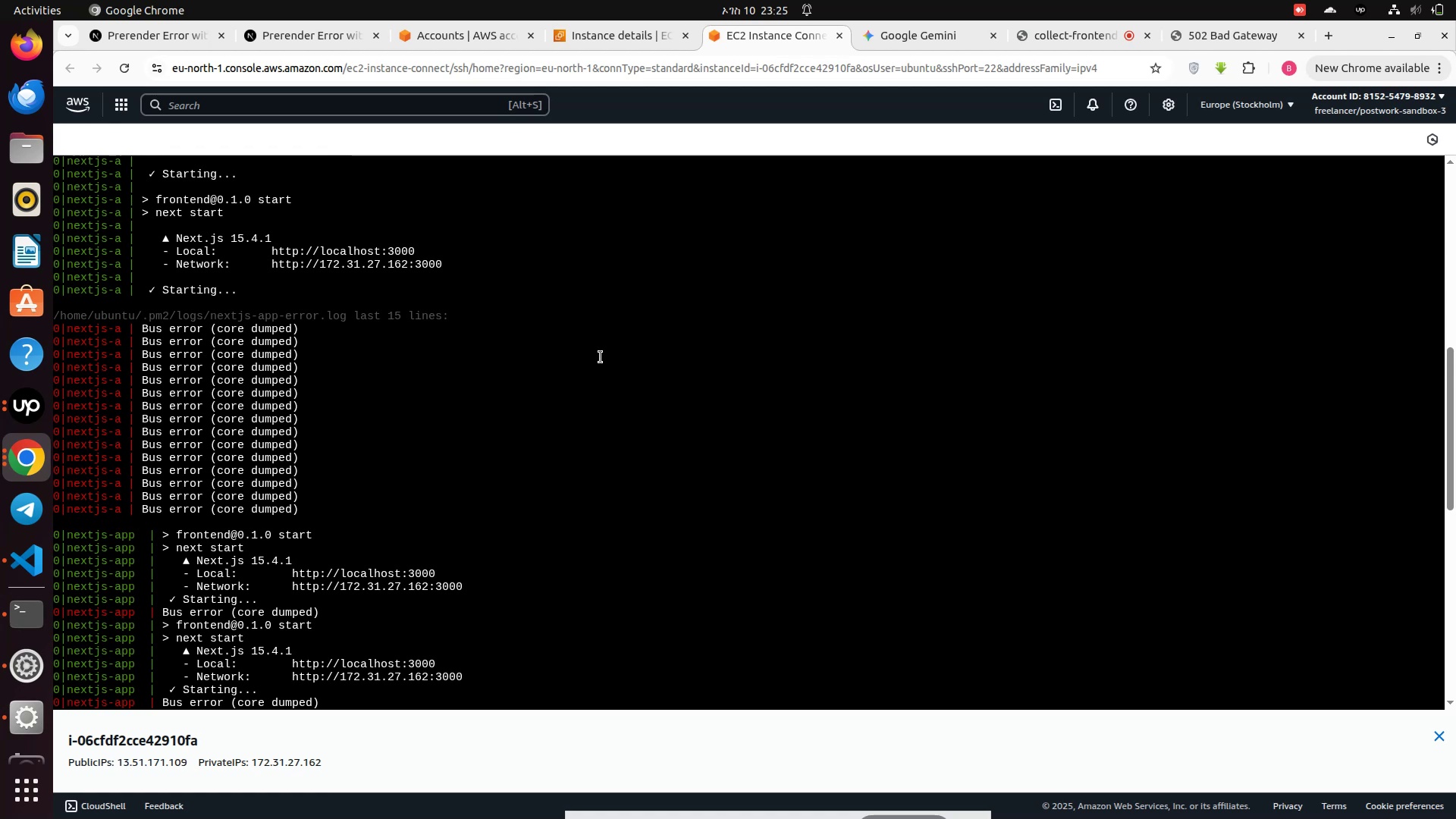 
scroll: coordinate [505, 526], scroll_direction: down, amount: 18.0
 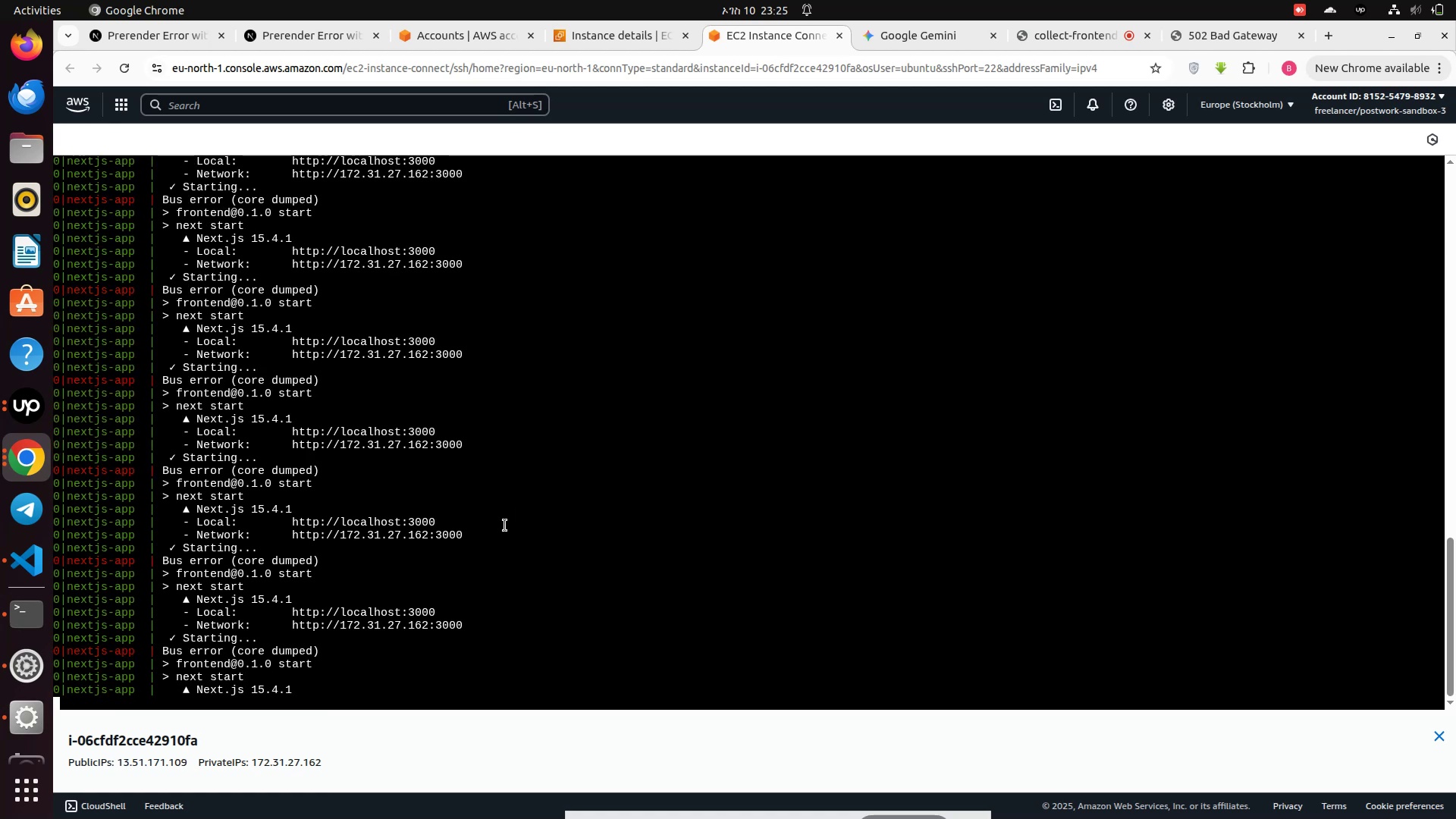 
scroll: coordinate [505, 526], scroll_direction: up, amount: 1.0
 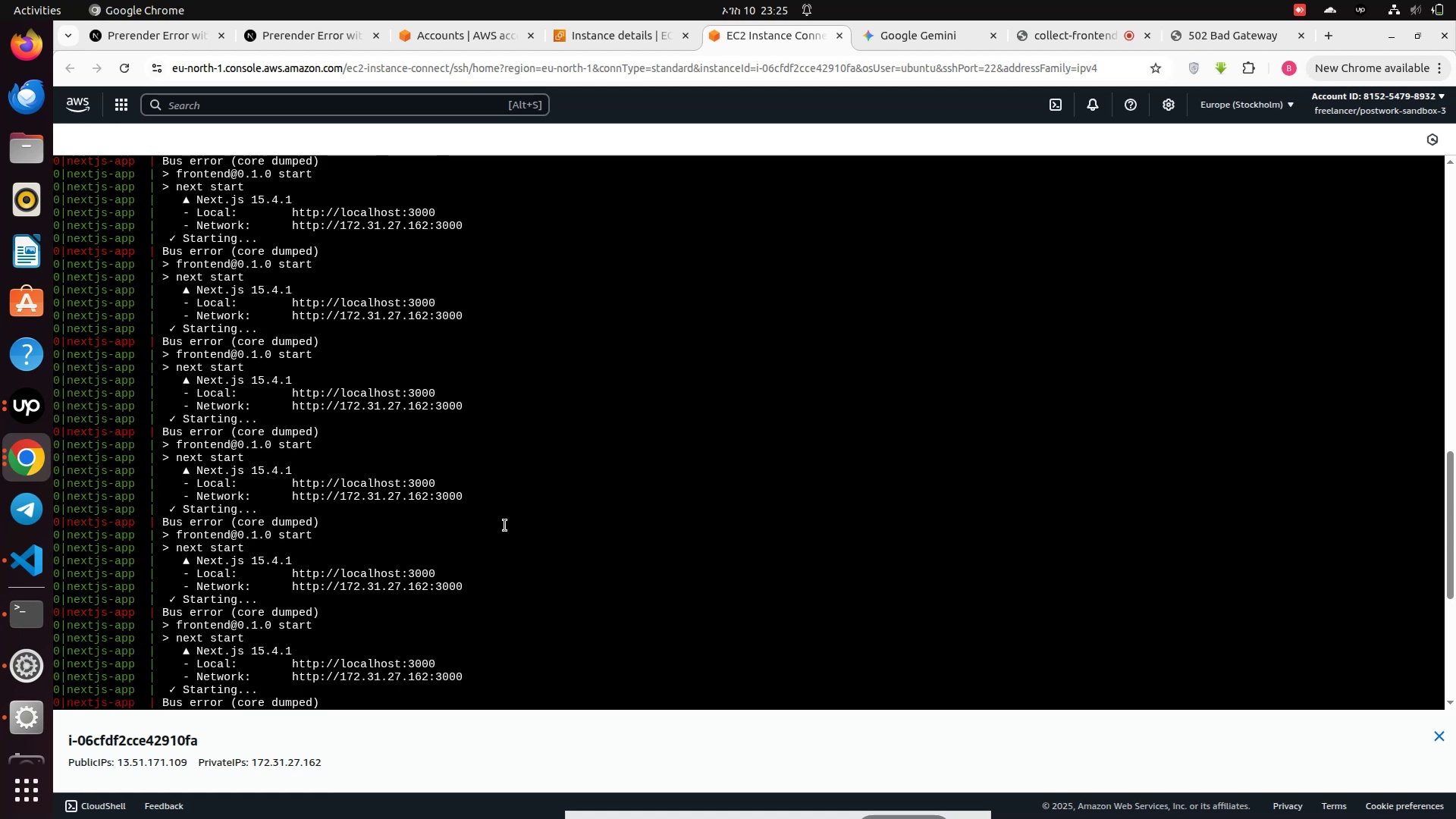 
key(PrintScreen)
 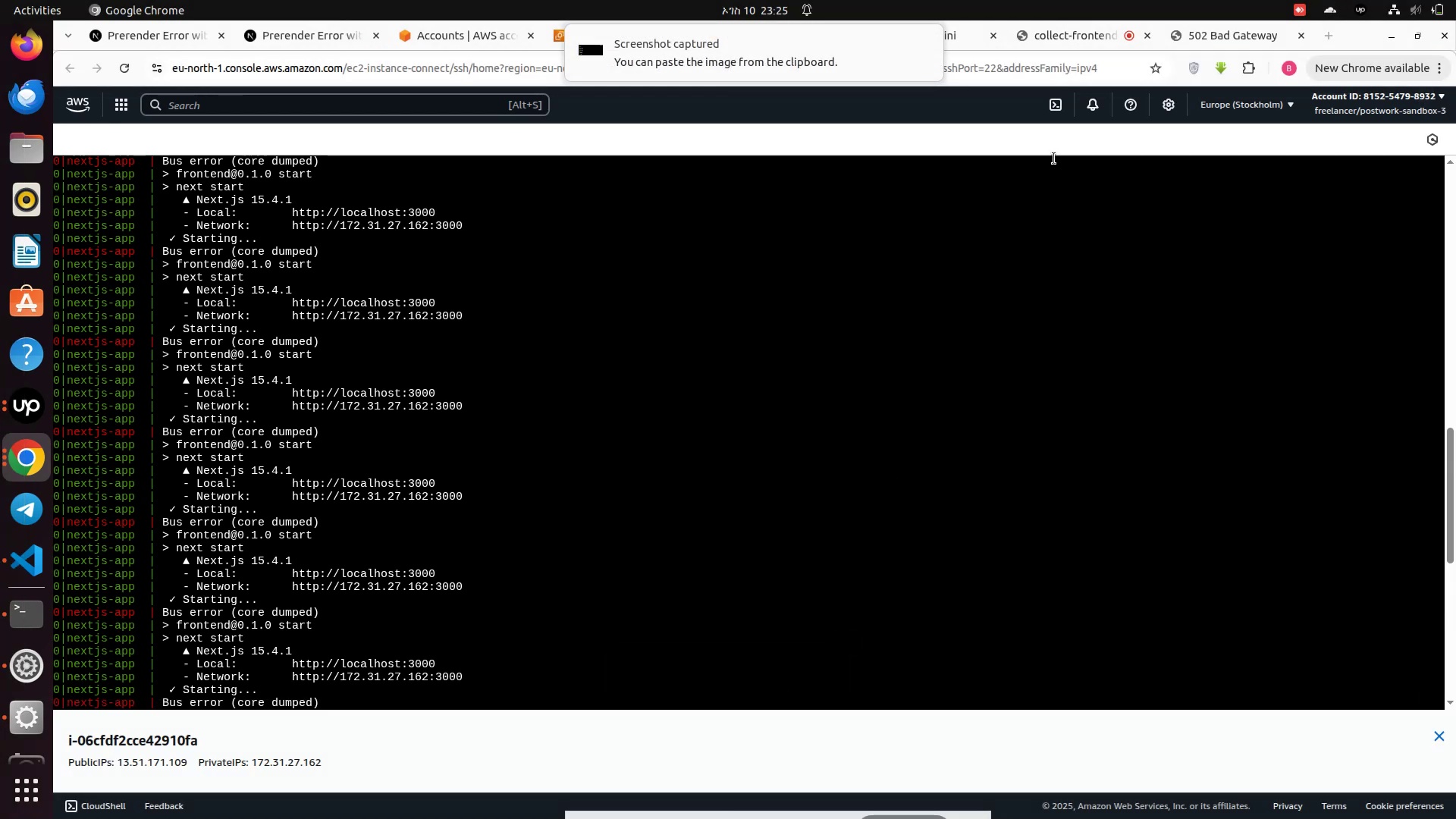 
wait(5.4)
 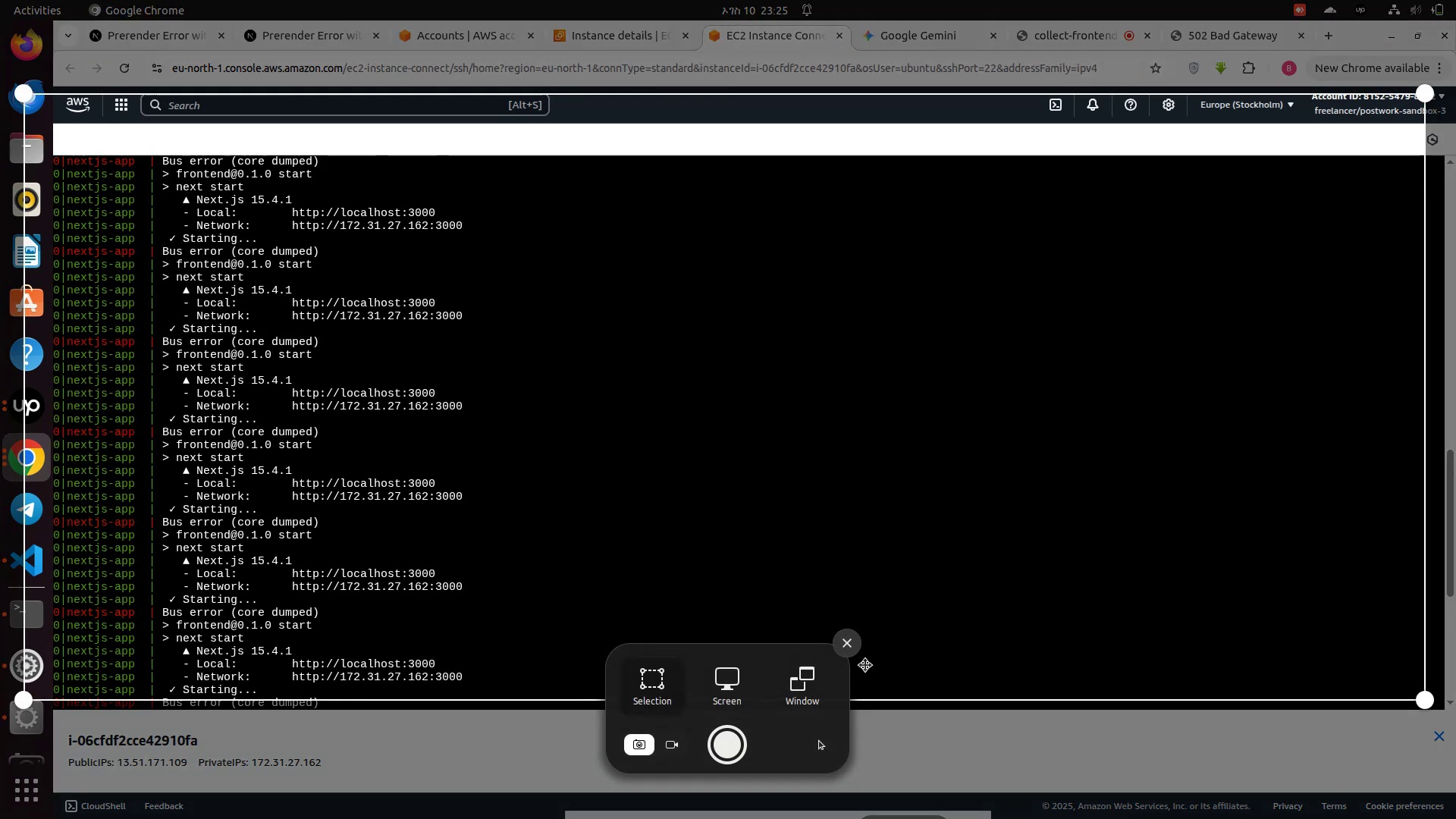 
left_click([921, 40])
 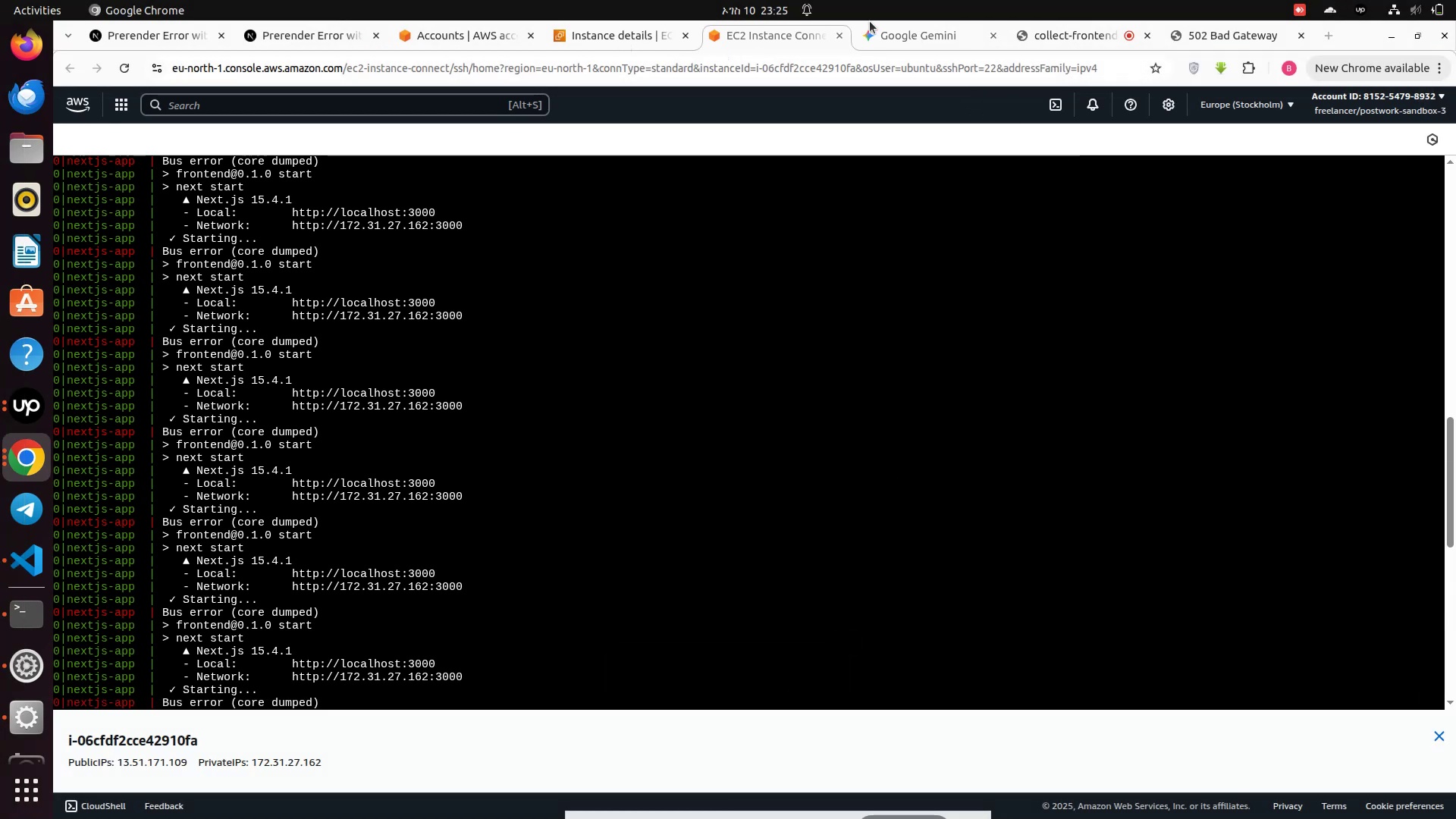 
left_click([893, 36])
 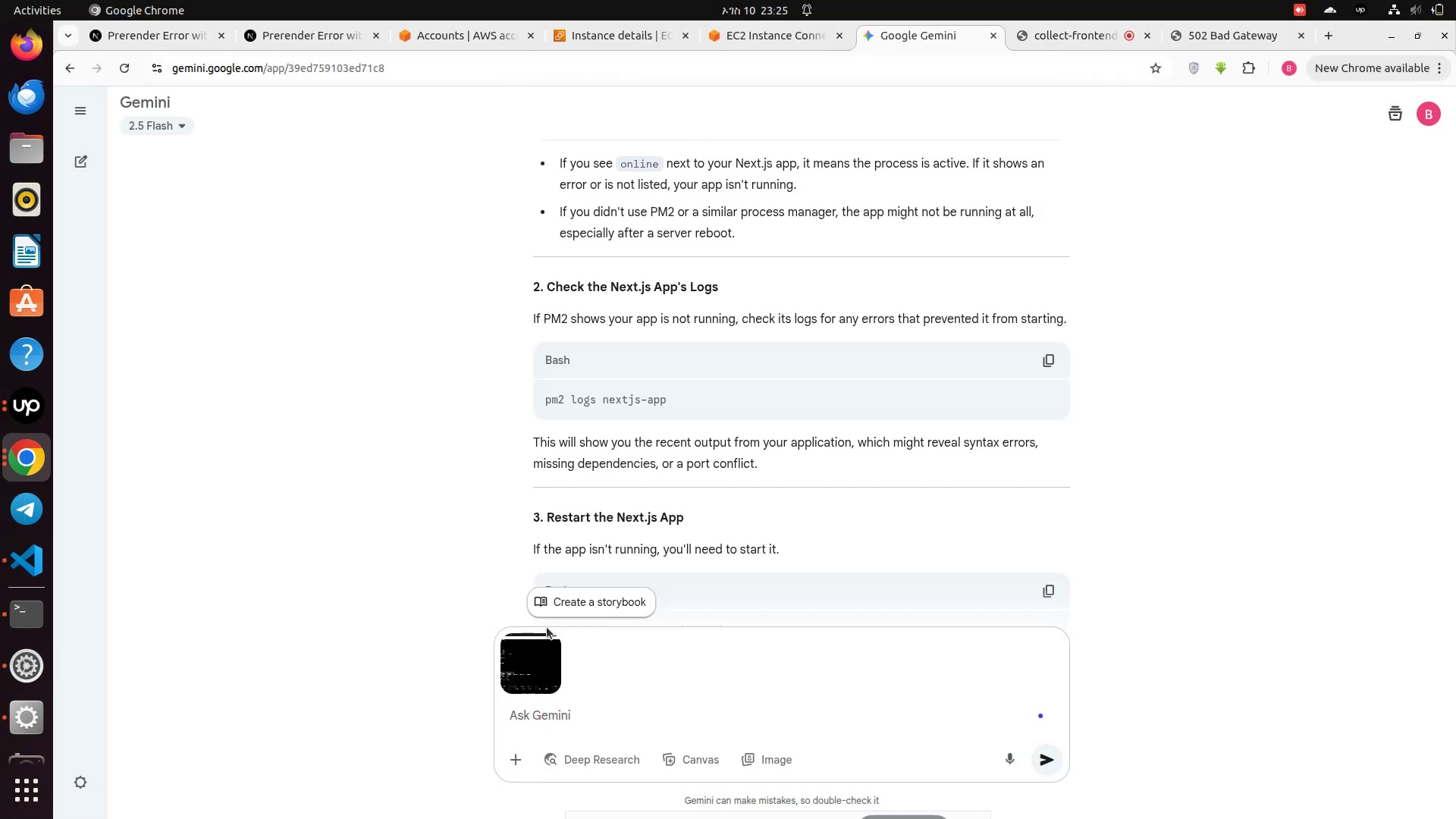 
left_click([548, 649])
 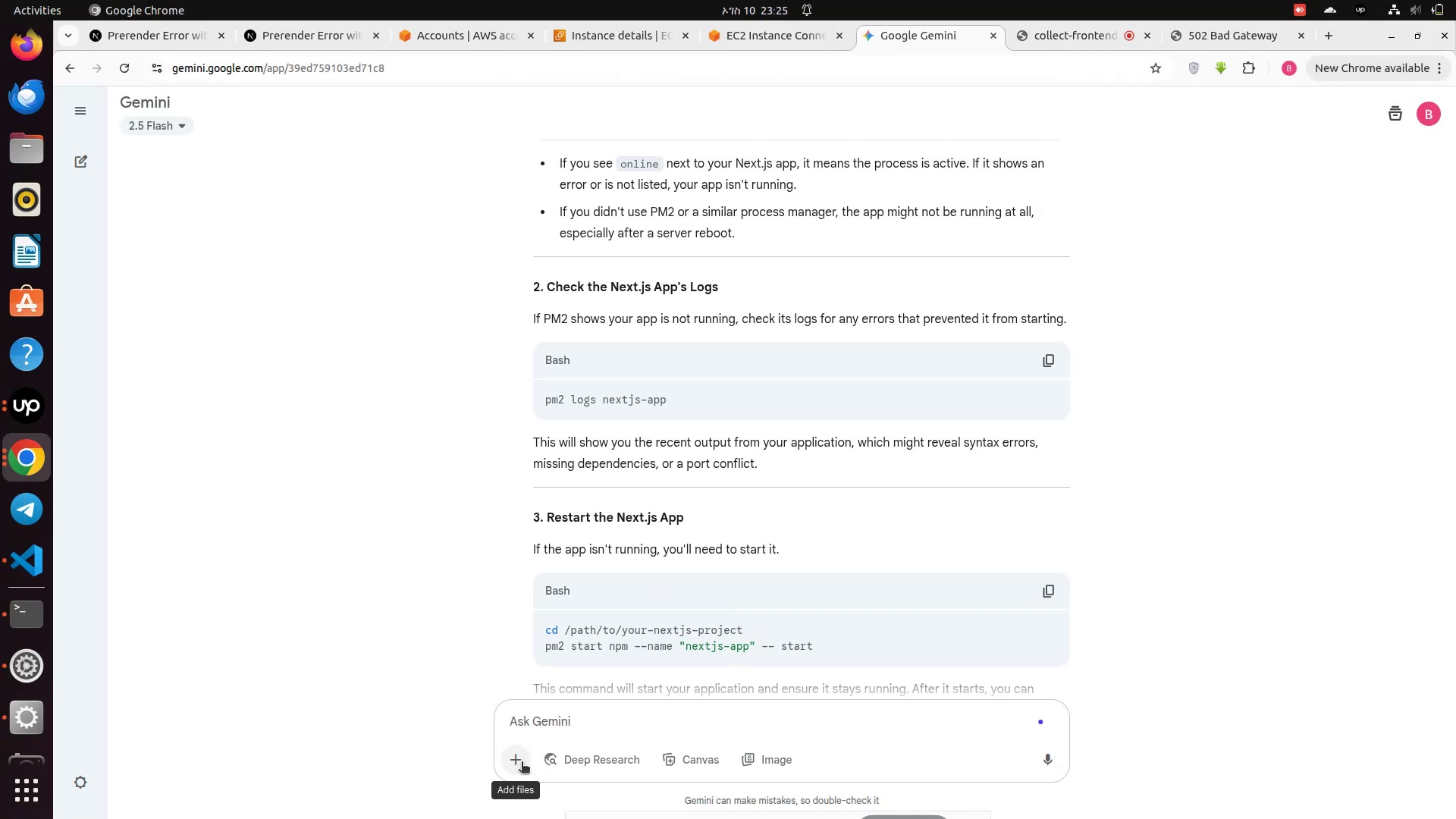 
left_click([522, 763])
 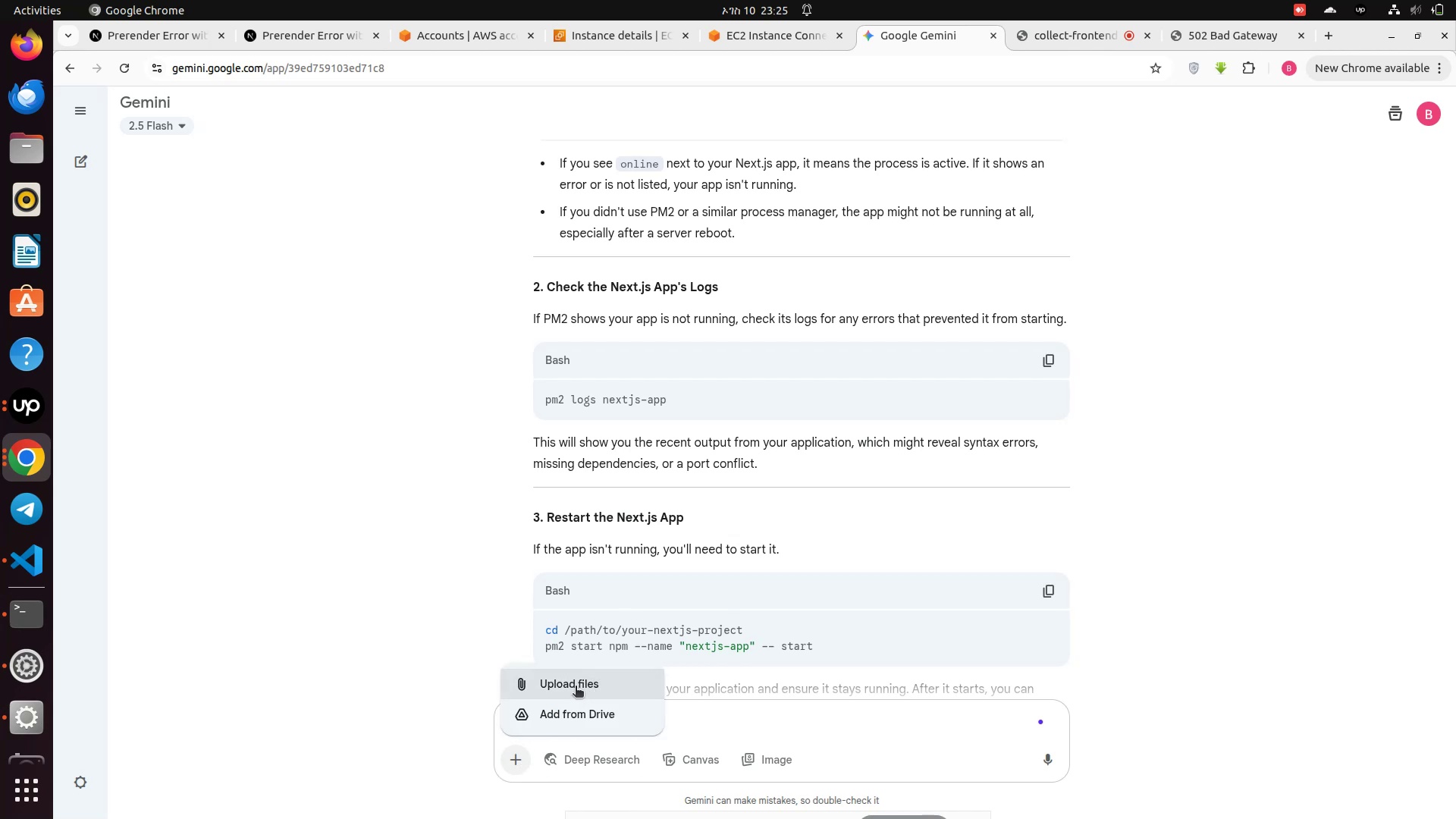 
left_click([576, 686])
 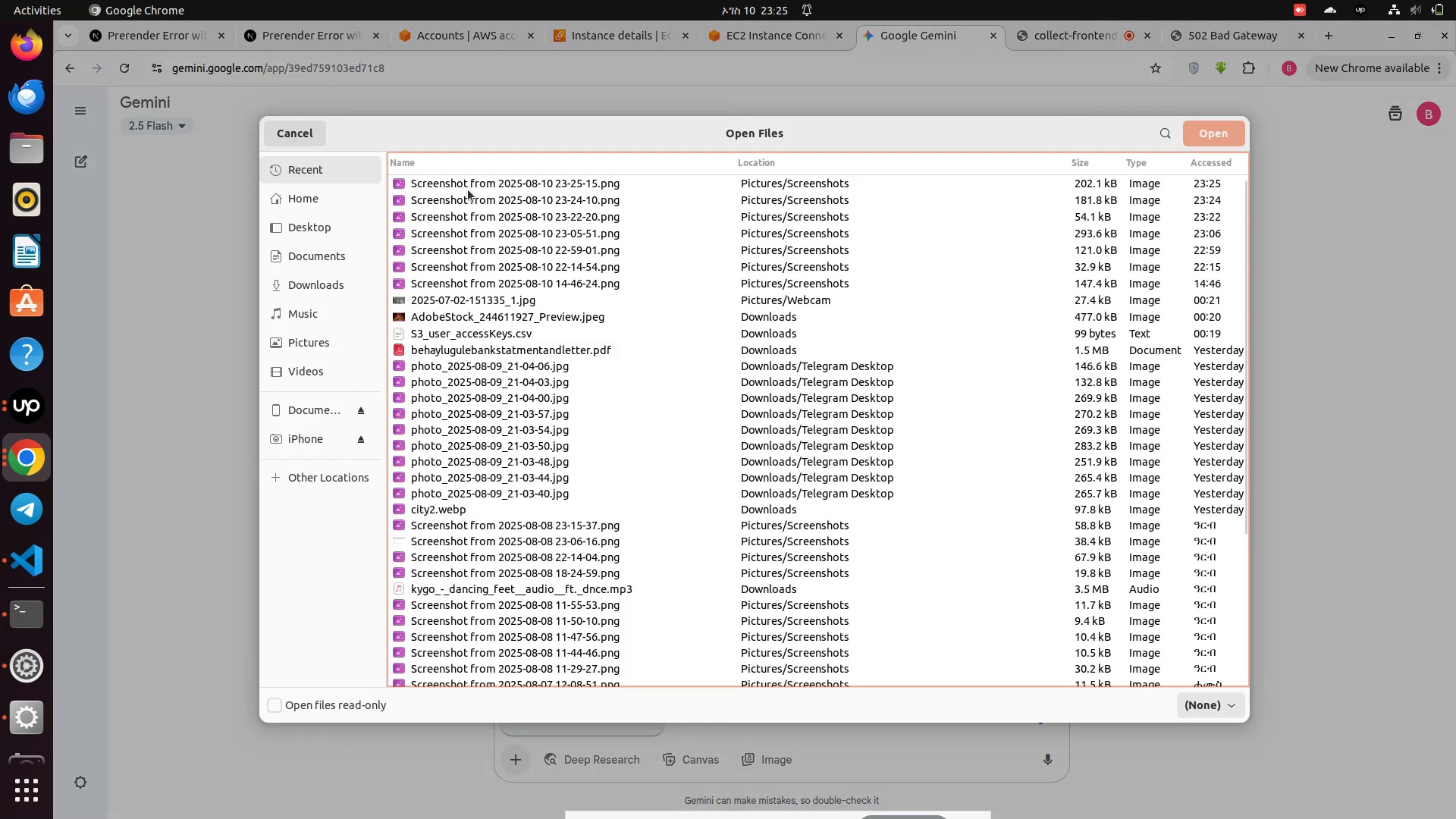 
double_click([467, 189])
 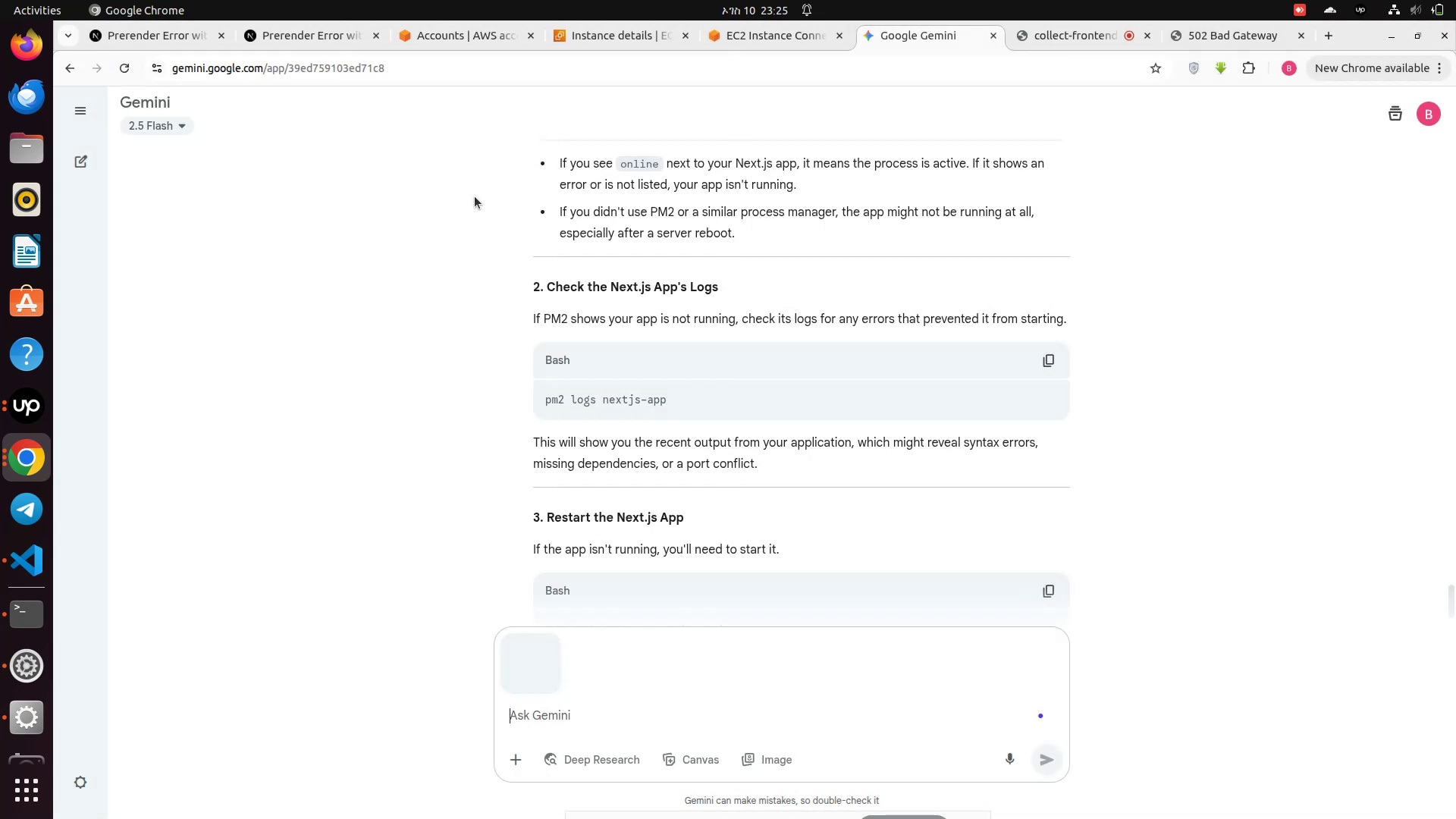 
key(Enter)
 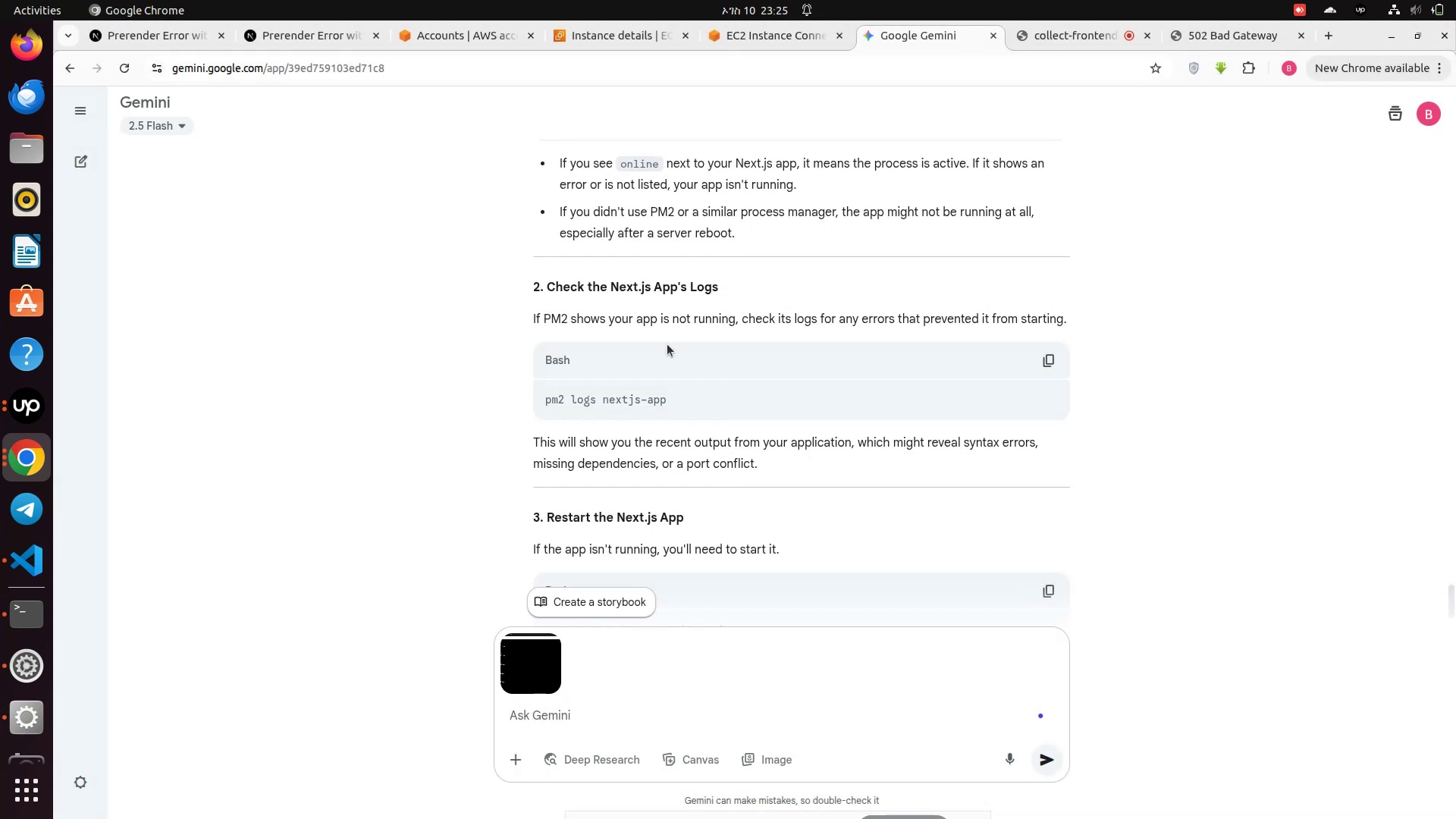 
wait(5.1)
 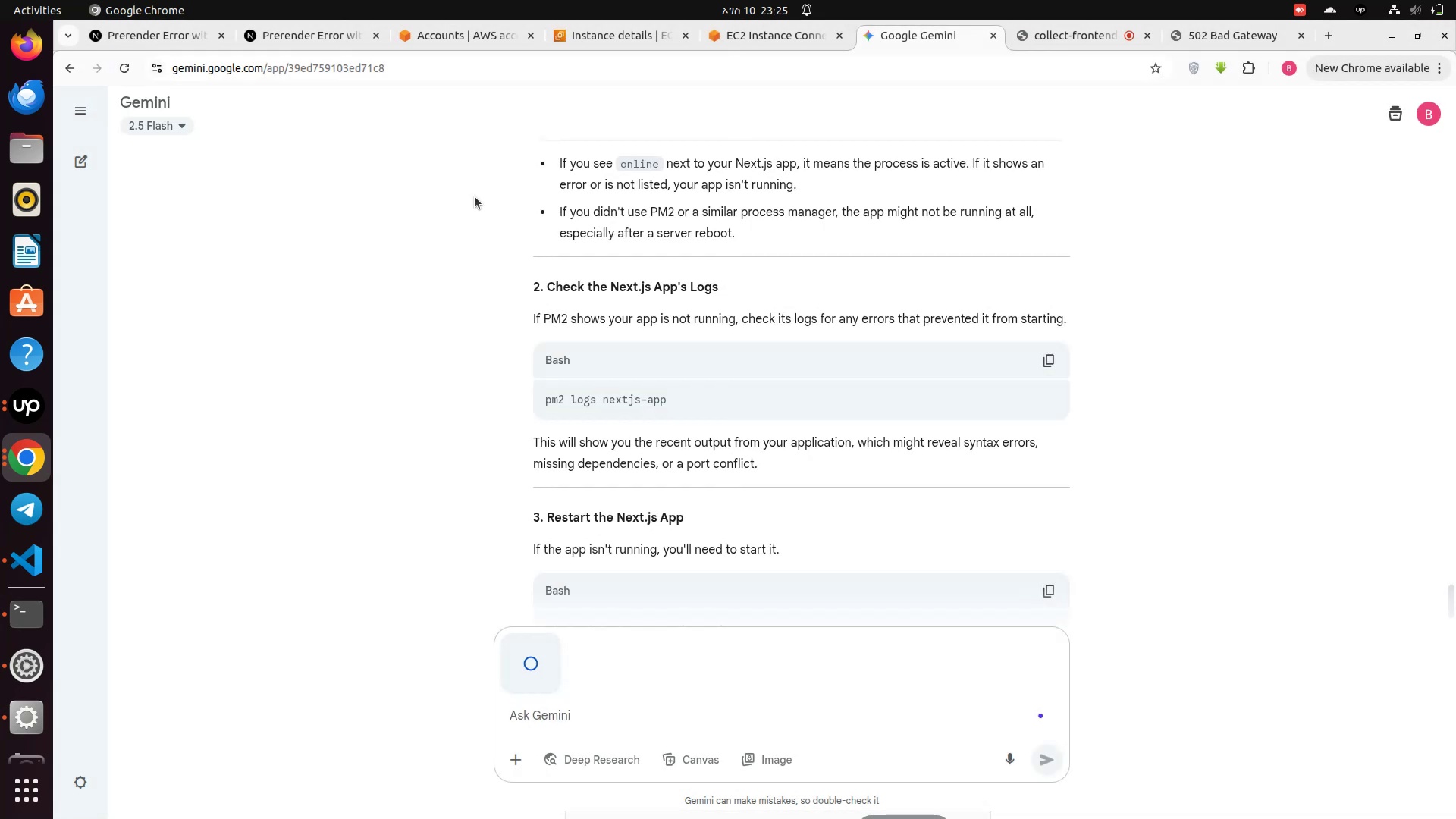 
left_click([1043, 762])
 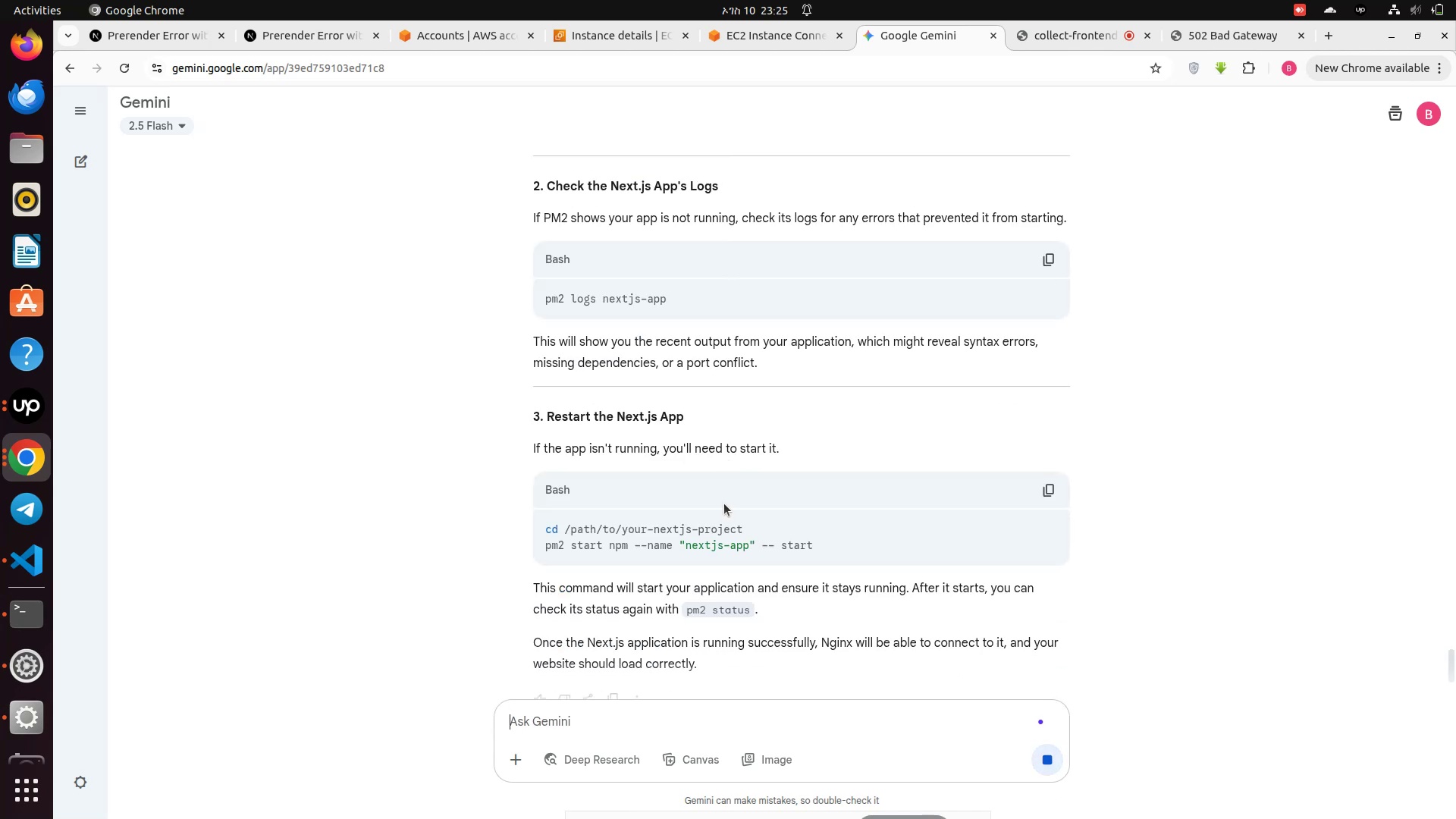 
scroll: coordinate [724, 504], scroll_direction: down, amount: 1.0
 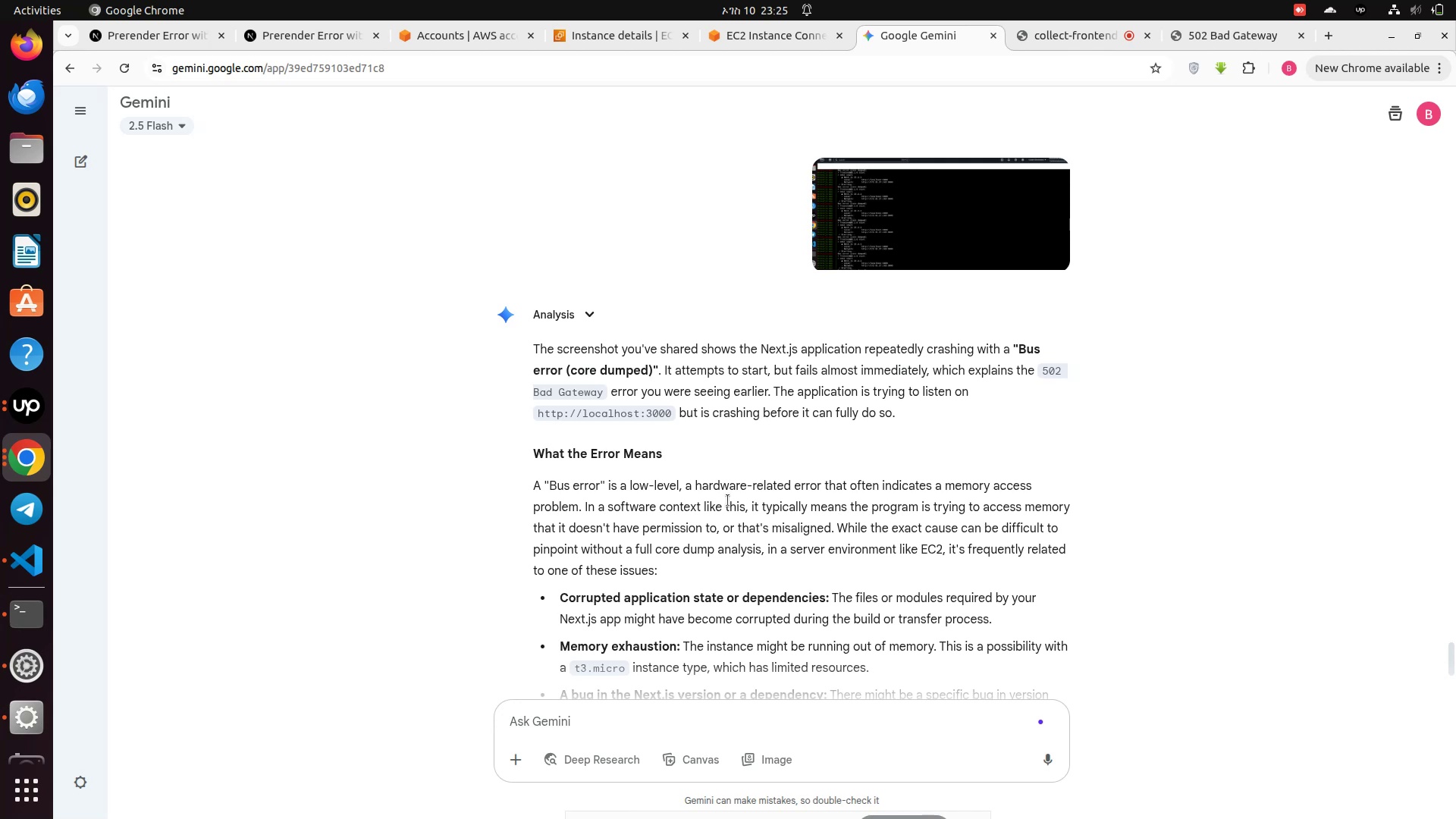 
wait(24.22)
 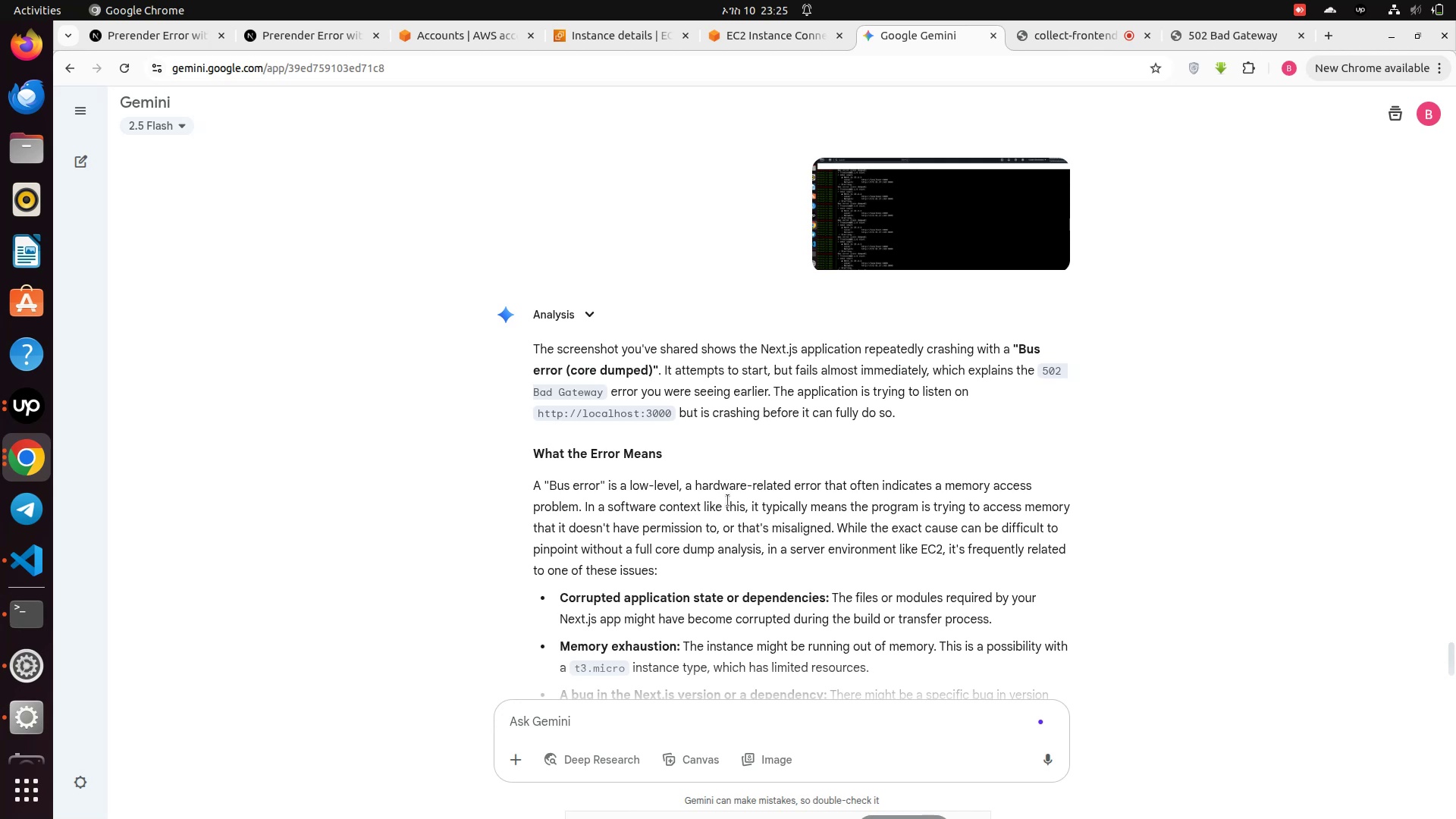 
scroll: coordinate [728, 500], scroll_direction: down, amount: 1.0
 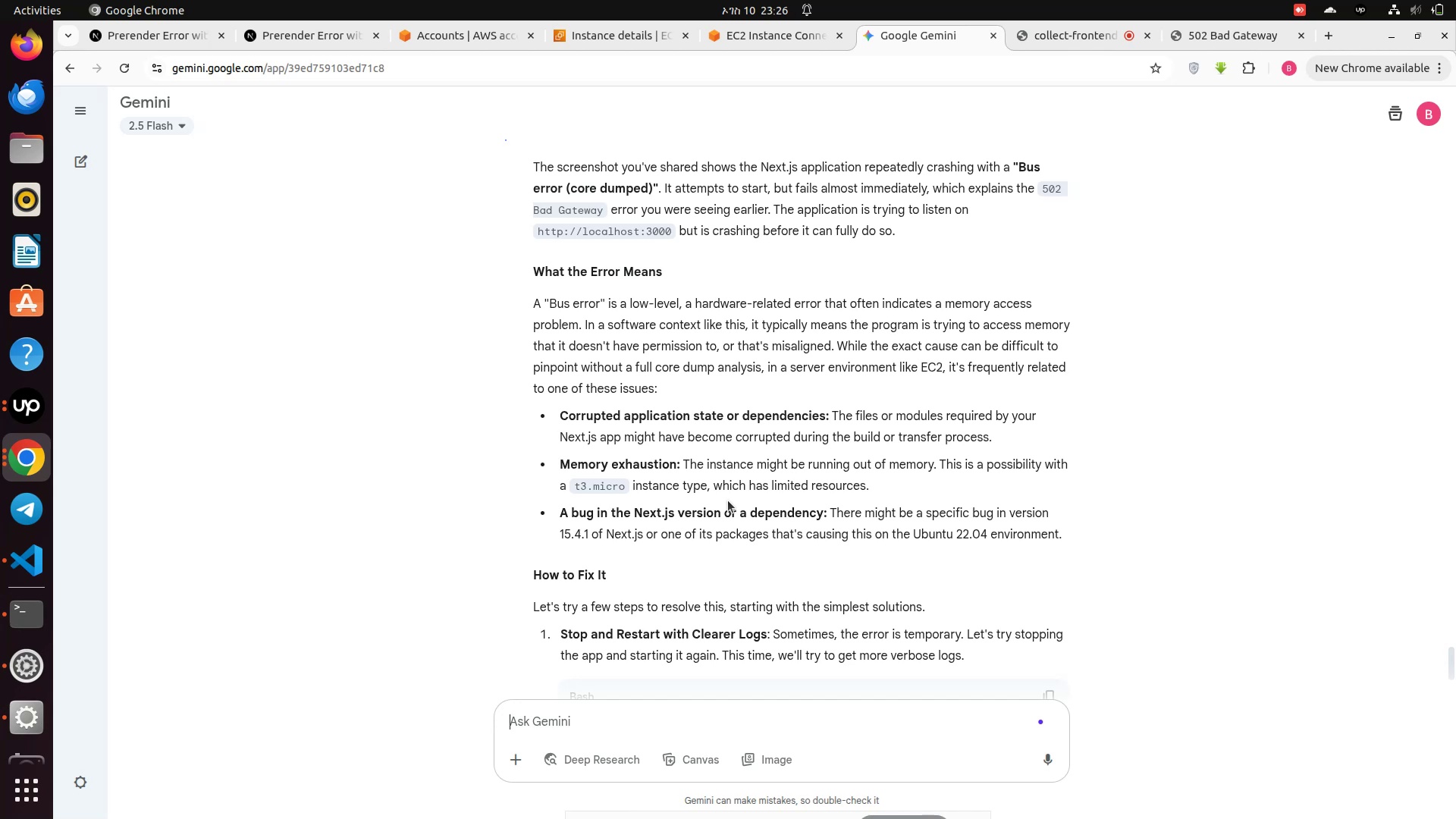 
wait(15.36)
 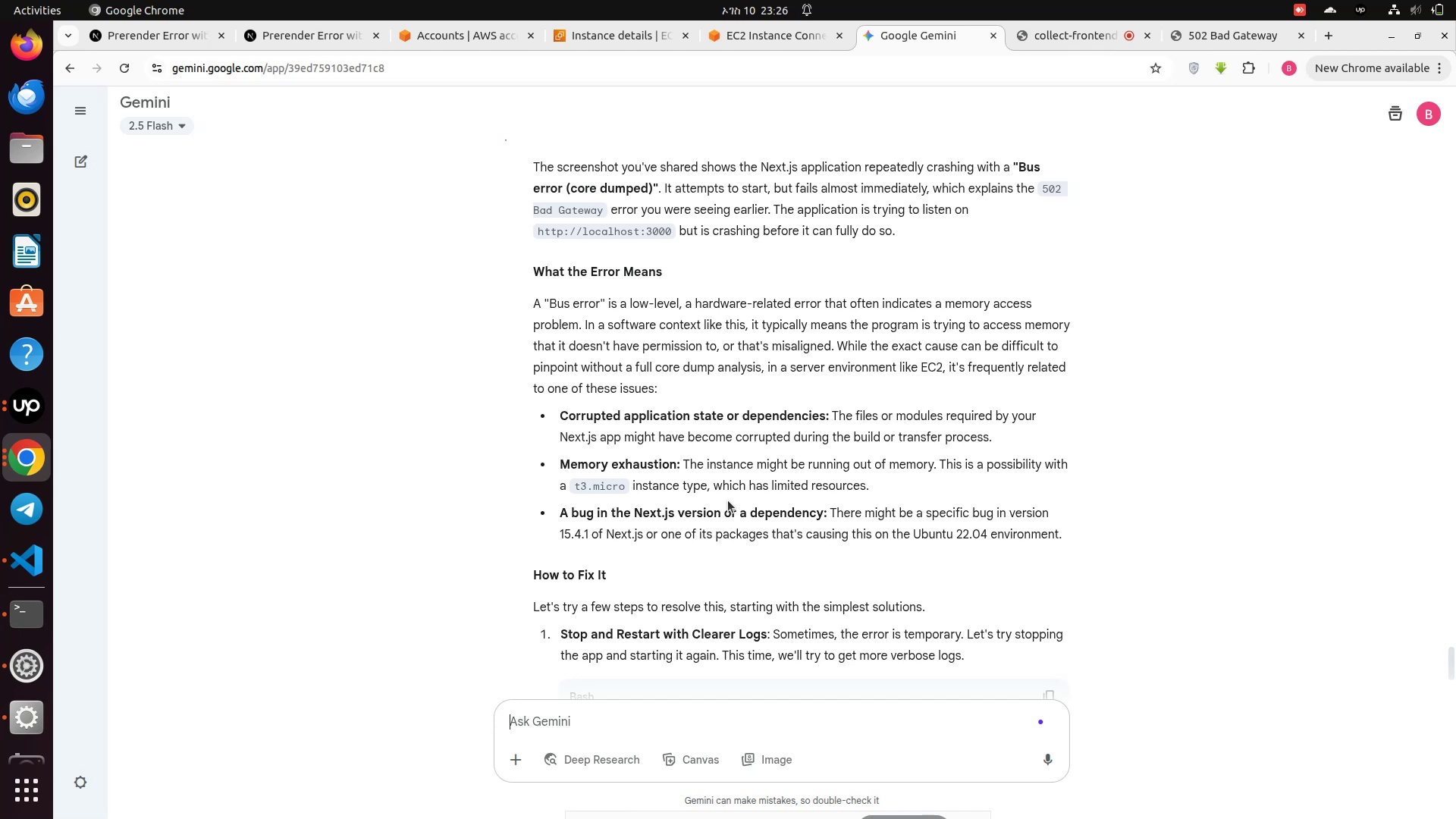 
scroll: coordinate [777, 576], scroll_direction: down, amount: 5.0
 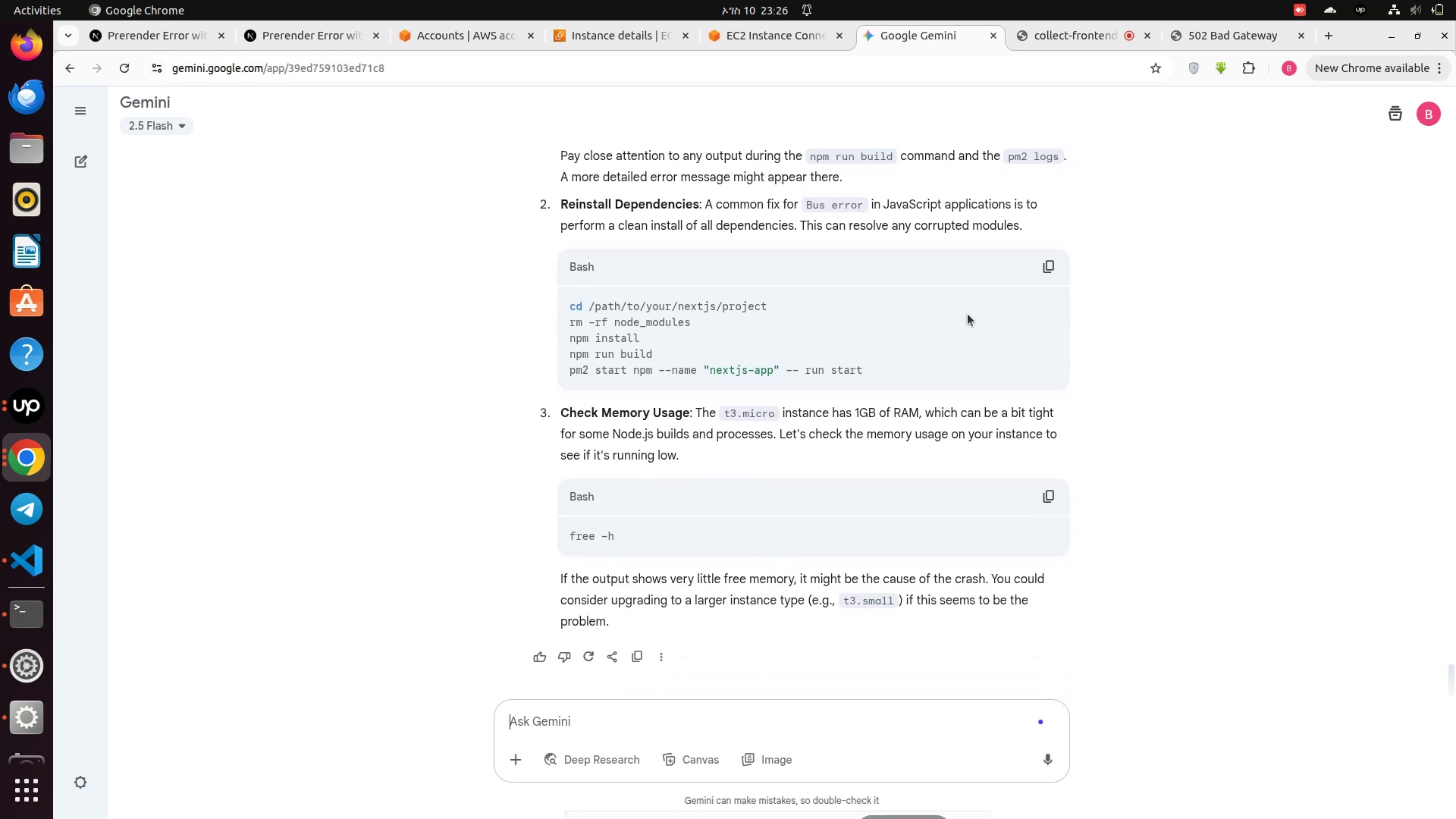 
wait(8.29)
 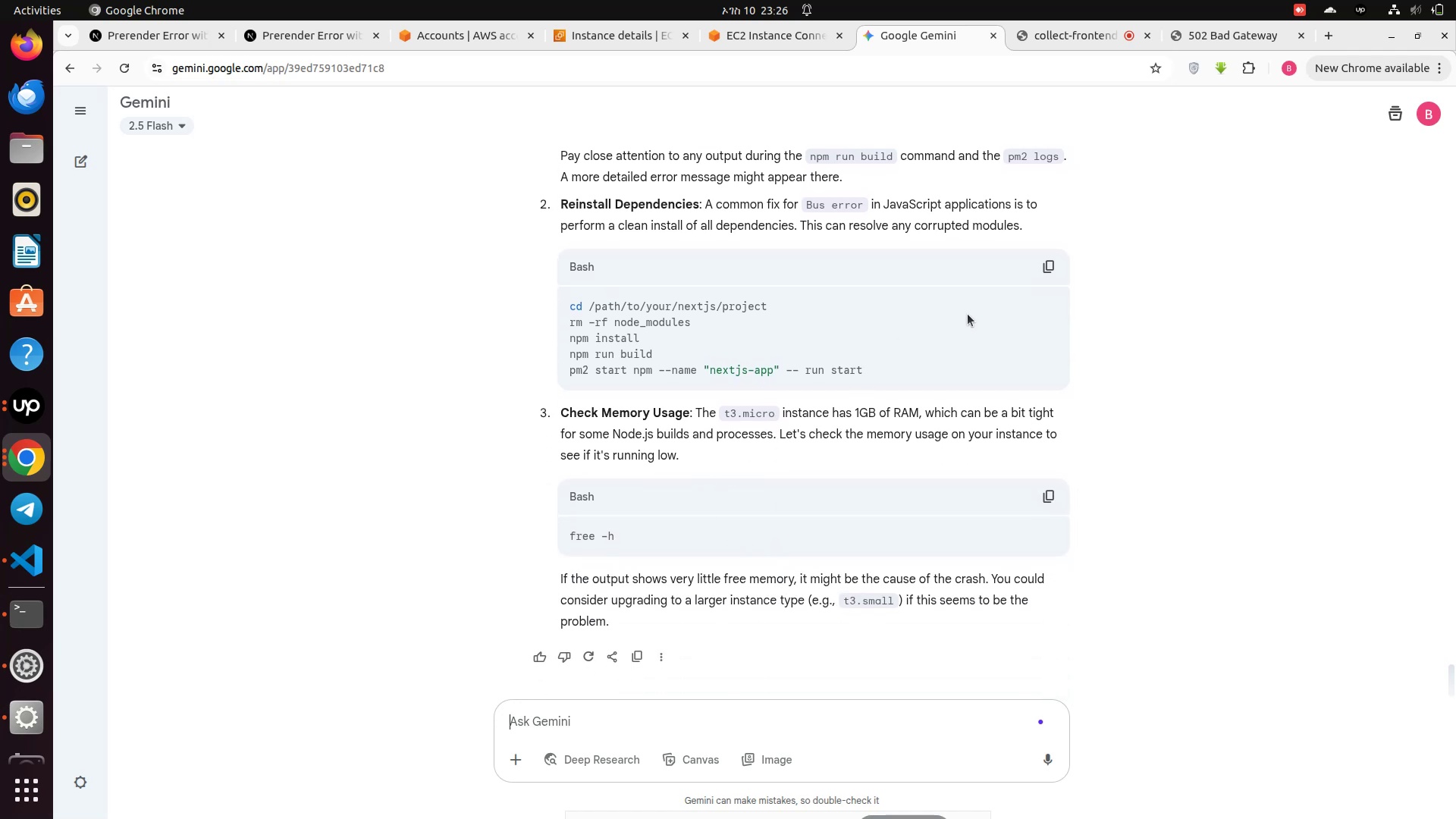 
type(it is 1gb and 270 fr)
key(Backspace)
key(Backspace)
key(Backspace)
type(mb free)
 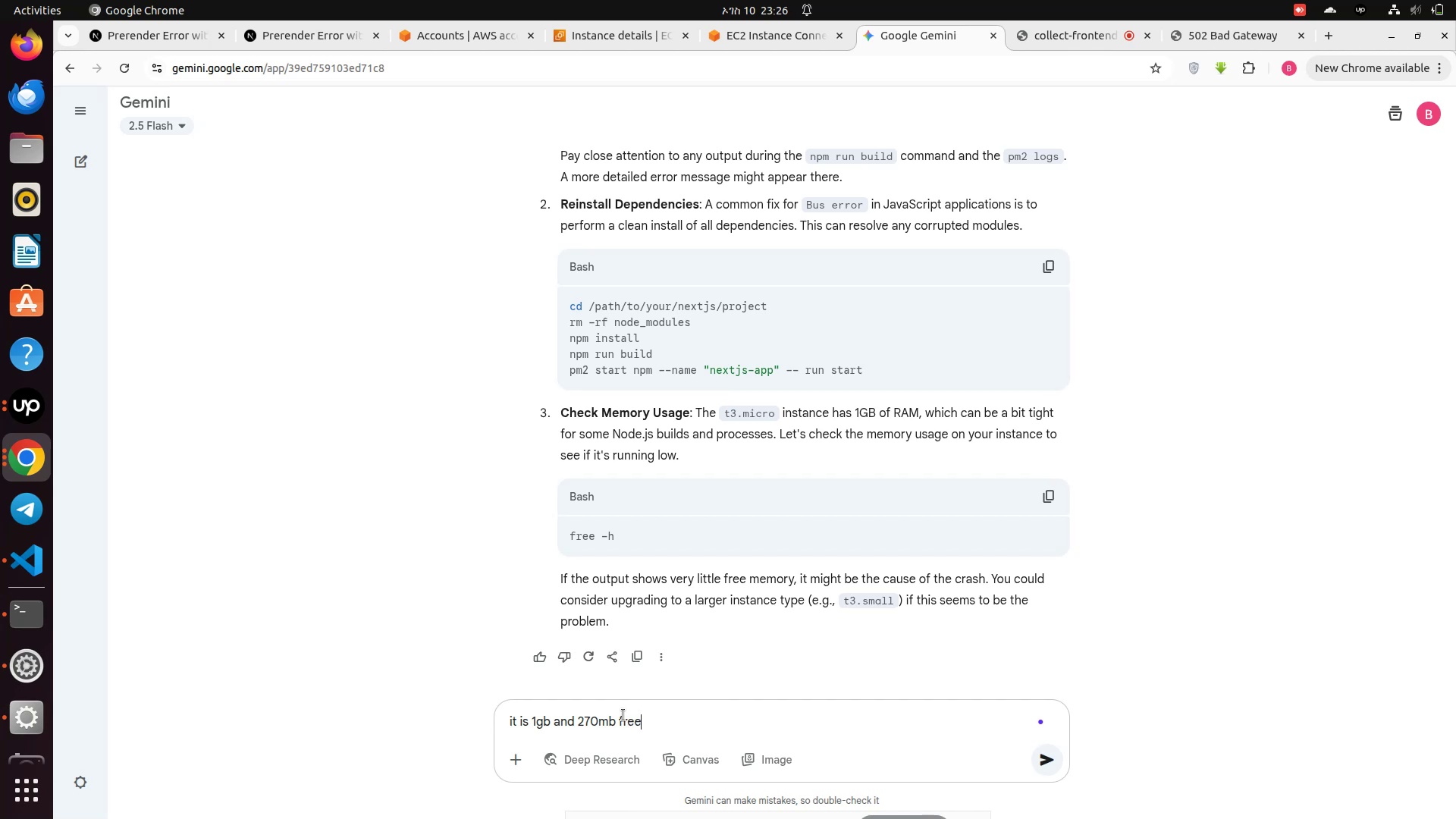 
key(Enter)
 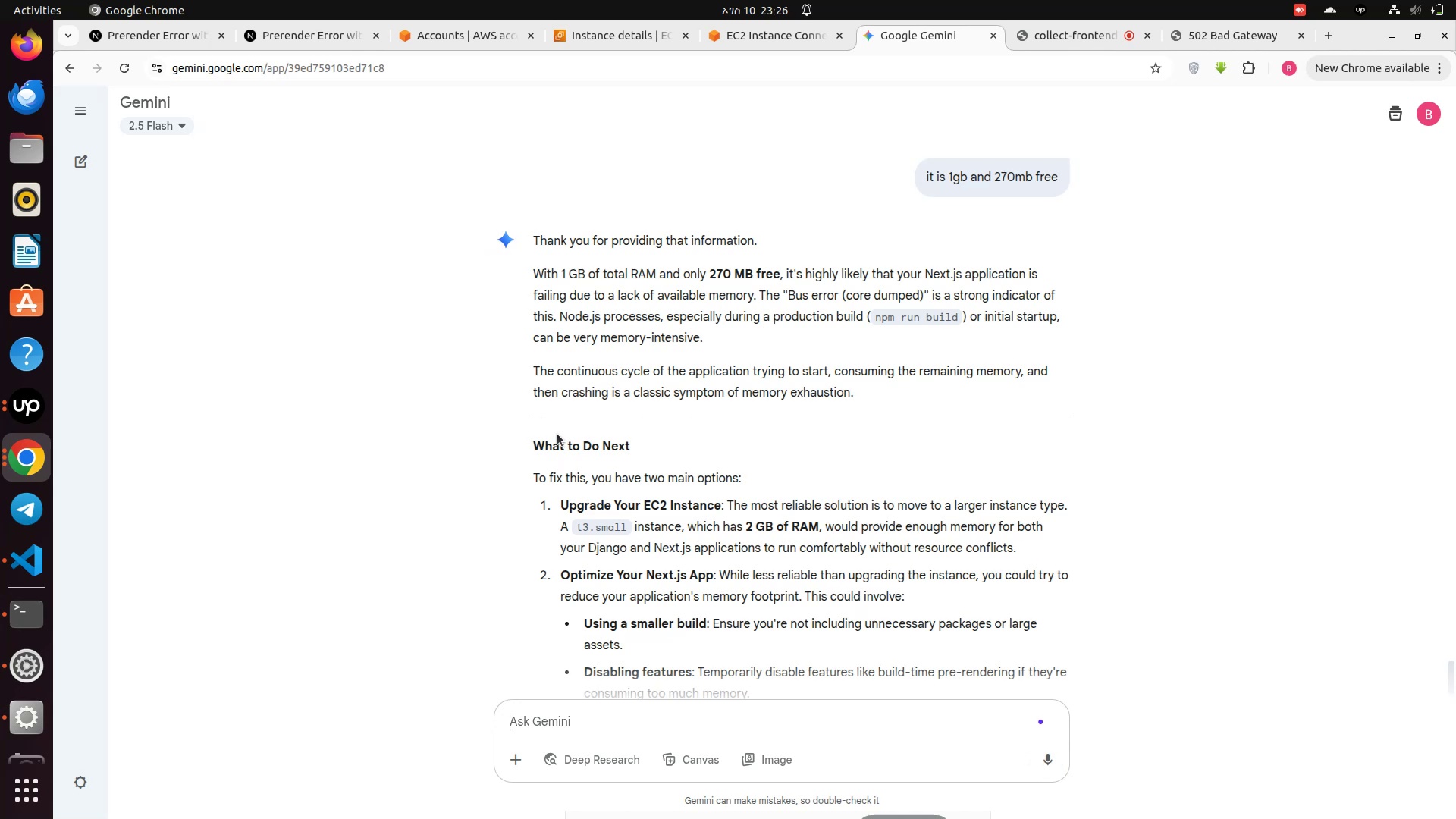 
wait(13.67)
 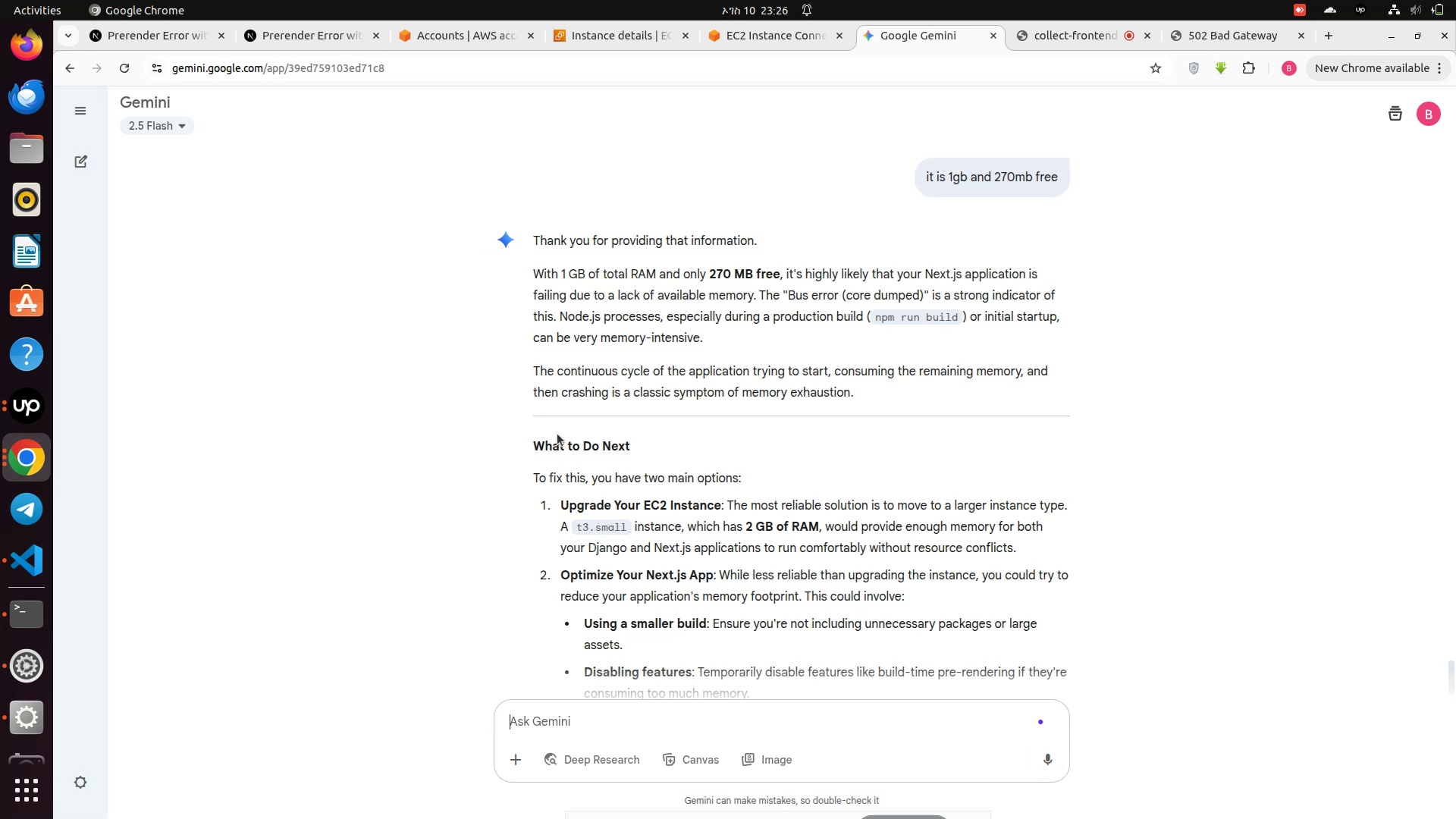 
scroll: coordinate [557, 433], scroll_direction: down, amount: 4.0
 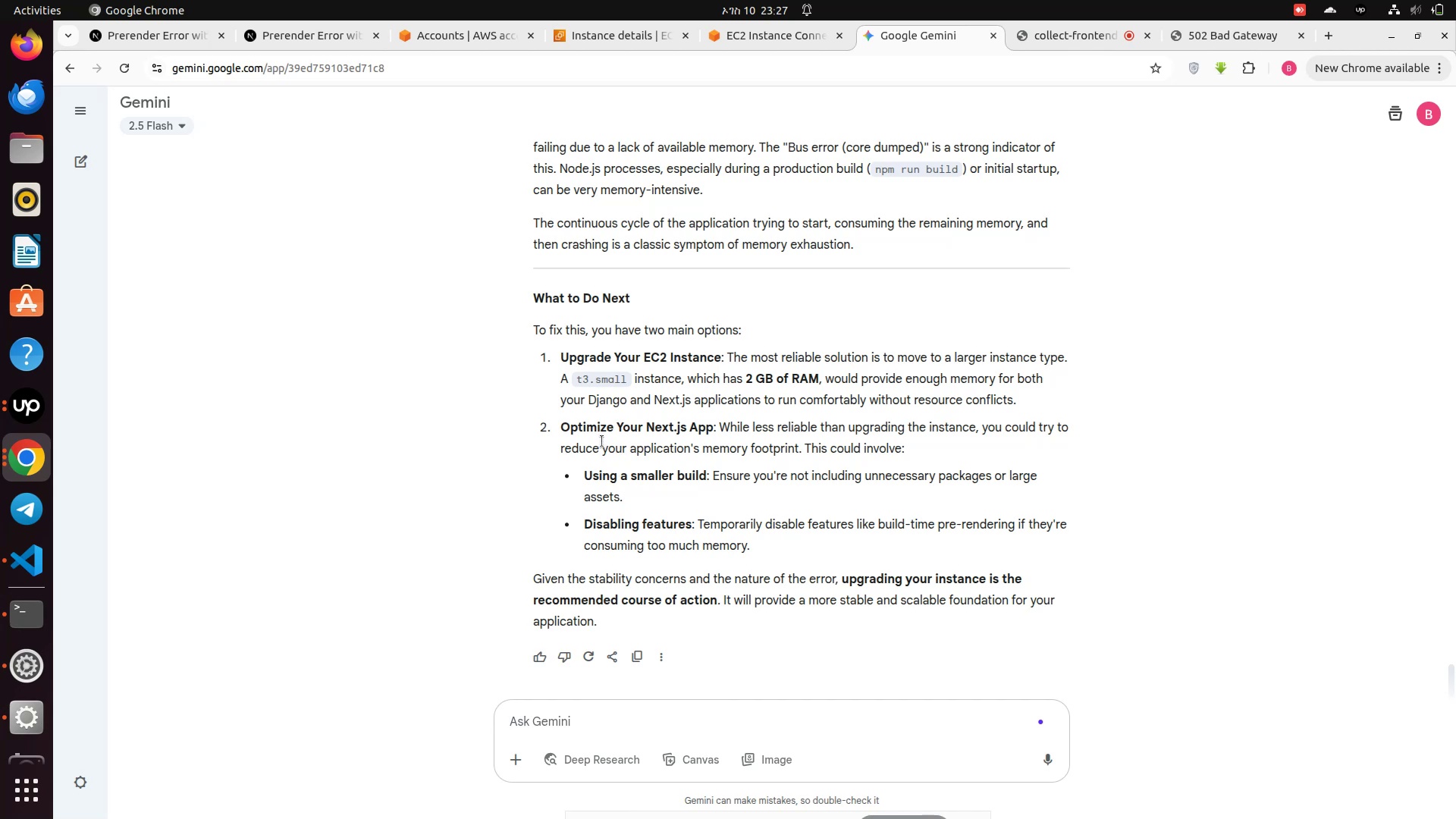 
wait(10.46)
 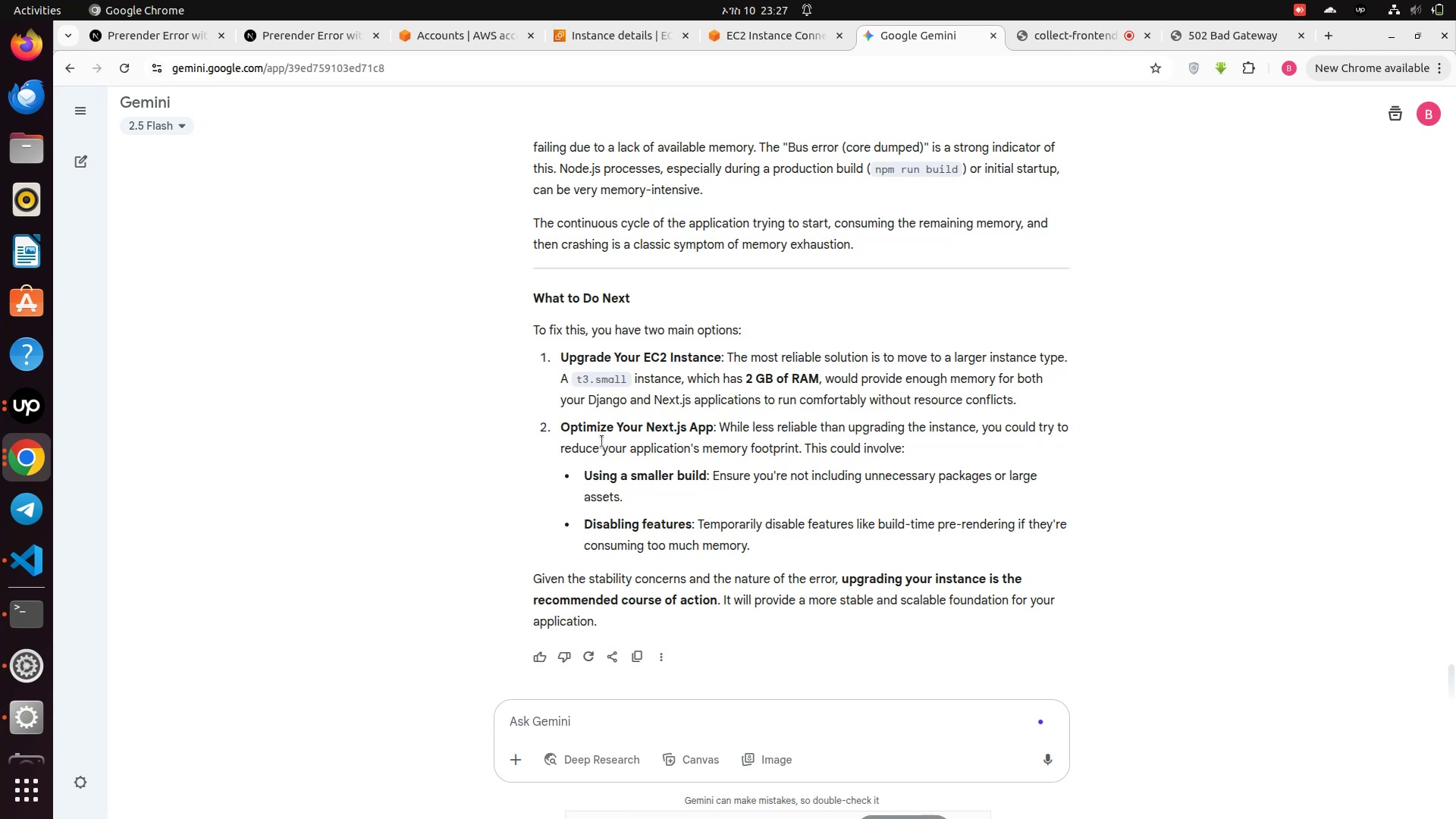 
left_click([774, 46])
 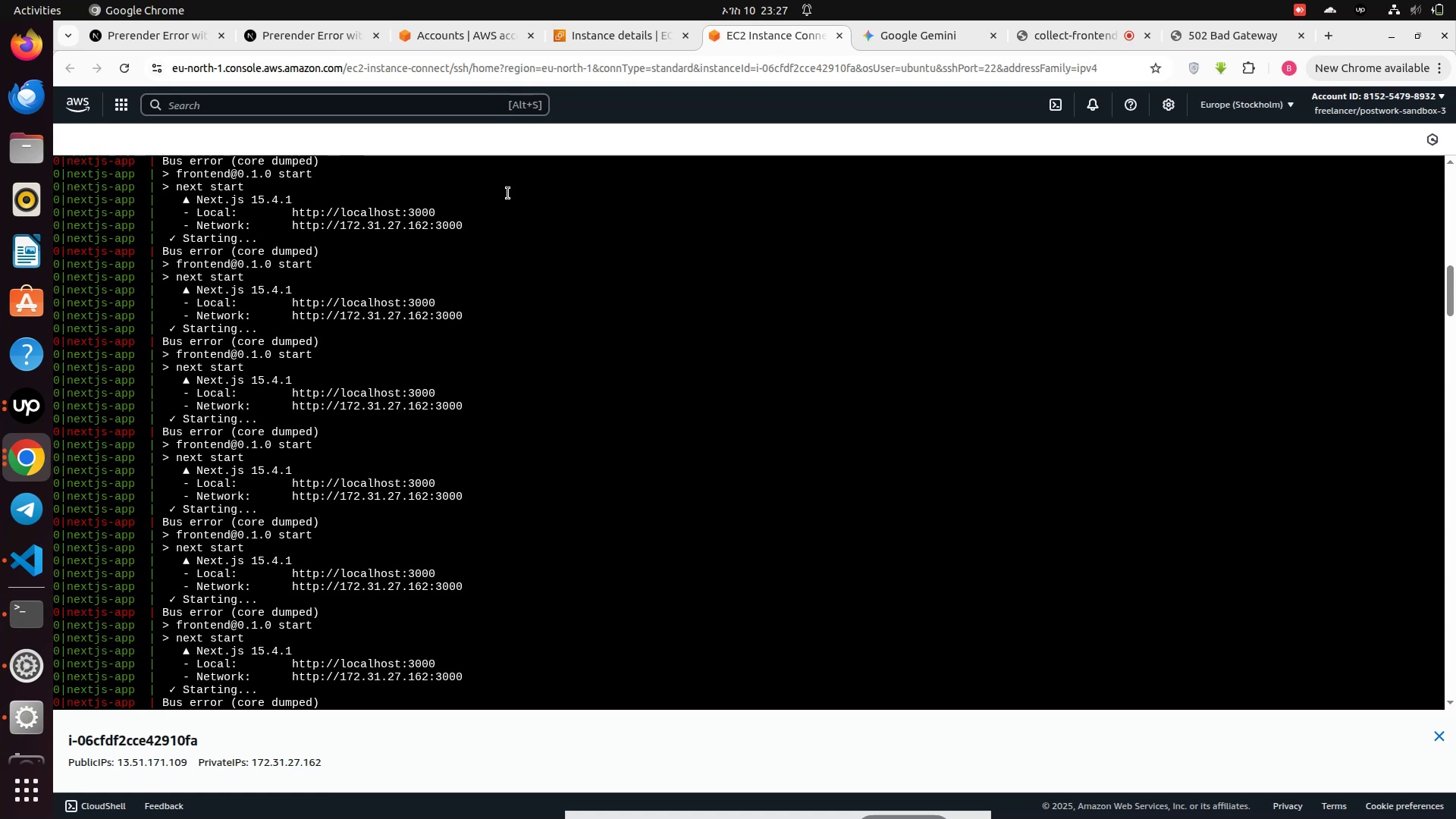 
scroll: coordinate [525, 407], scroll_direction: down, amount: 4.0
 